 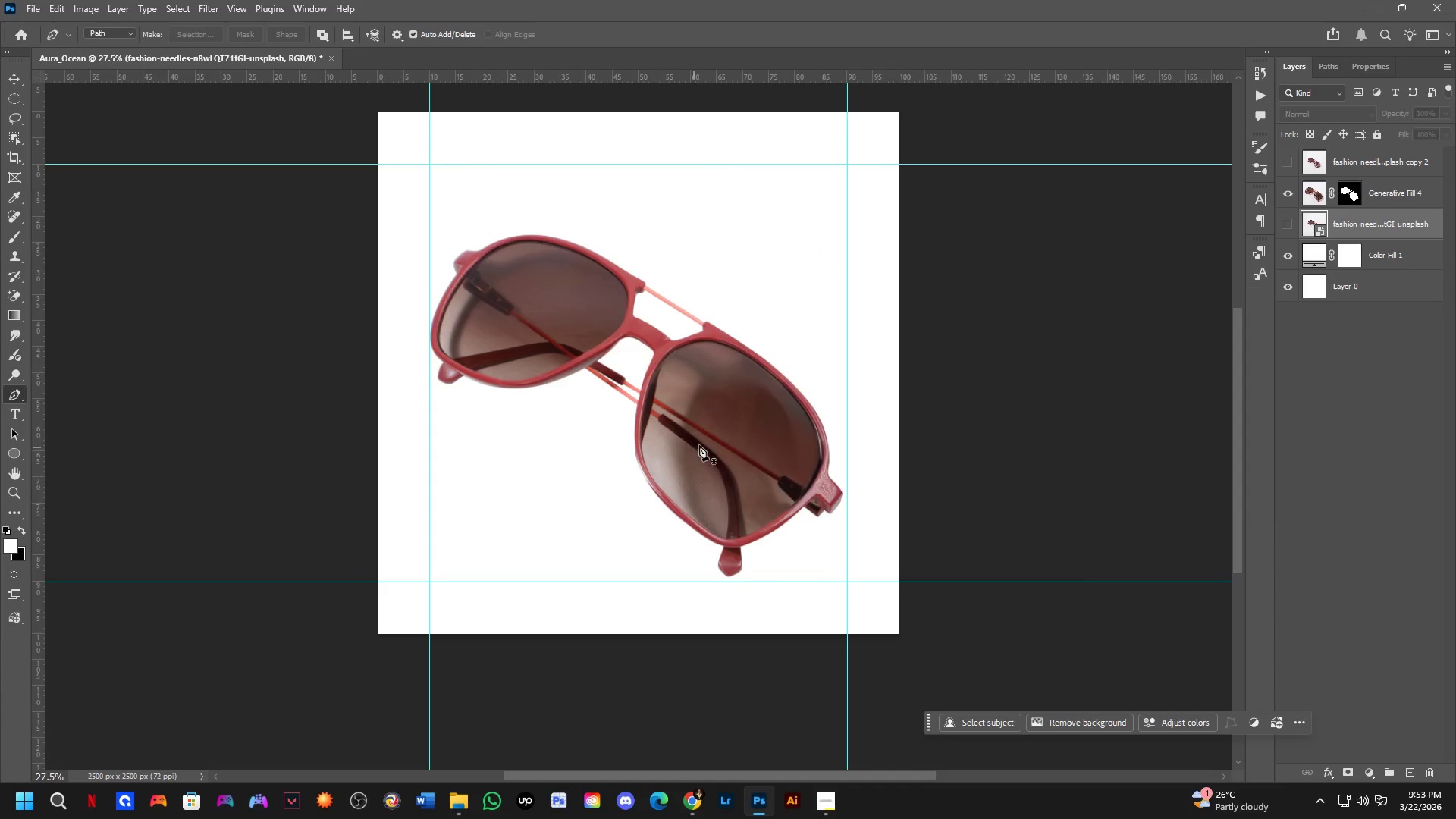 
left_click([1386, 192])
 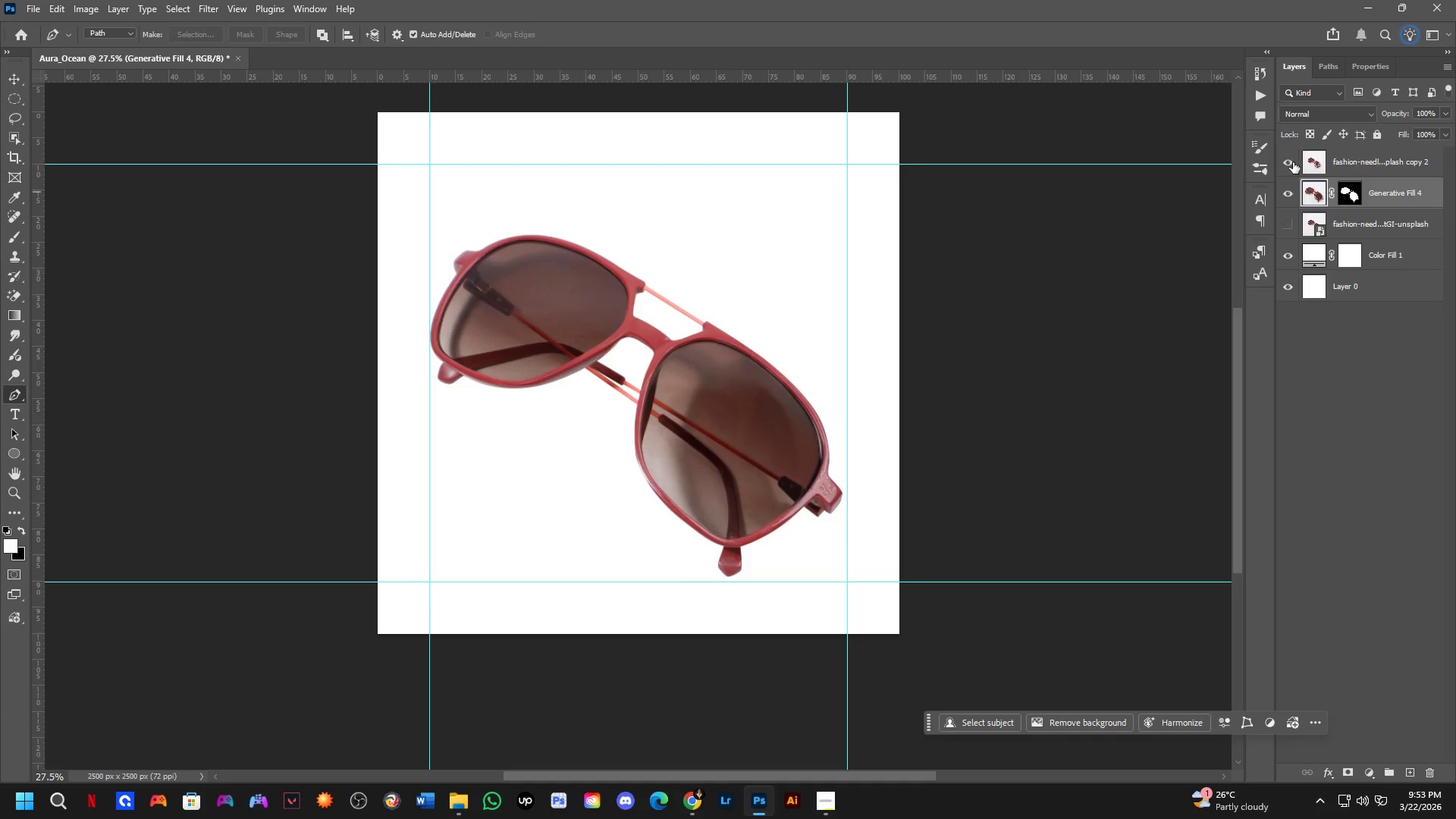 
double_click([1292, 162])
 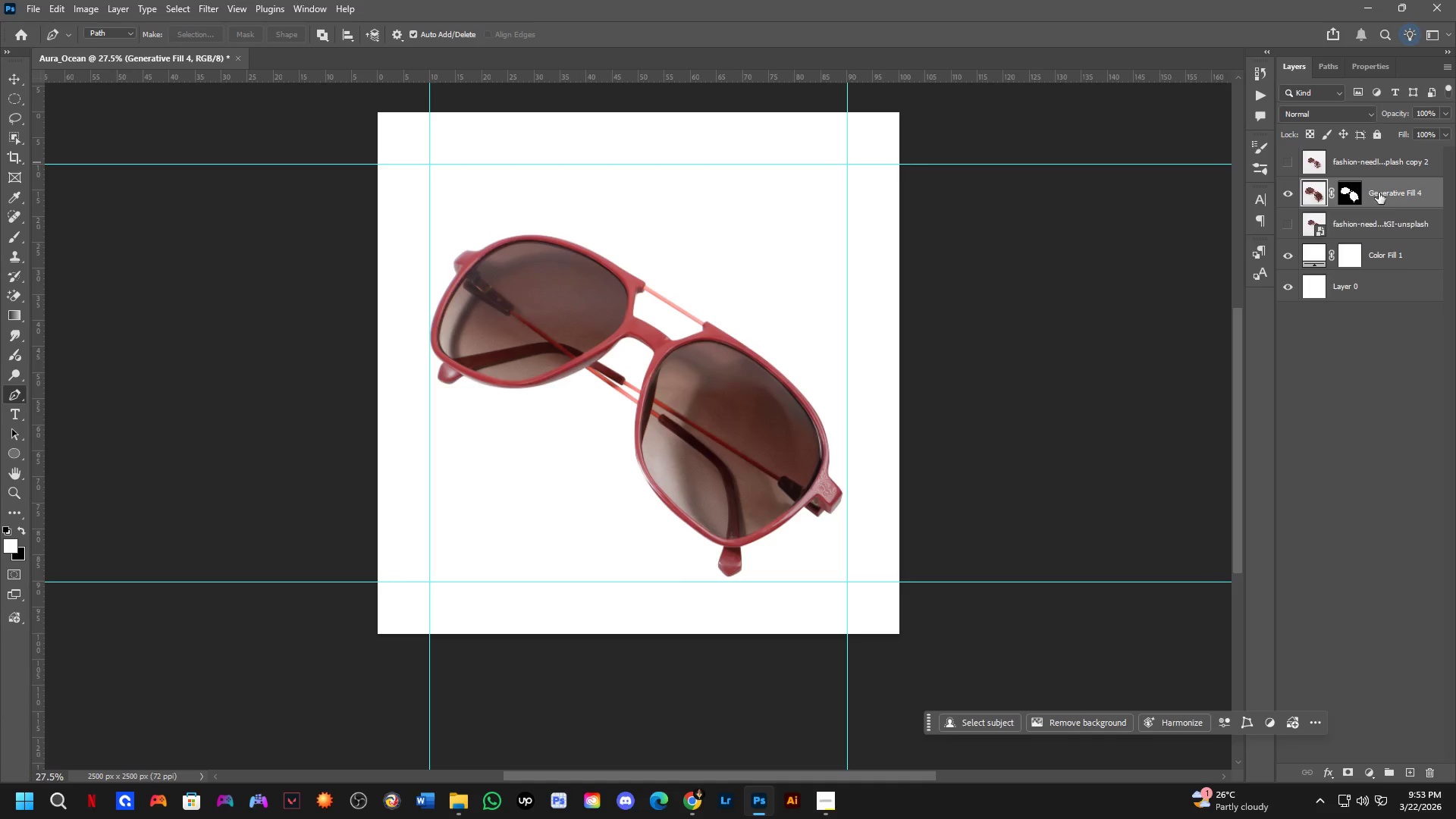 
key(Control+J)
 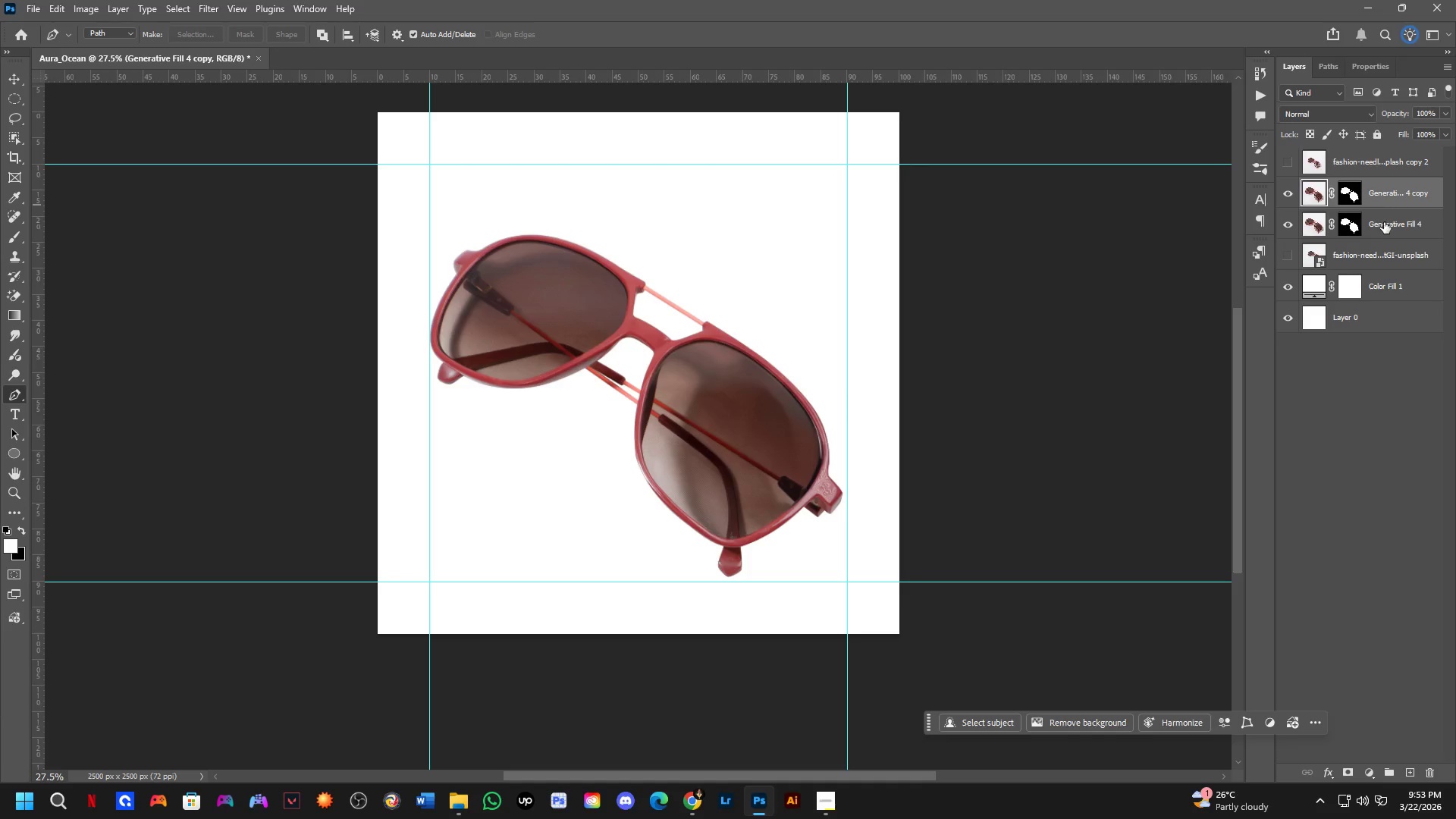 
left_click([1385, 223])
 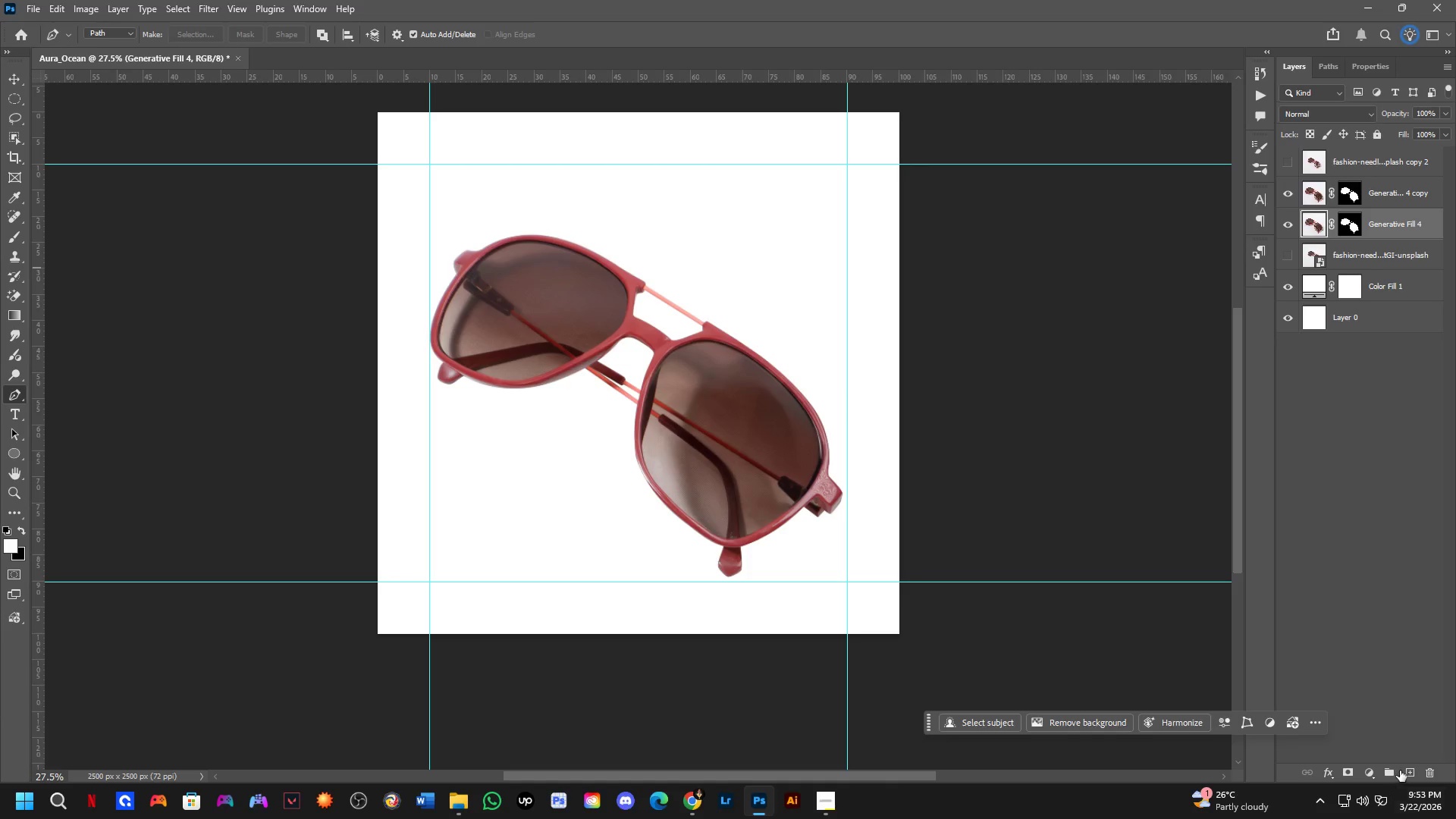 
left_click_drag(start_coordinate=[1407, 770], to_coordinate=[1404, 765])
 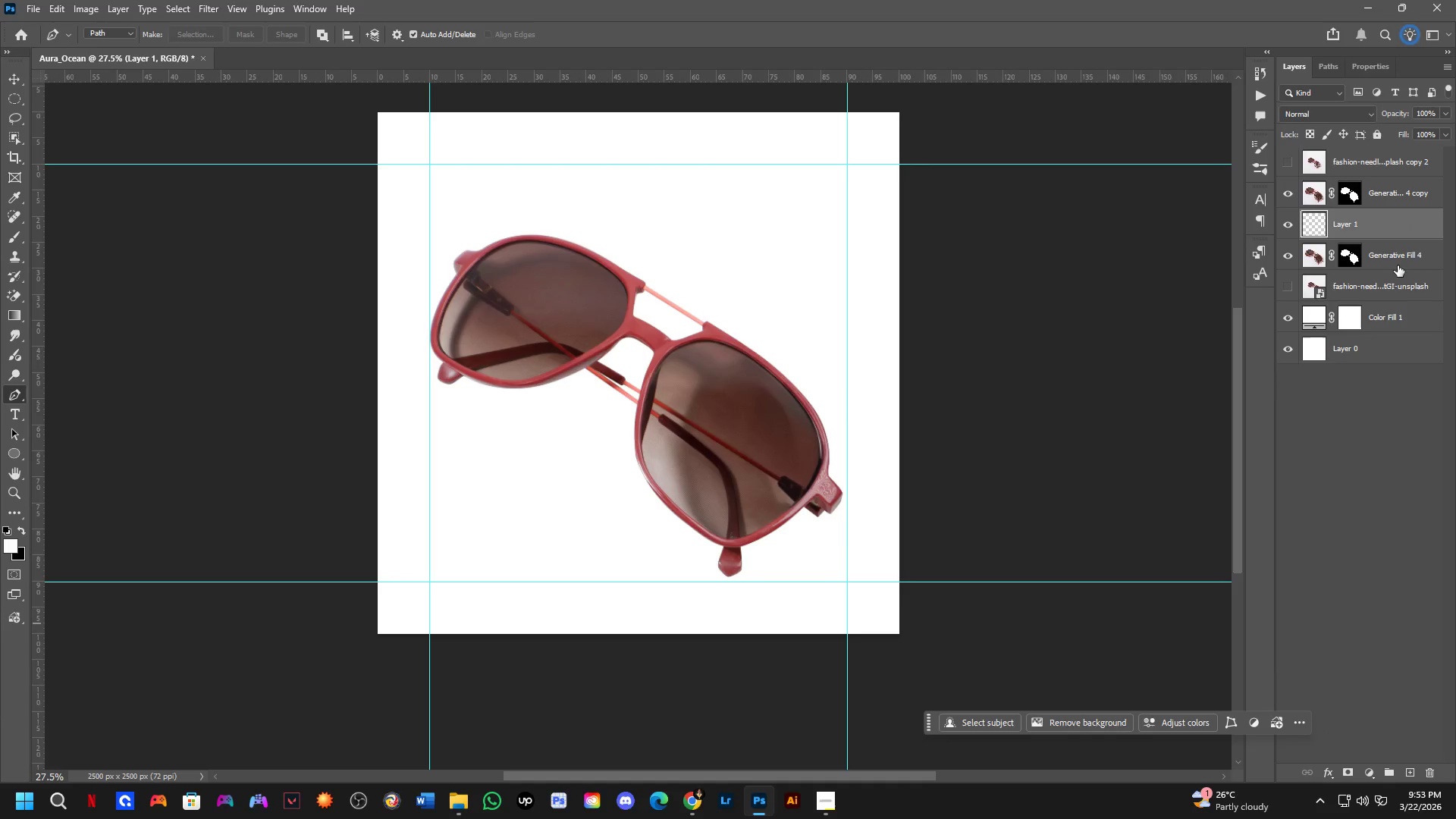 
key(Control+ControlLeft)
 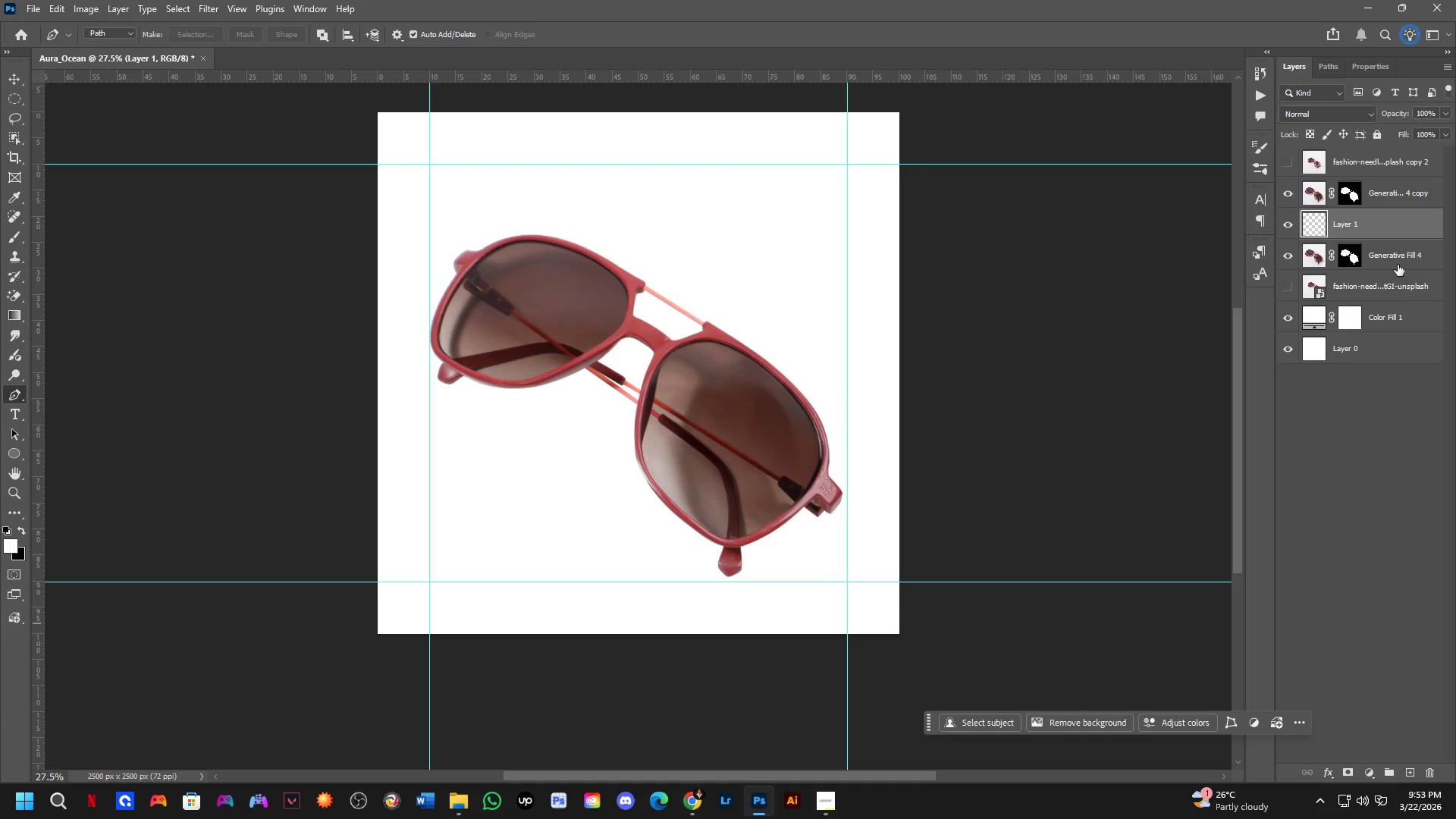 
key(Control+Z)
 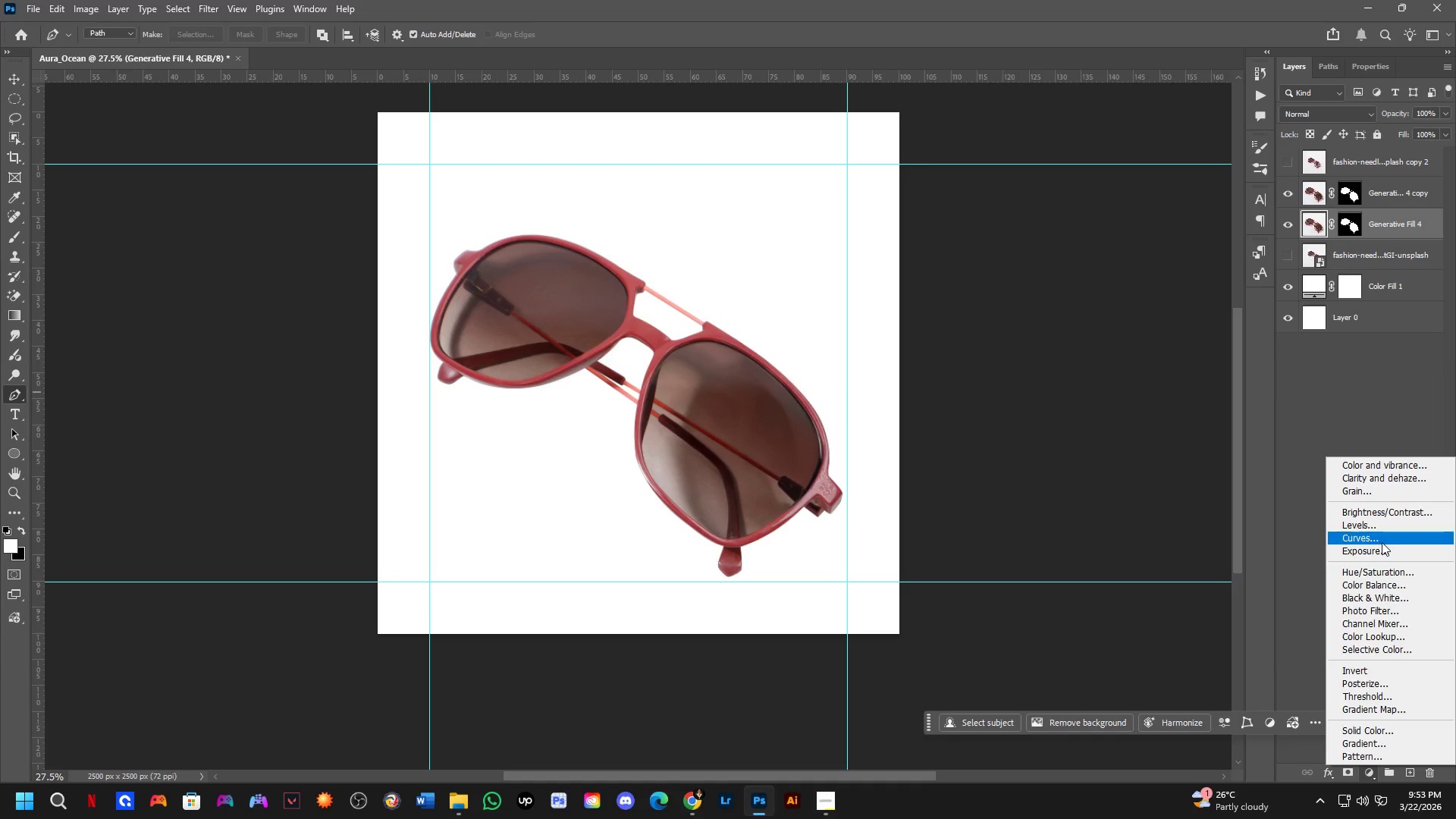 
left_click([1393, 574])
 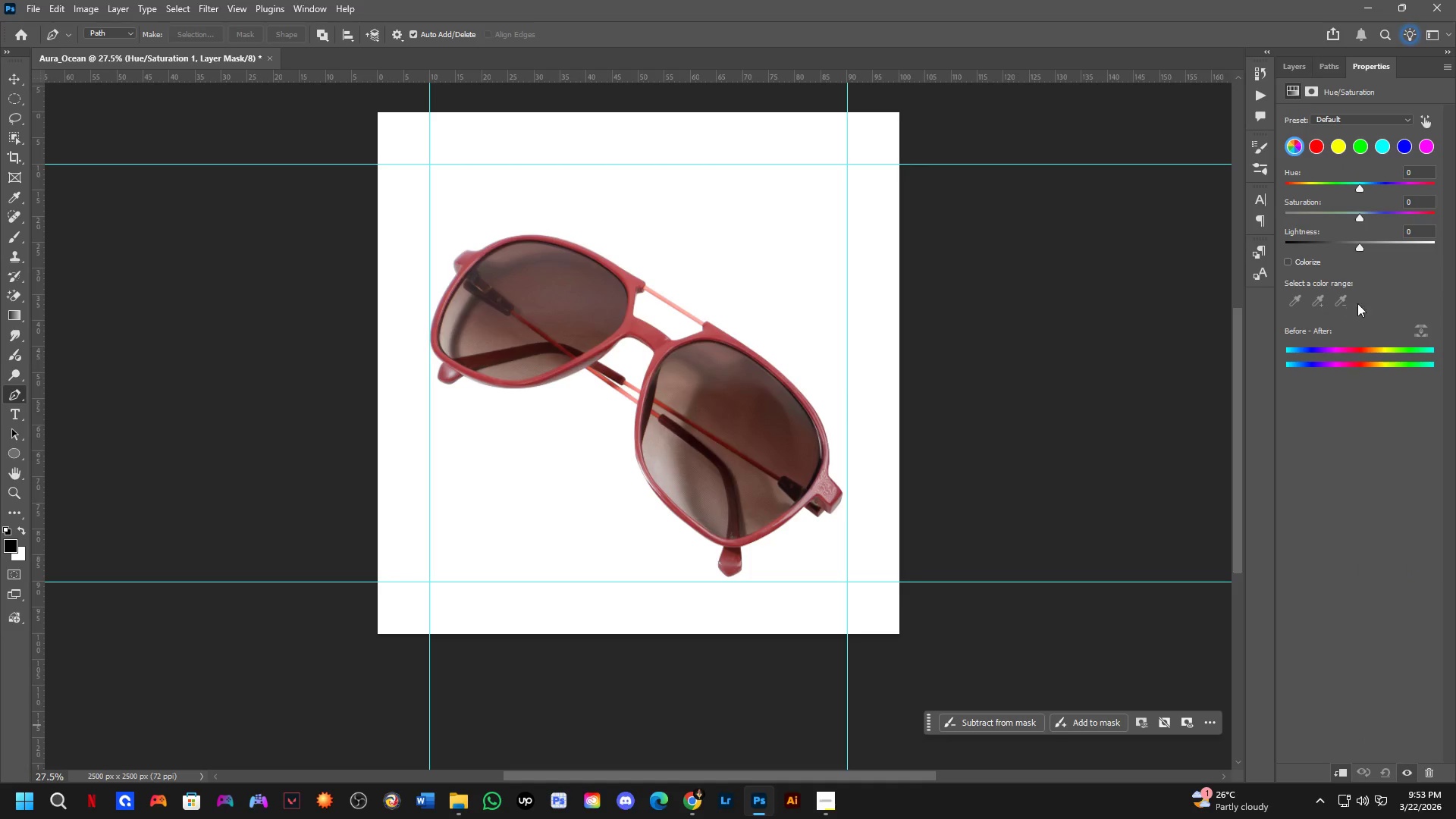 
left_click_drag(start_coordinate=[1363, 243], to_coordinate=[1250, 246])
 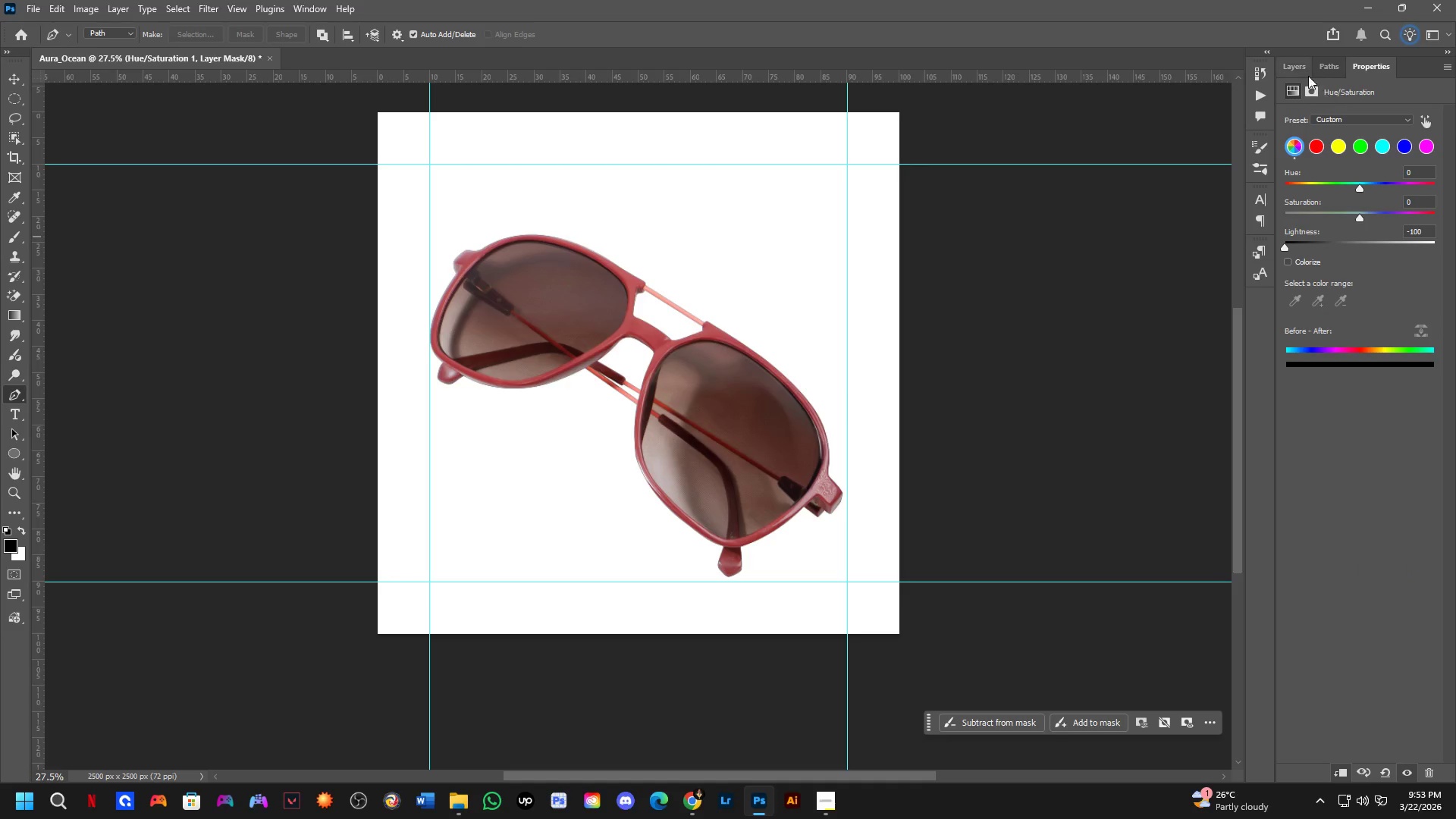 
left_click([1304, 71])
 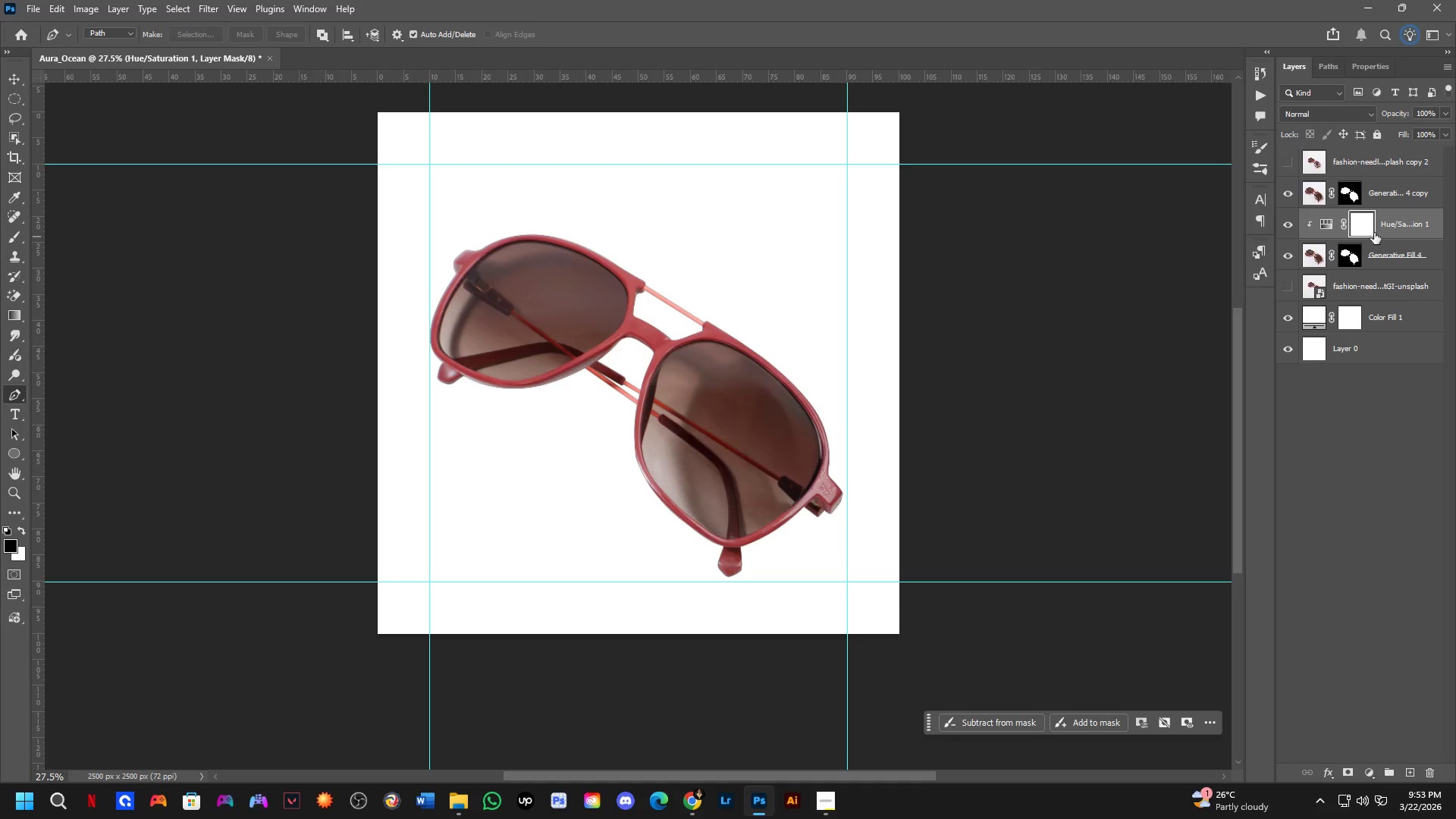 
key(Control+Shift+ShiftLeft)
 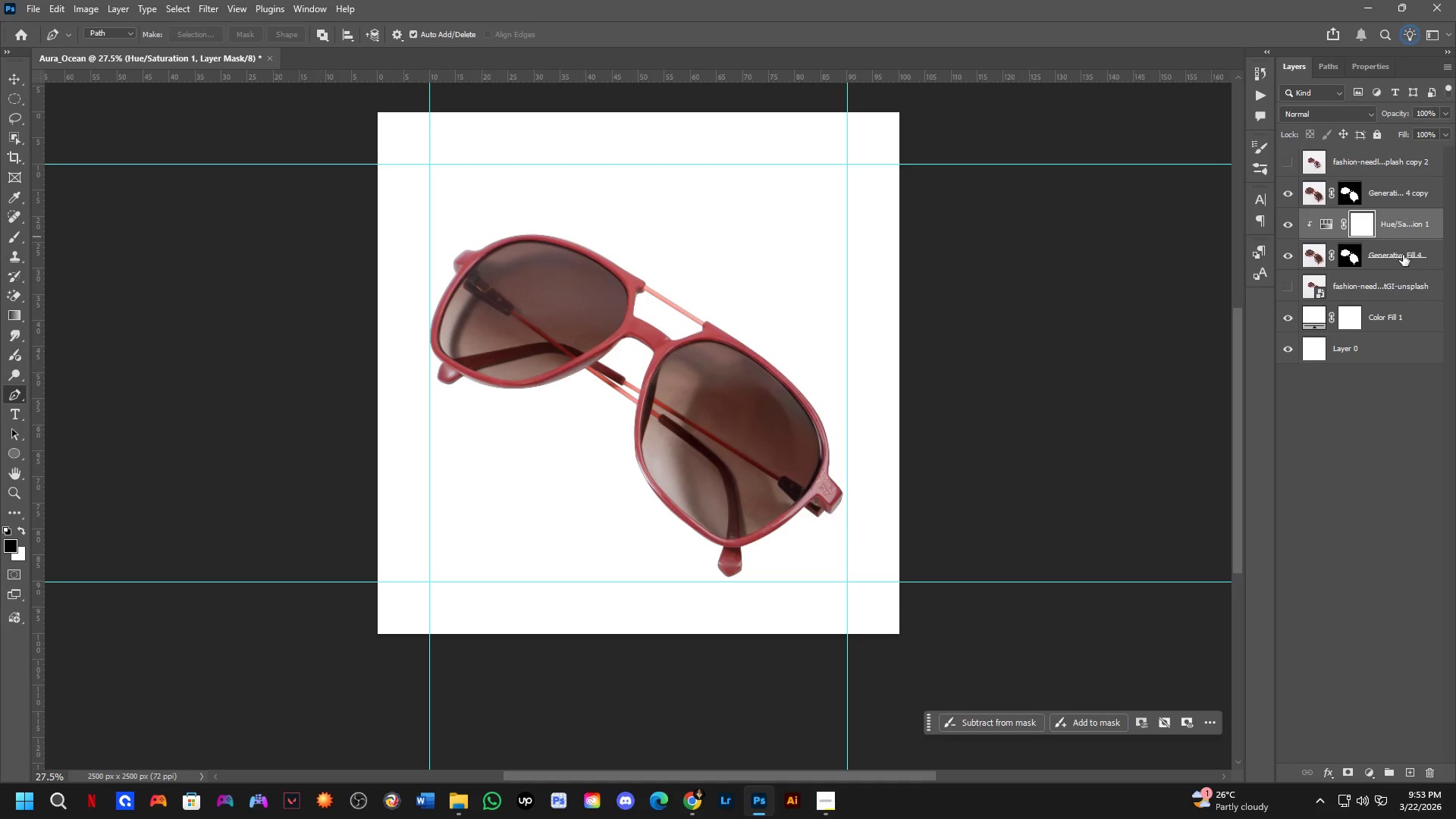 
left_click([1405, 256])
 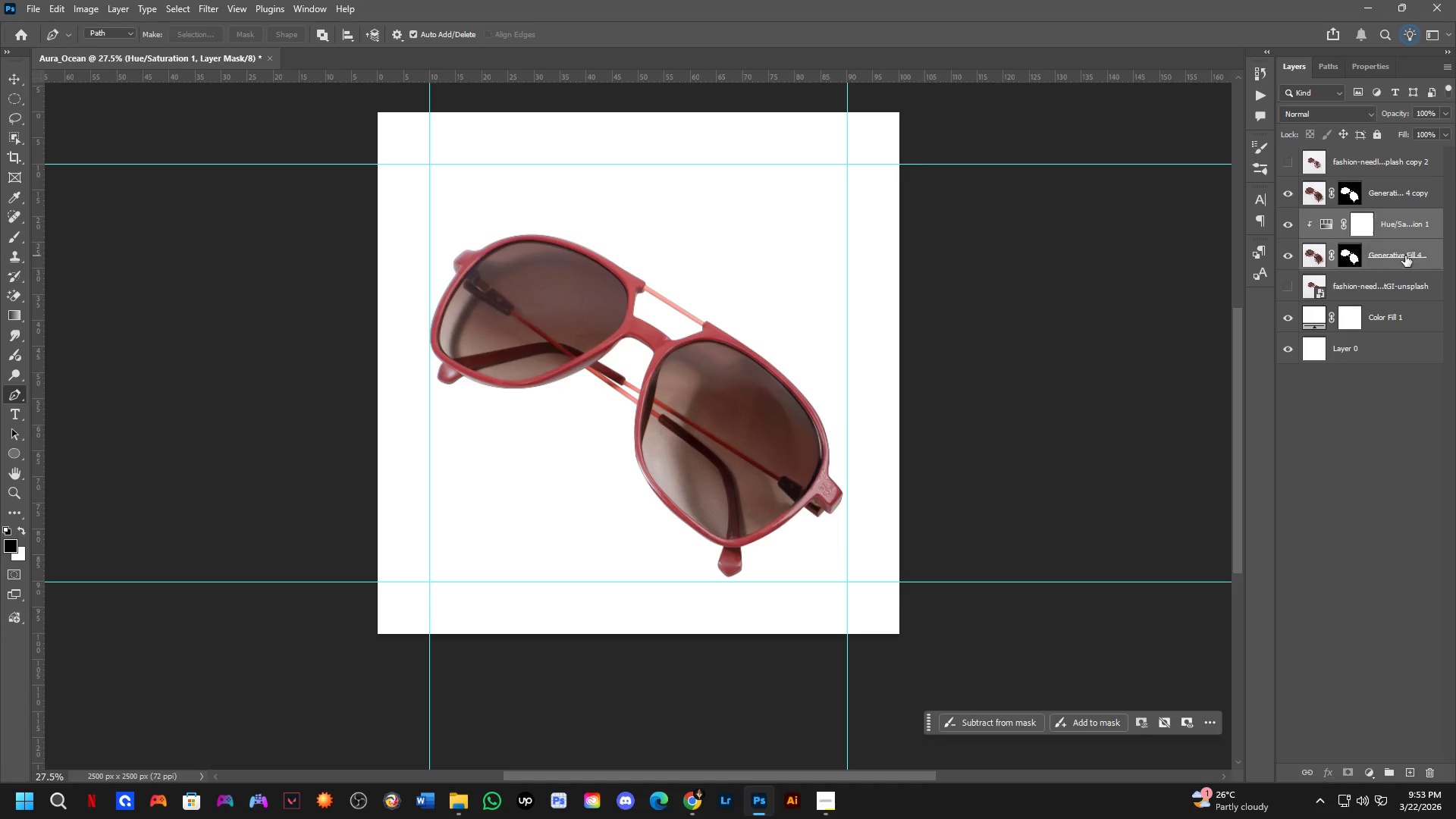 
key(Control+E)
 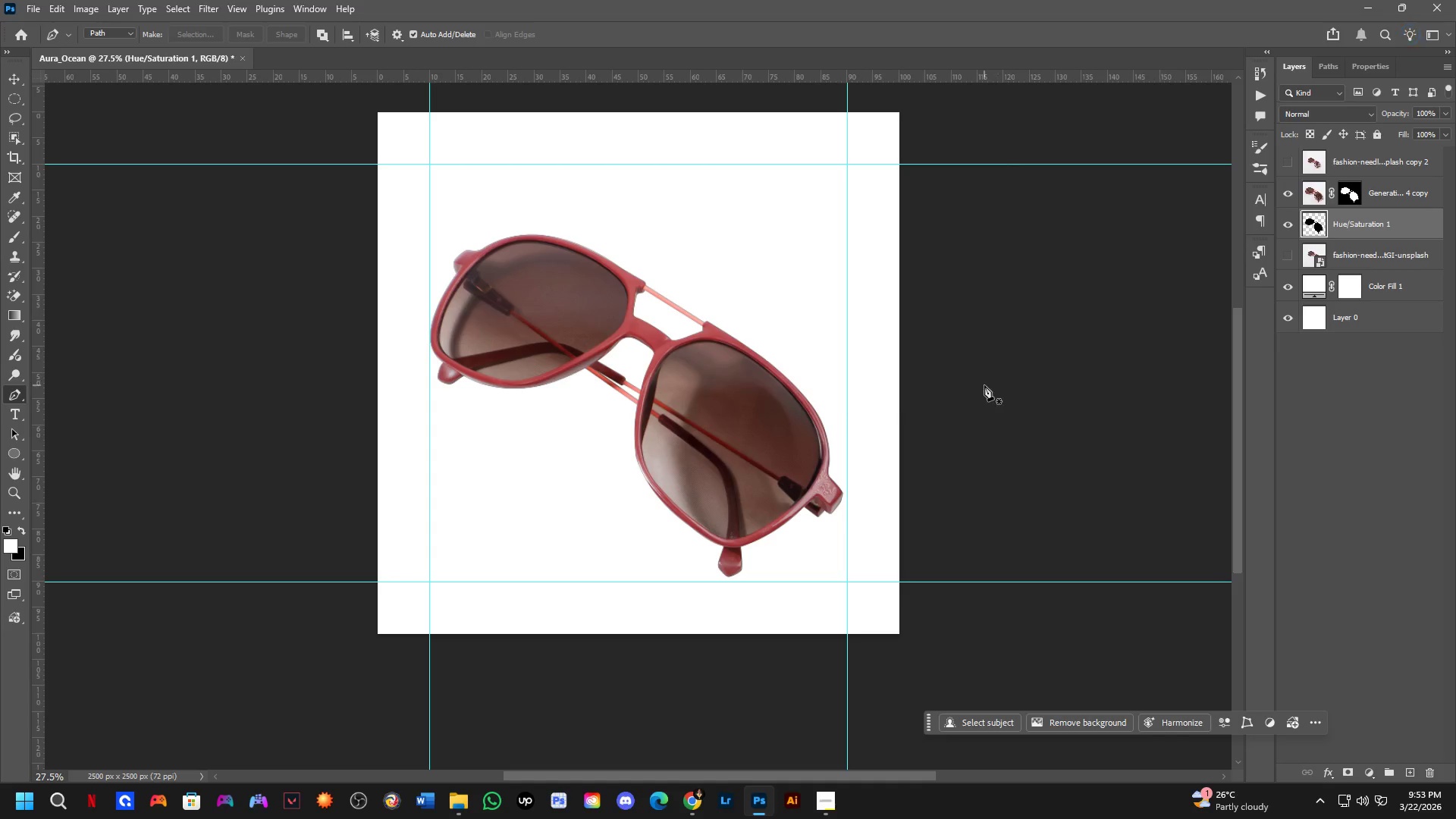 
key(Control+T)
 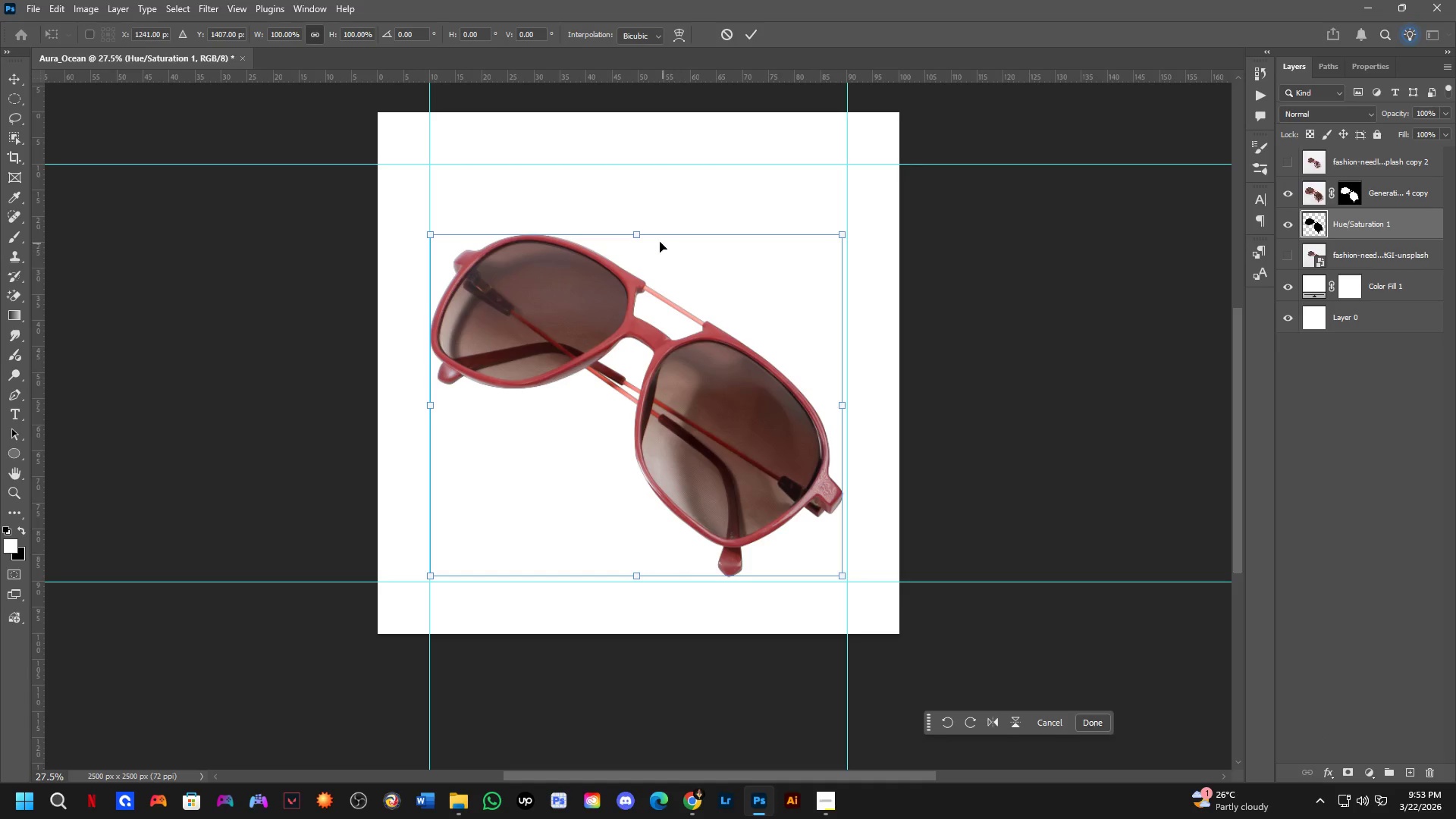 
hold_key(key=ShiftLeft, duration=1.5)
left_click_drag(start_coordinate=[638, 234], to_coordinate=[647, 260])
 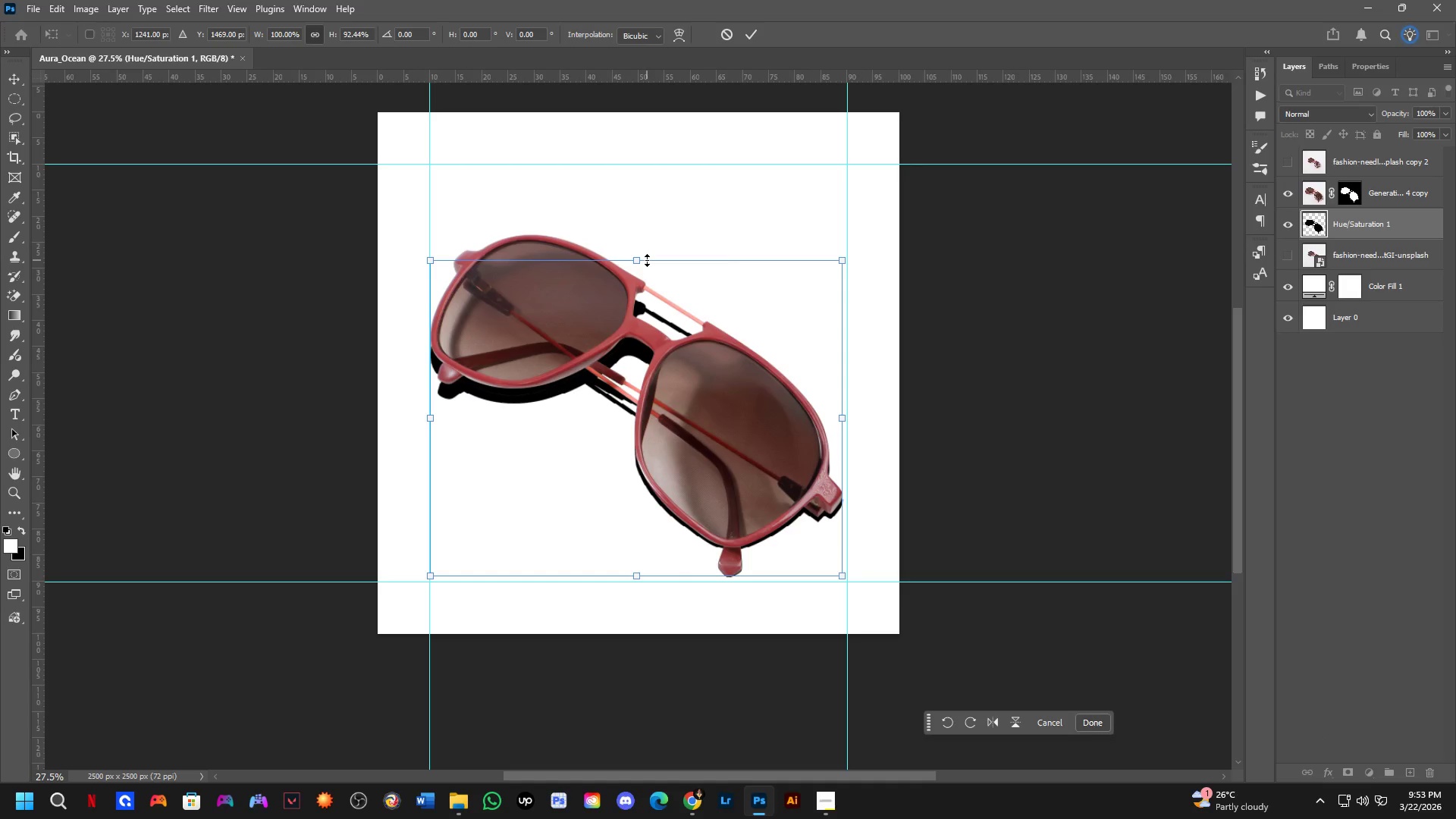 
hold_key(key=ShiftLeft, duration=0.84)
 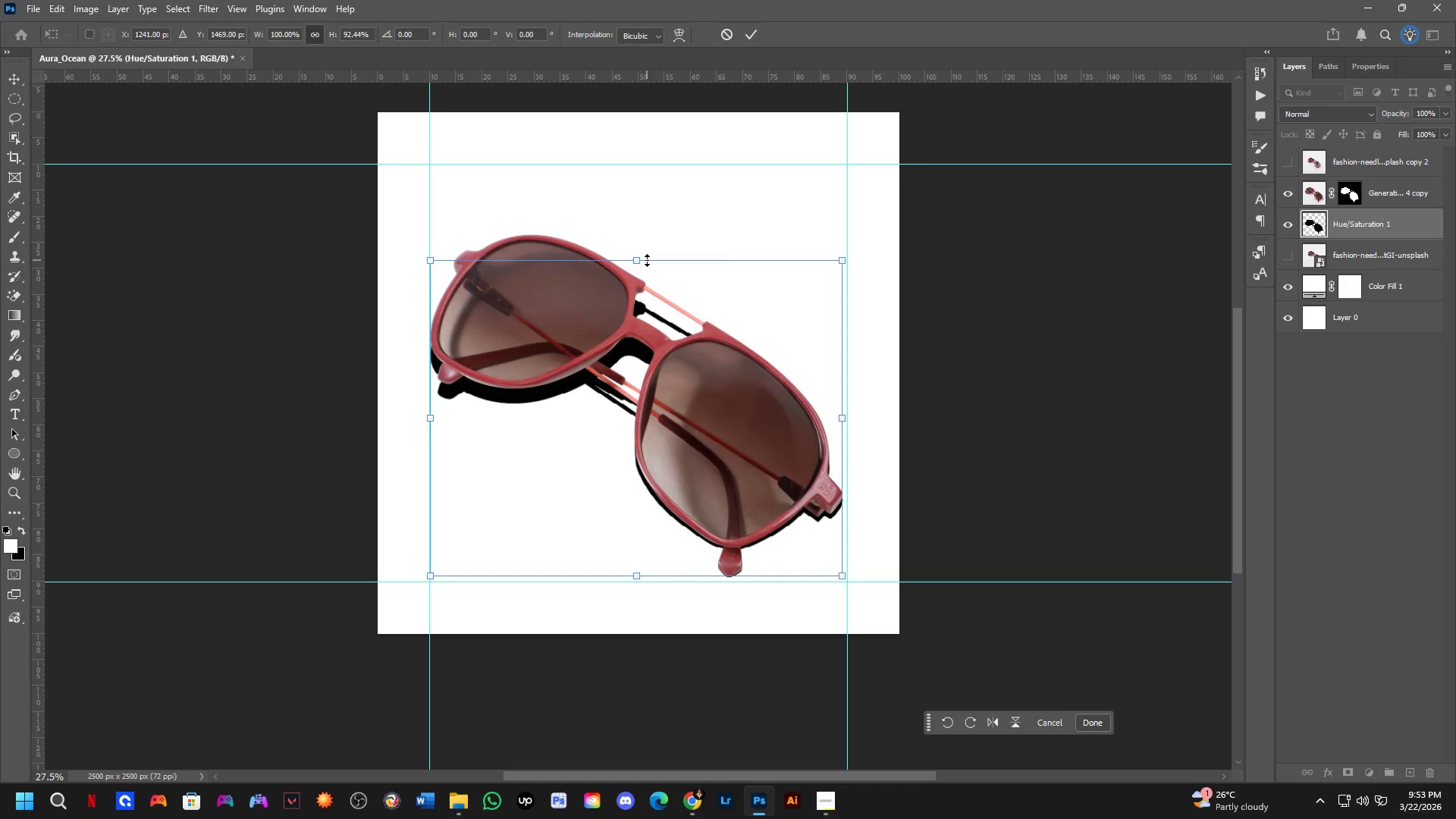 
key(Control+ControlLeft)
 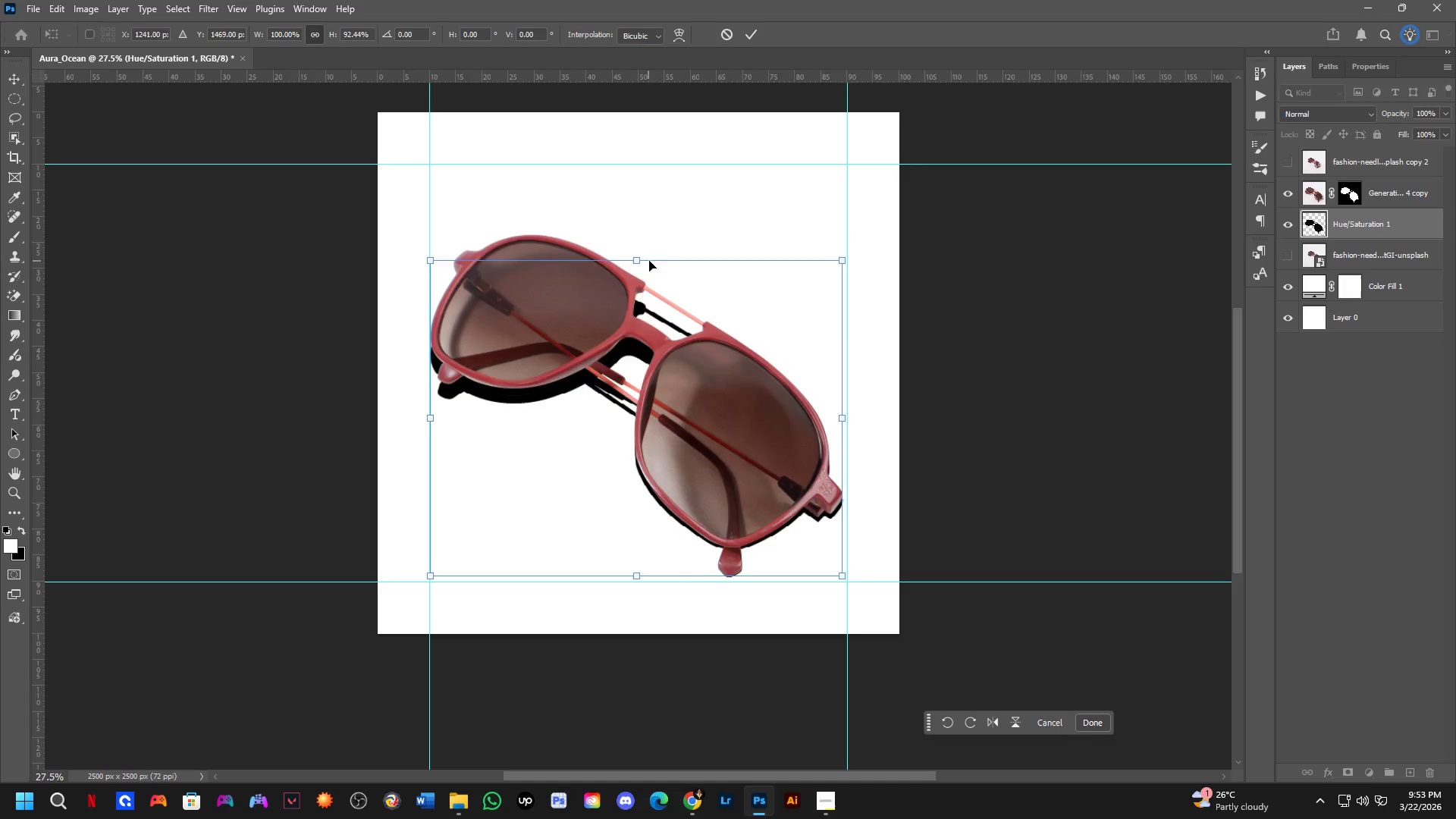 
key(Control+Z)
 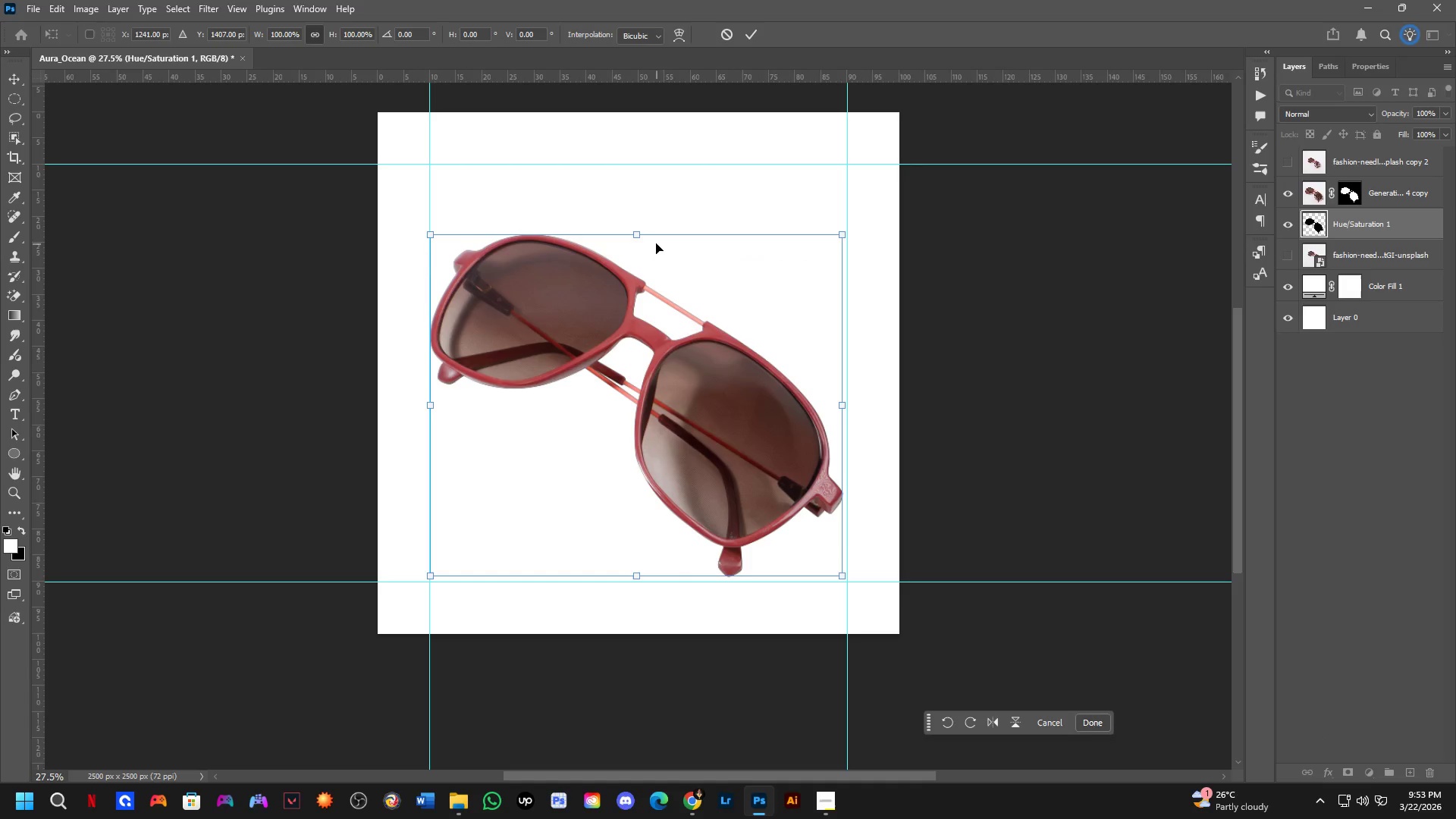 
hold_key(key=ControlLeft, duration=1.5)
left_click_drag(start_coordinate=[639, 232], to_coordinate=[692, 262])
 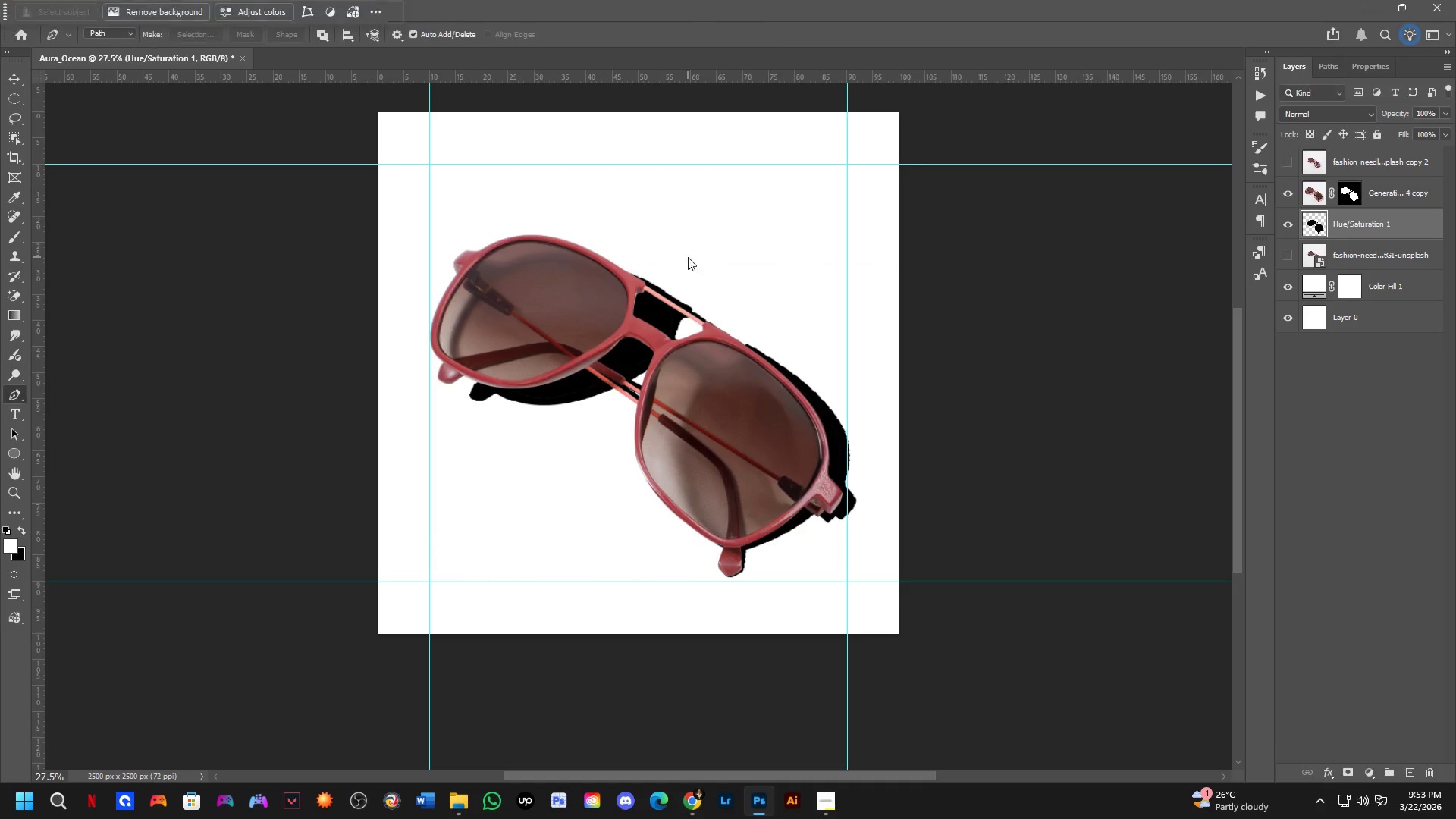 
hold_key(key=ControlLeft, duration=1.52)
 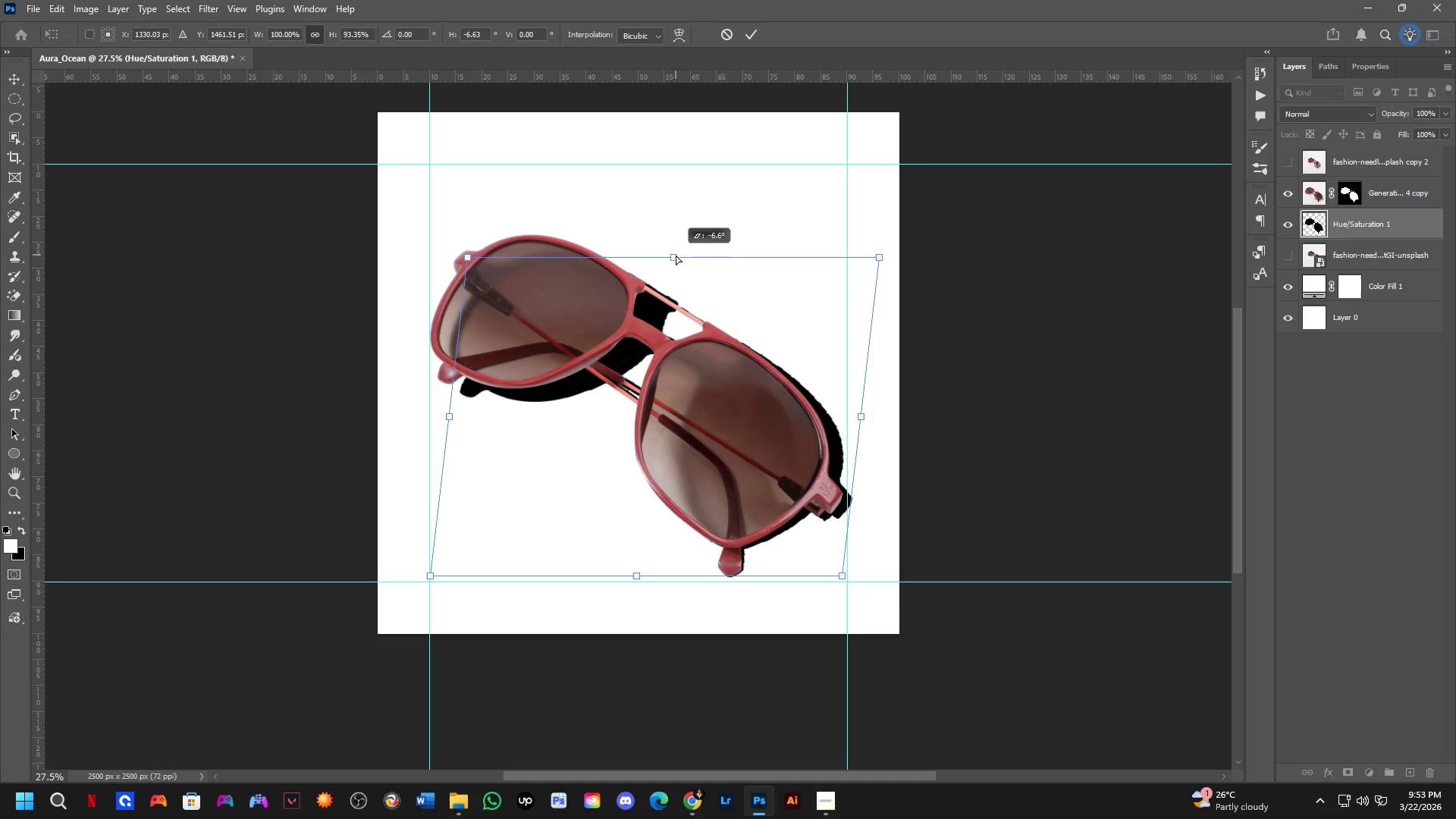 
hold_key(key=ControlLeft, duration=1.53)
 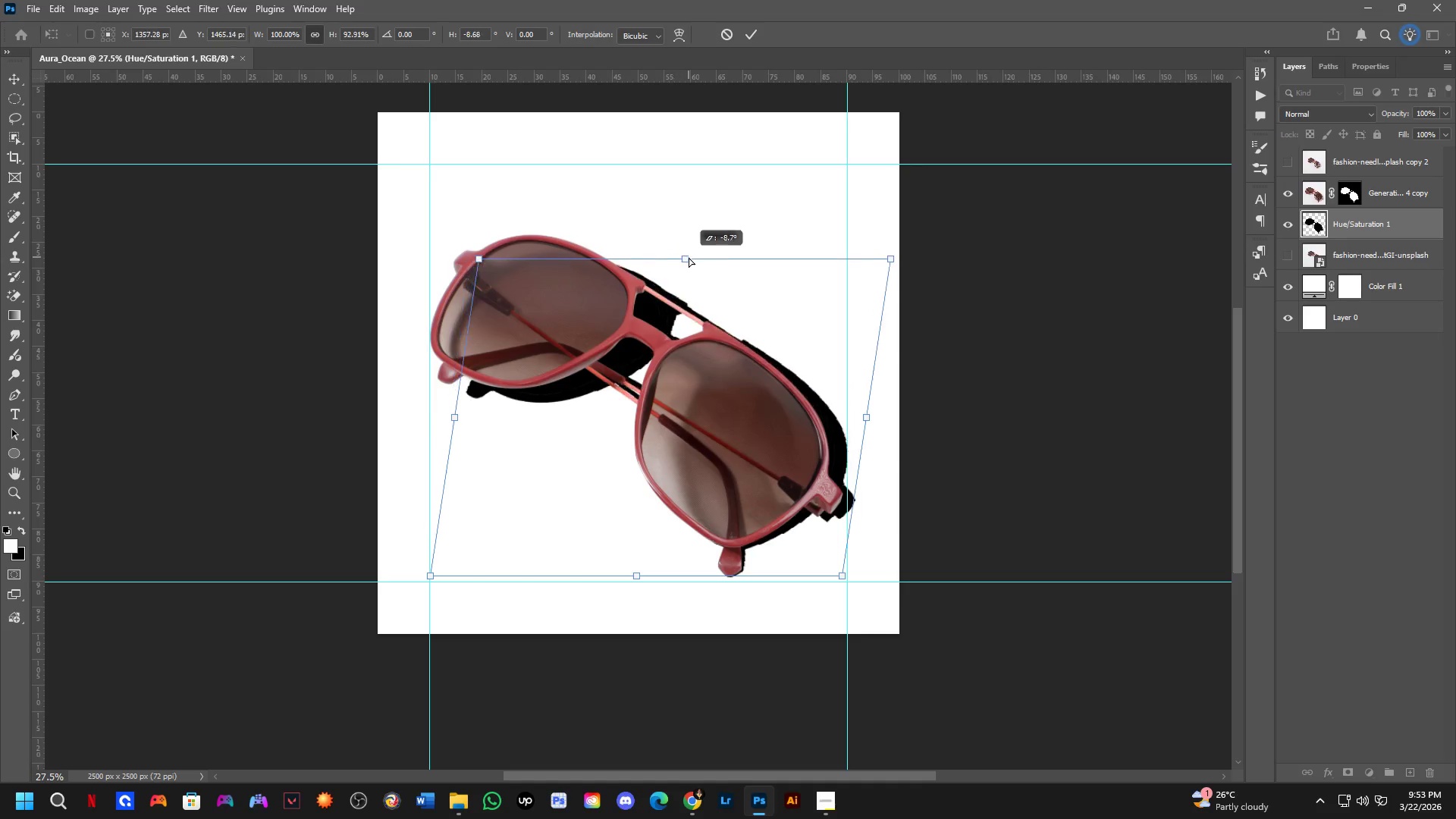 
hold_key(key=ControlLeft, duration=1.5)
 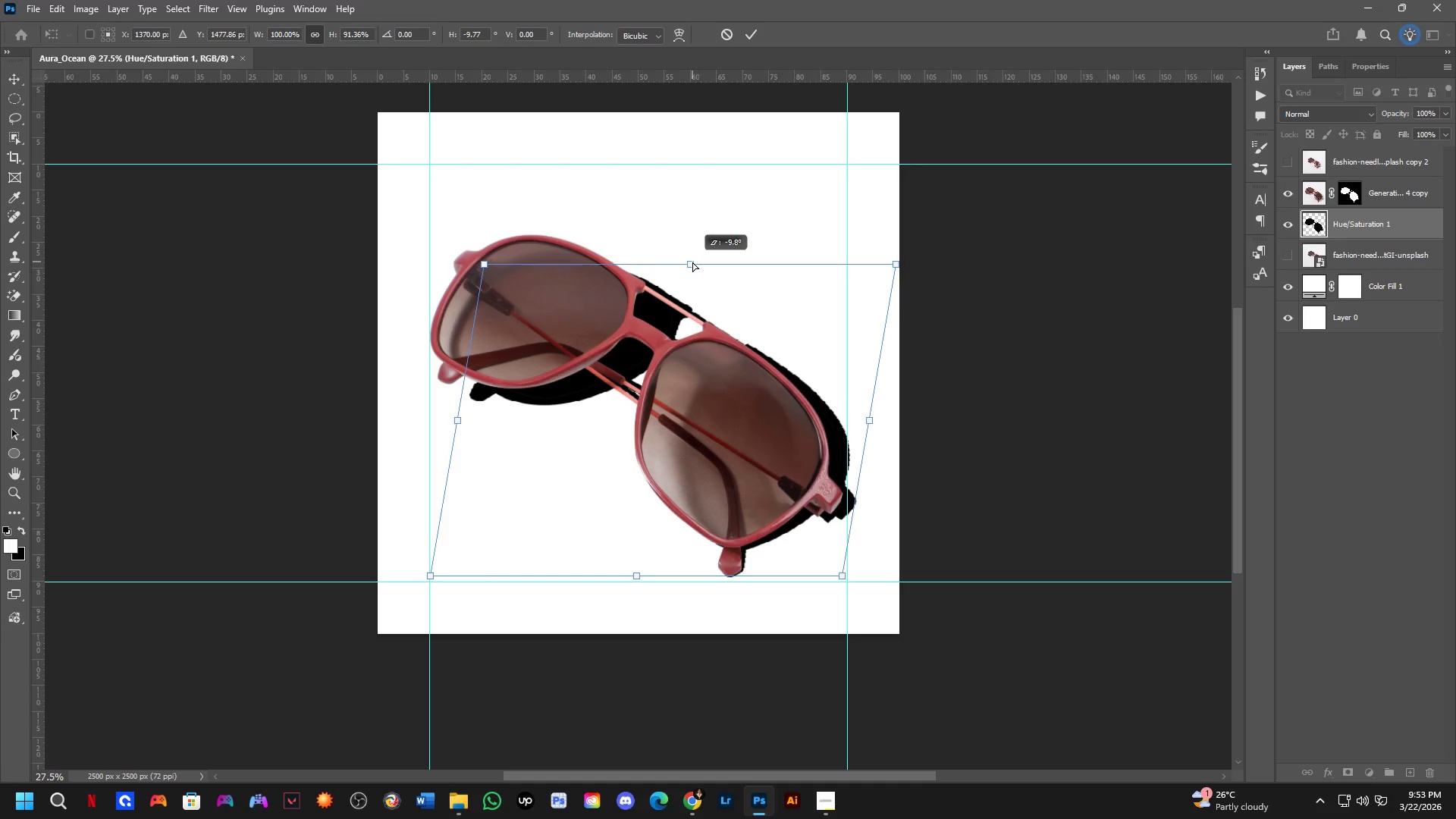 
key(Control+ControlLeft)
 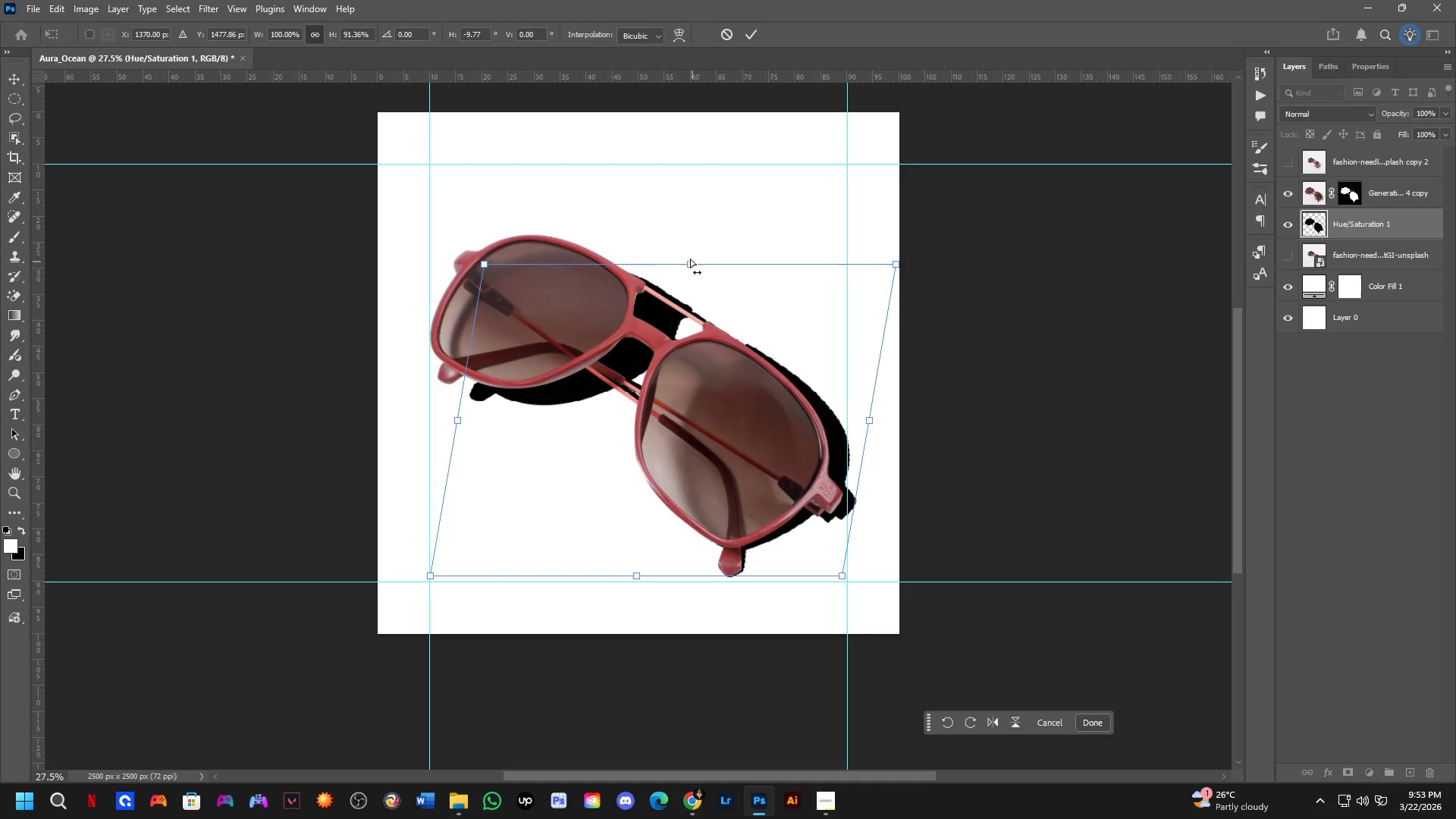 
key(Control+ControlLeft)
 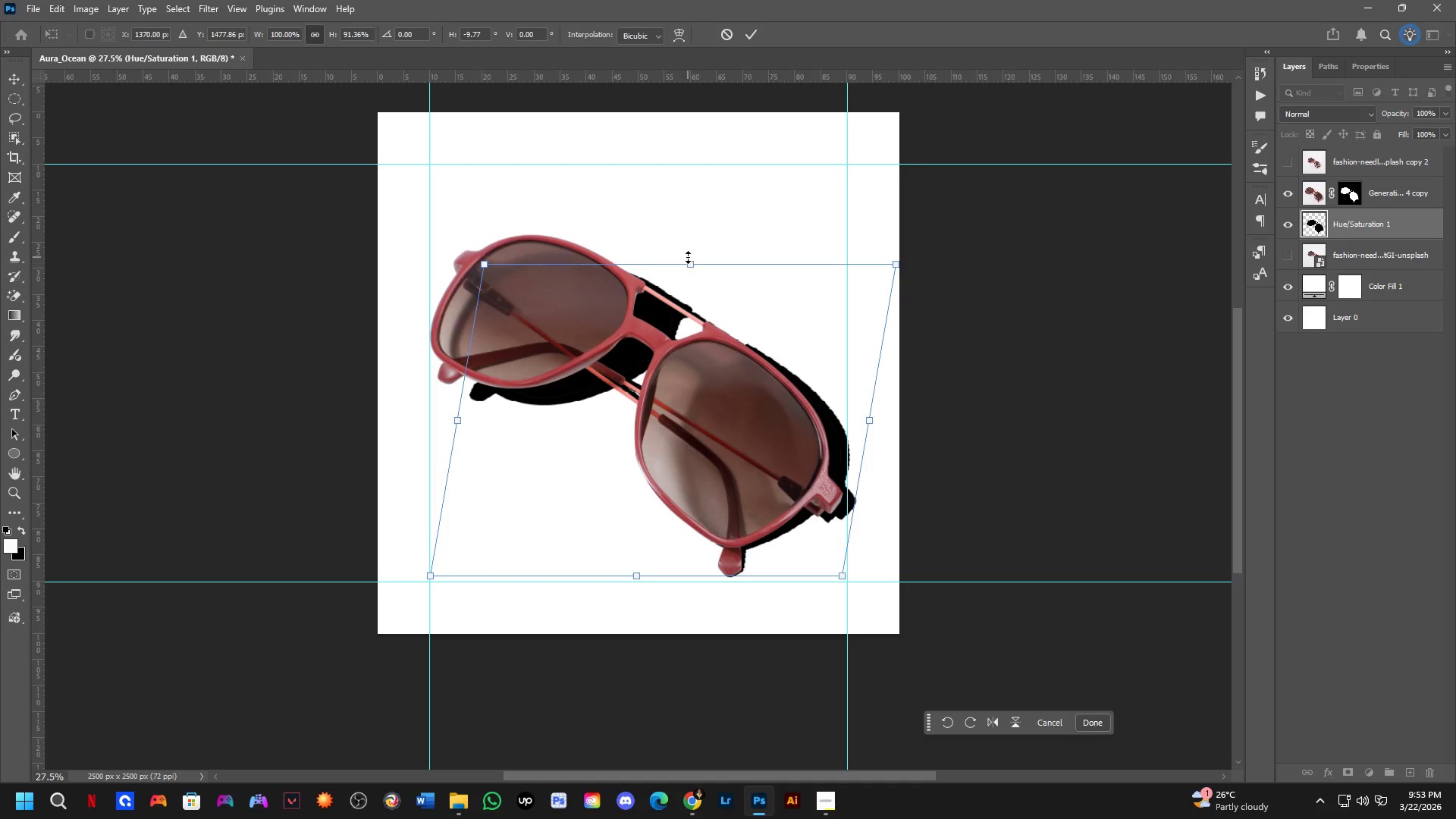 
key(NumpadEnter)
 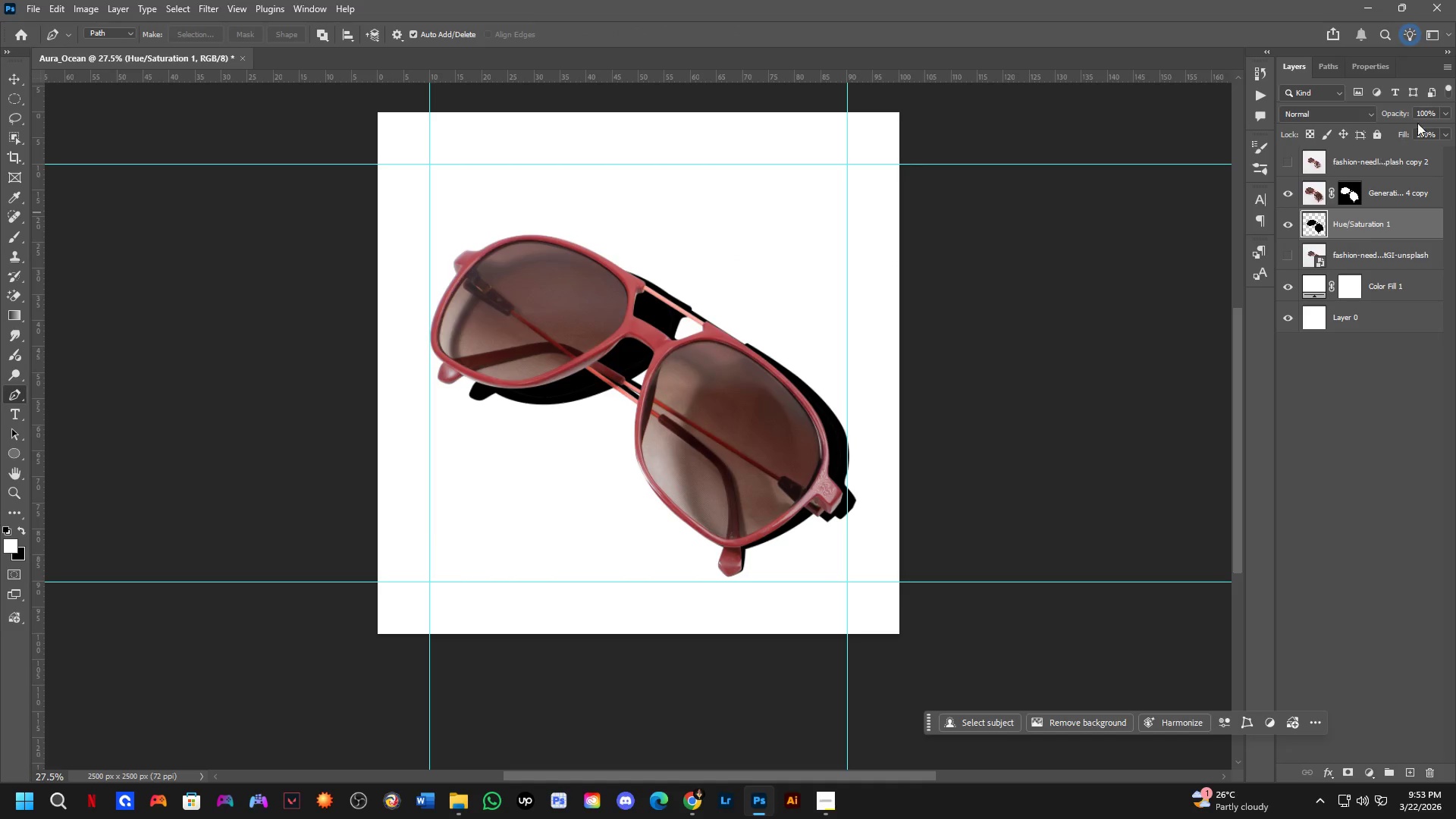 
left_click_drag(start_coordinate=[1402, 111], to_coordinate=[1374, 119])
 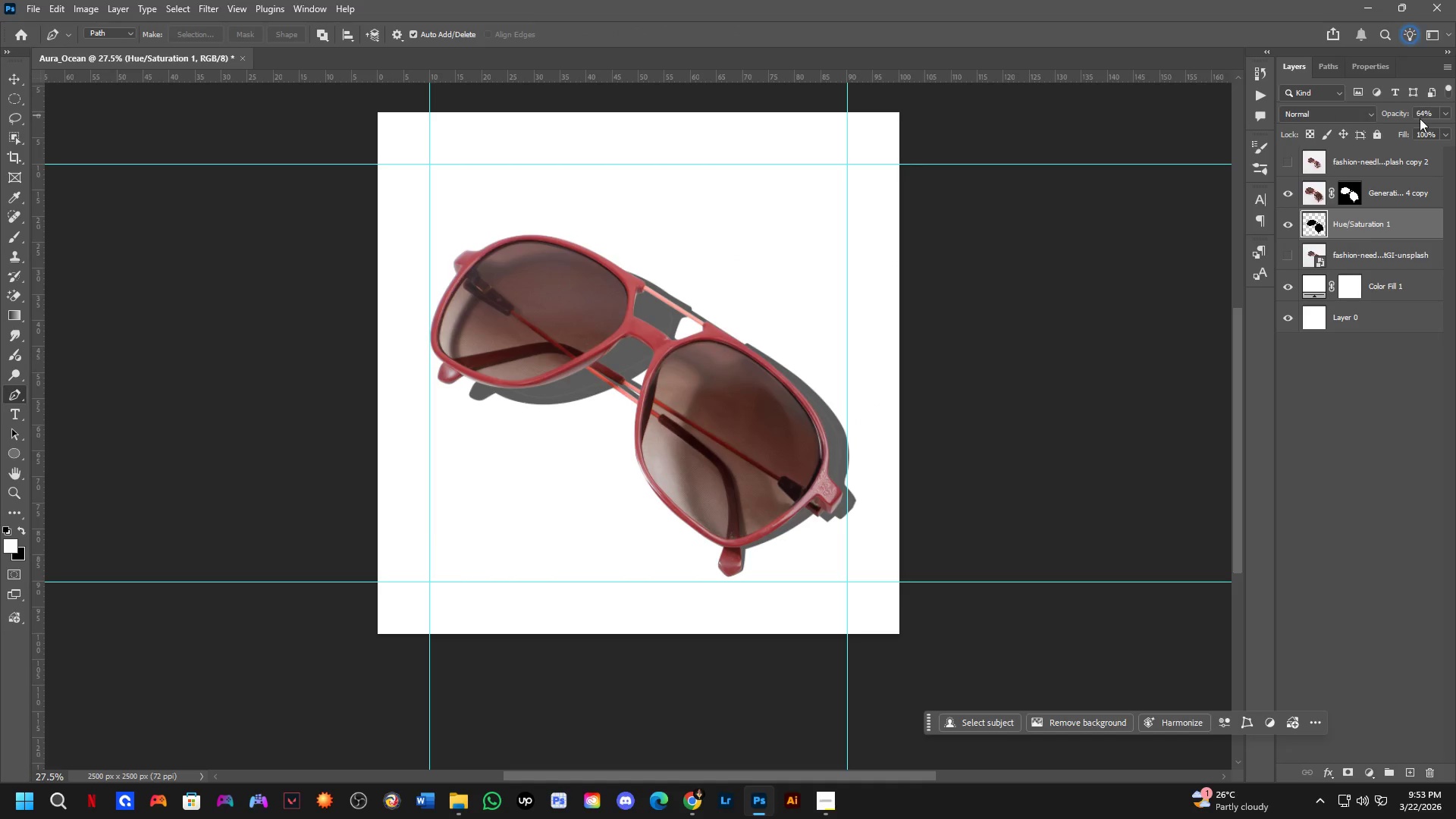 
double_click([1420, 108])
 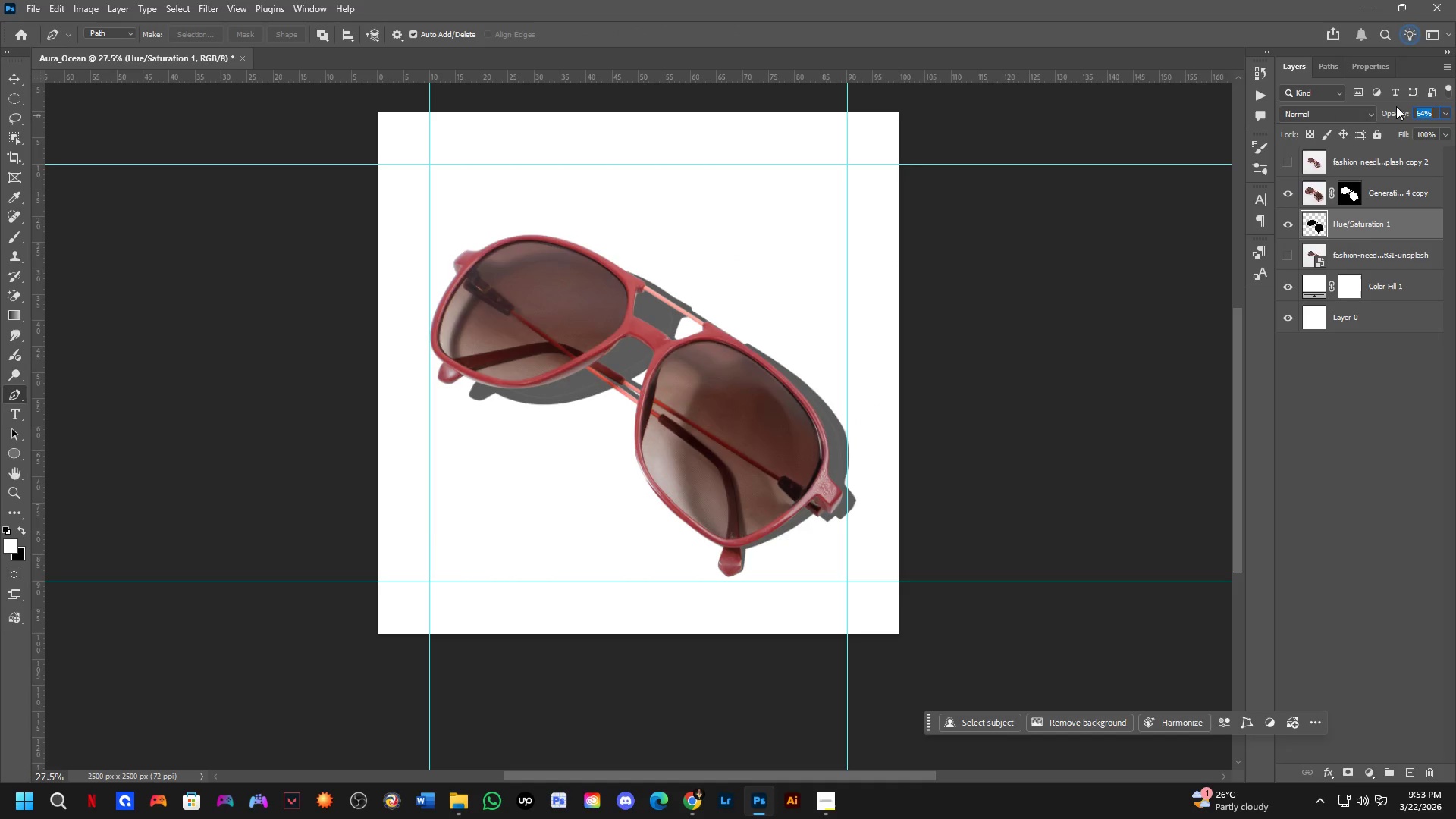 
key(Numpad5)
 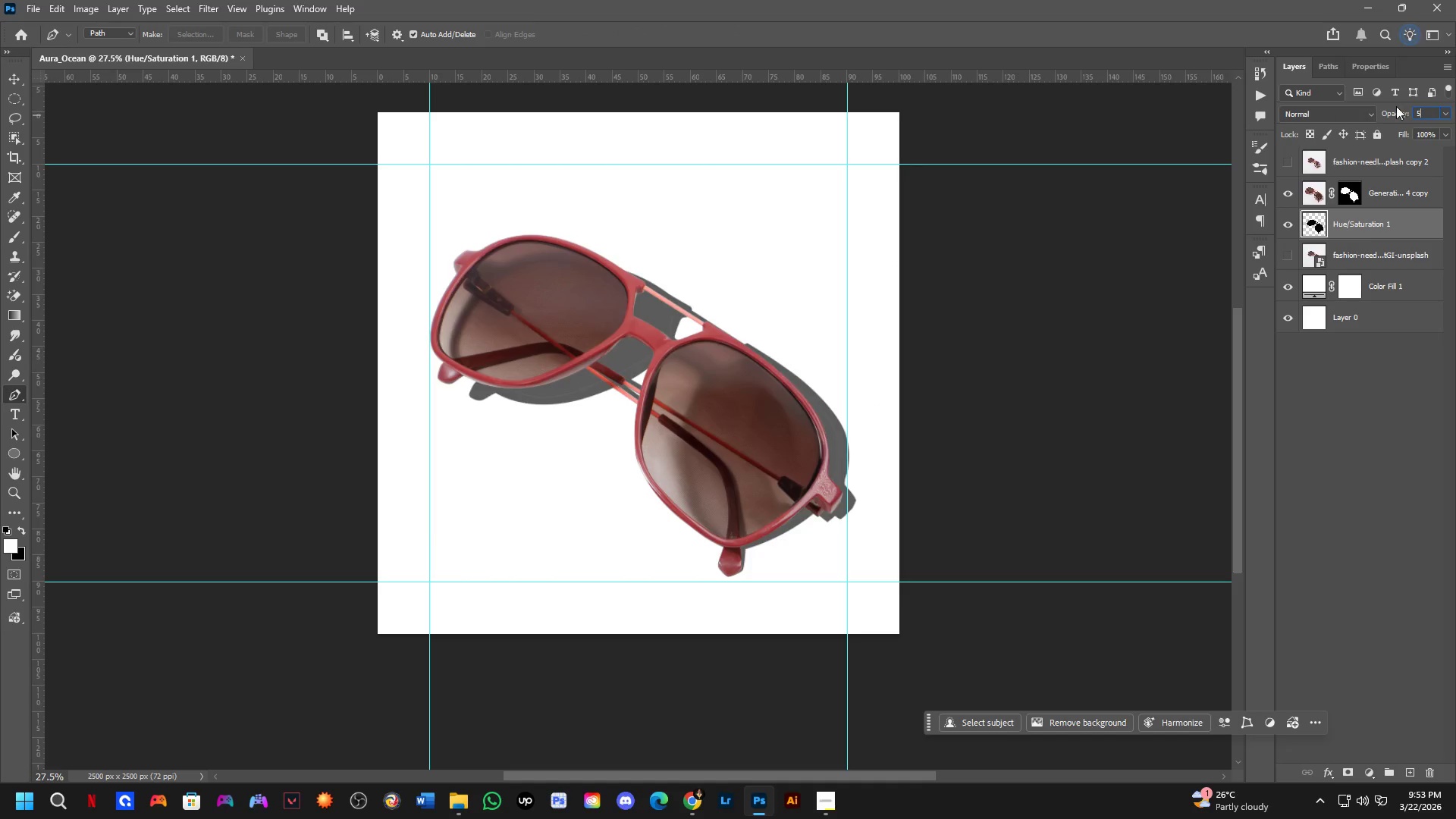 
key(Numpad0)
 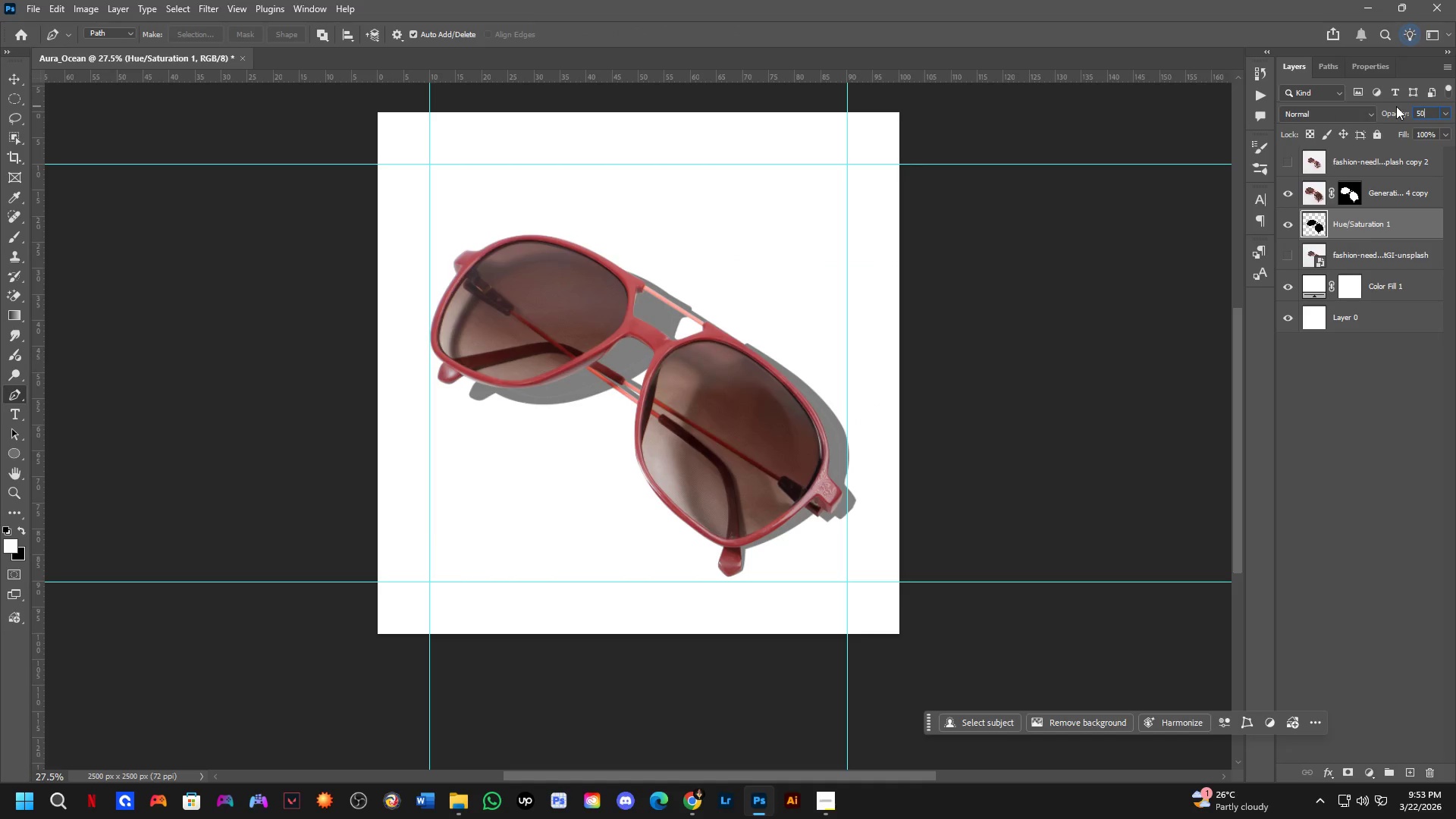 
key(NumpadEnter)
 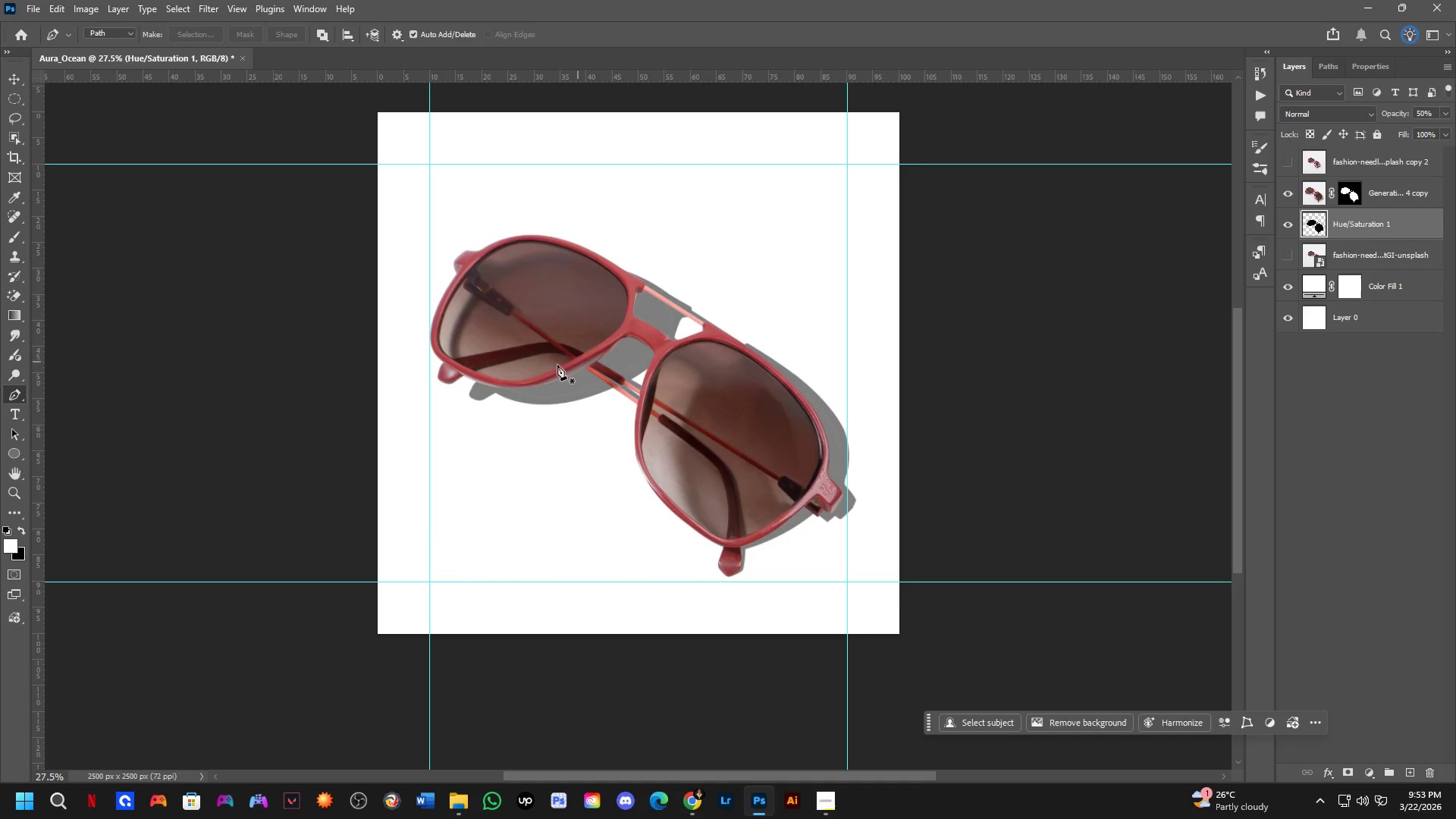 
hold_key(key=Space, duration=0.44)
 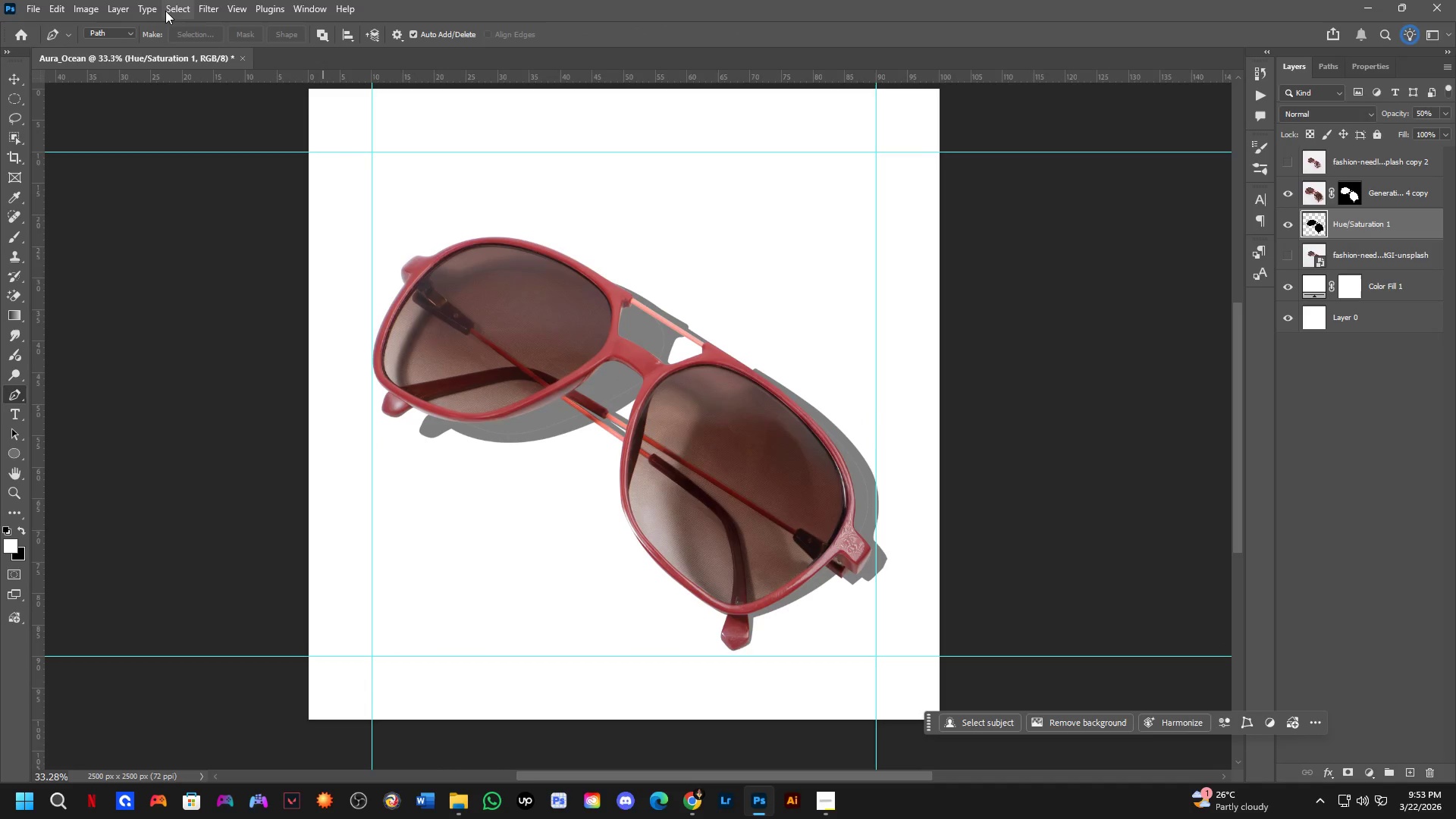 
scroll: coordinate [507, 363], scroll_direction: up, amount: 2.0
 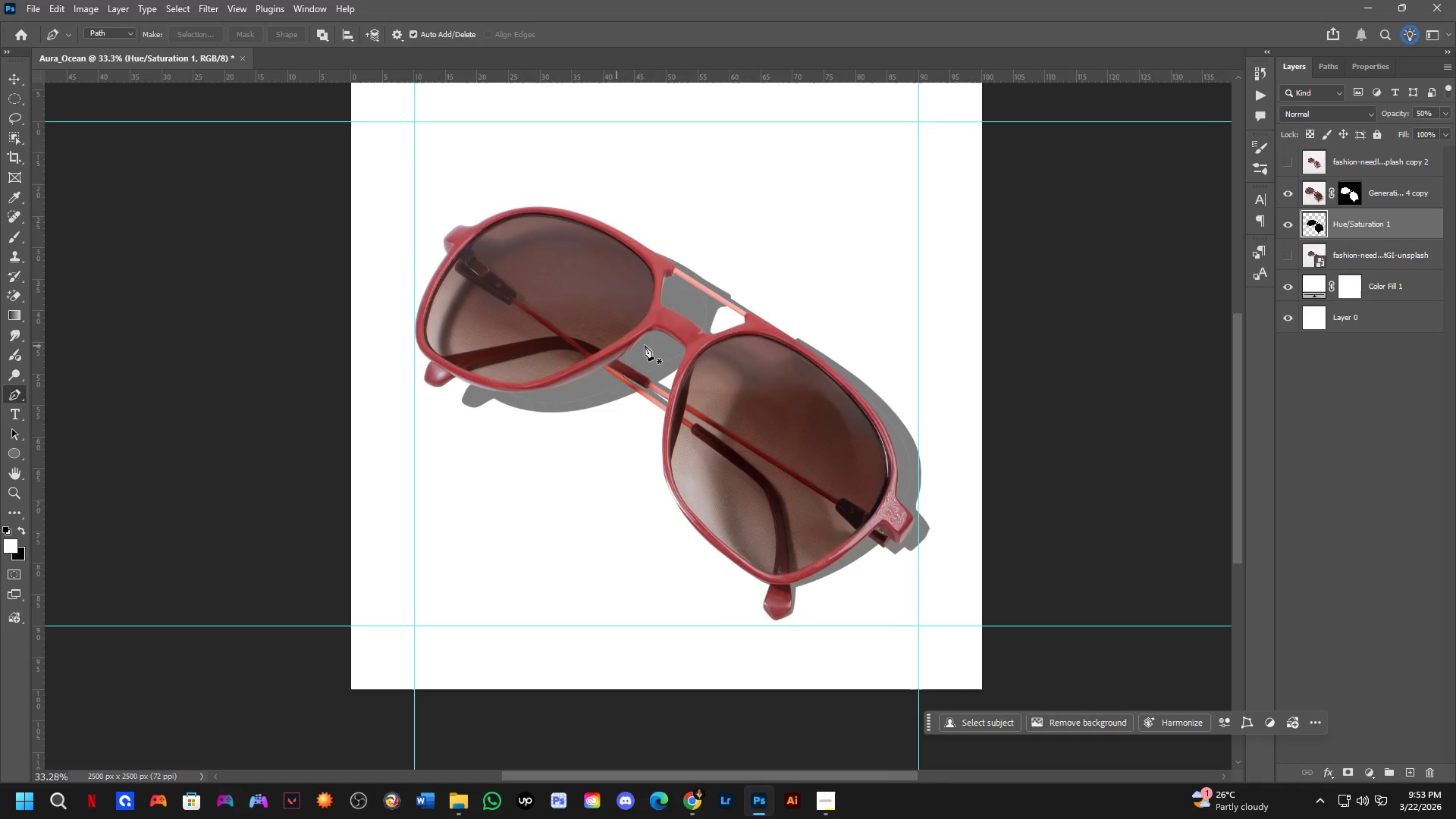 
left_click_drag(start_coordinate=[656, 354], to_coordinate=[613, 384])
 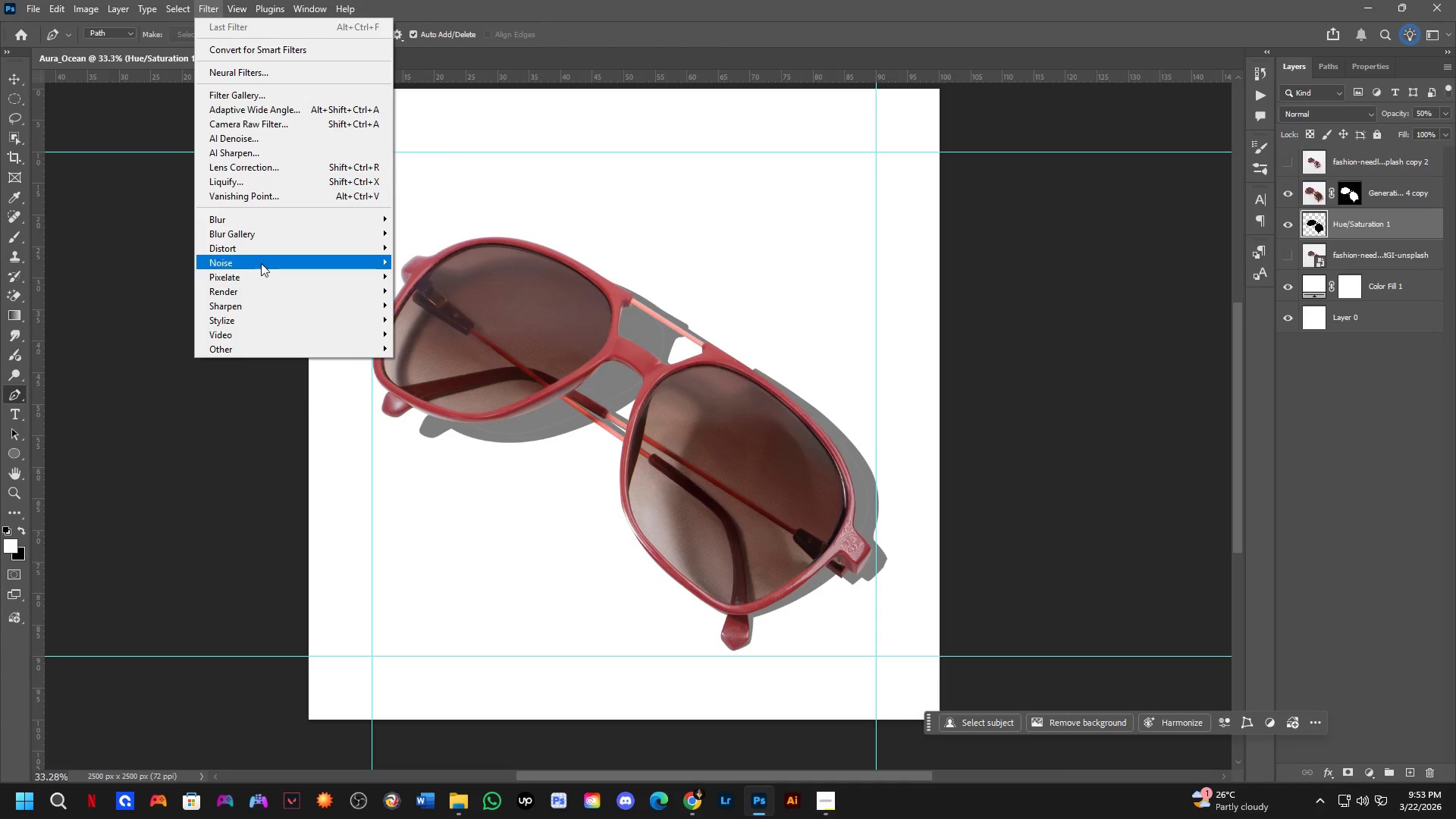 
left_click([268, 224])
 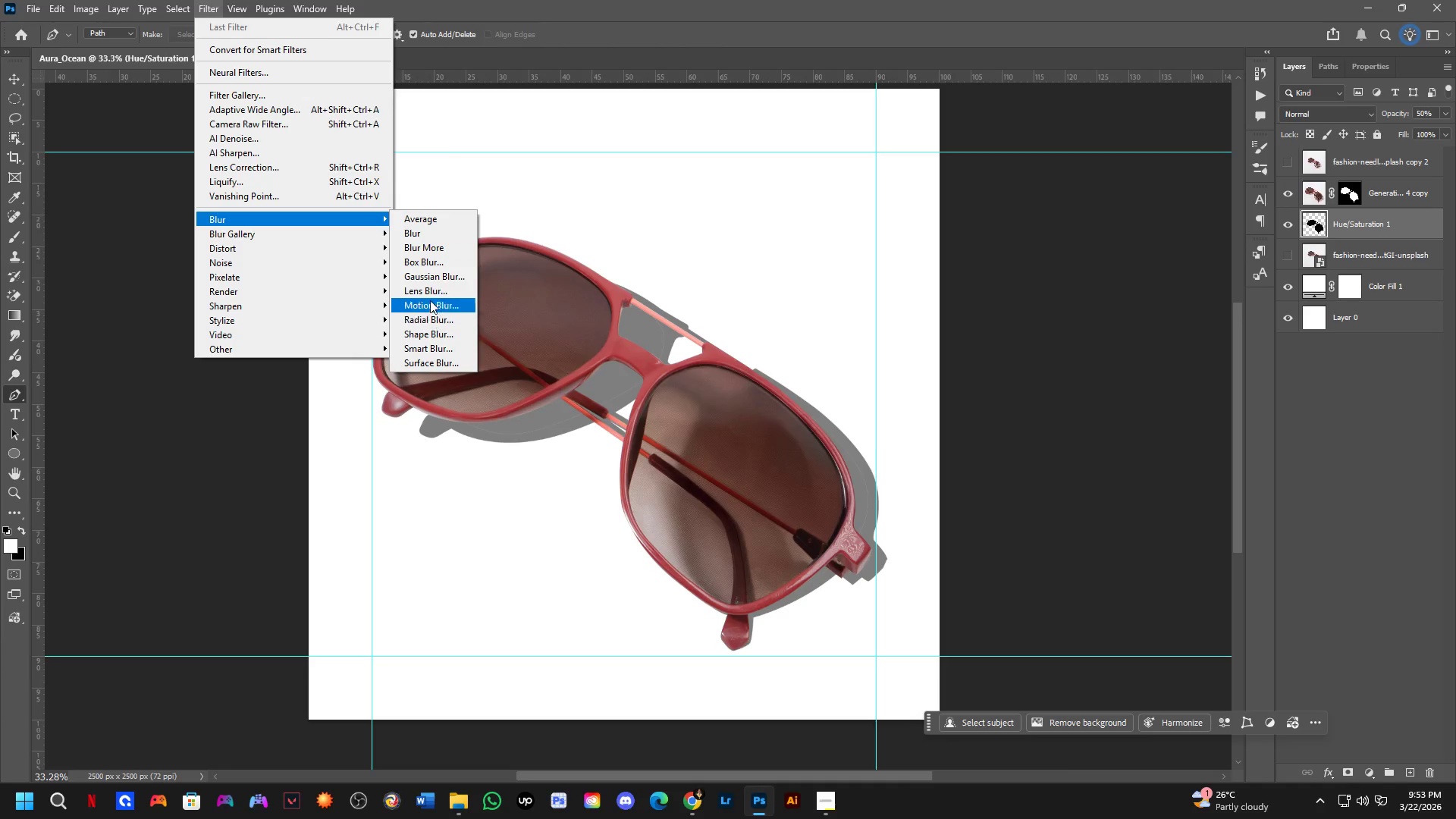 
left_click_drag(start_coordinate=[432, 284], to_coordinate=[432, 280])
 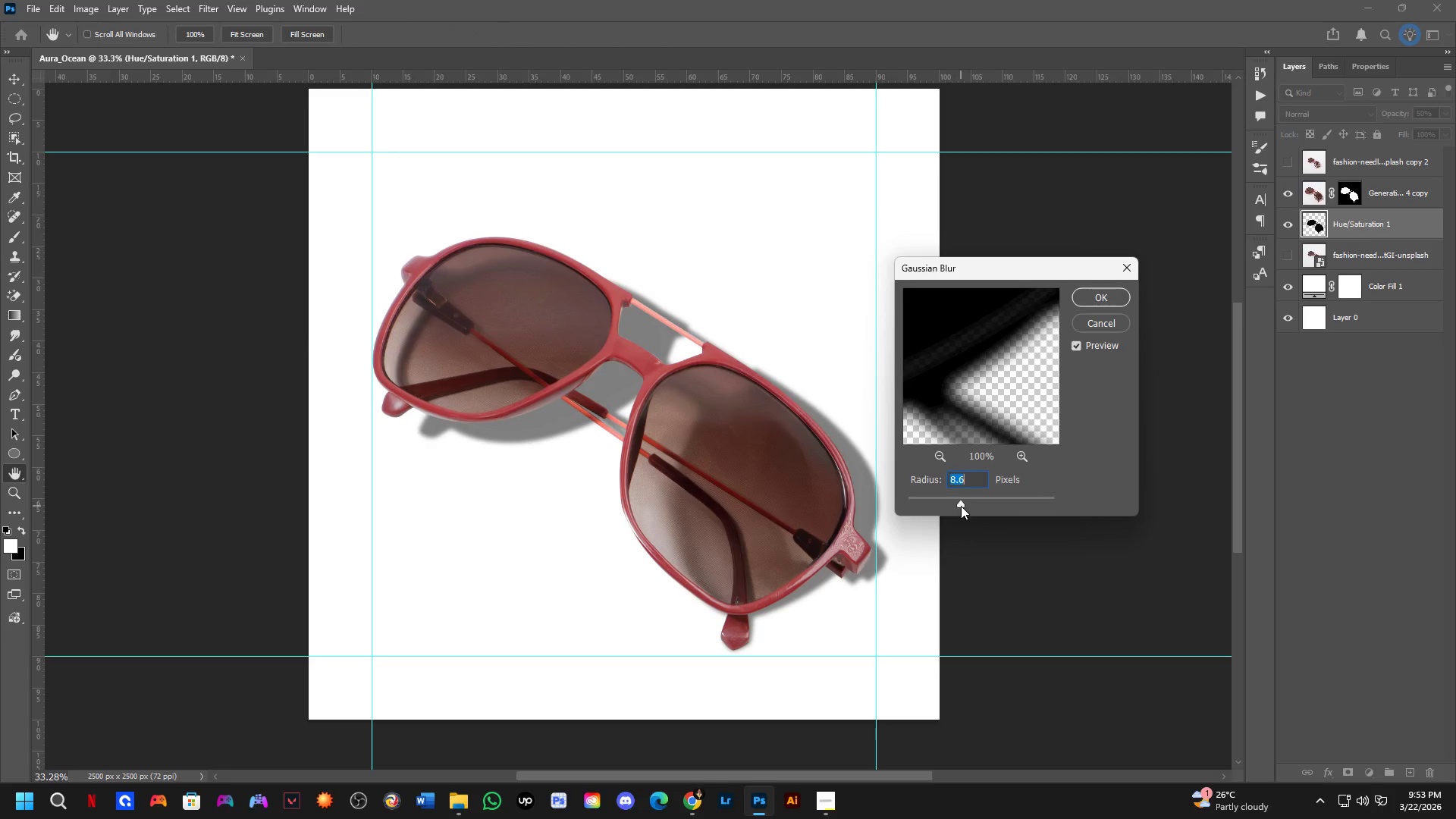 
wait(7.53)
 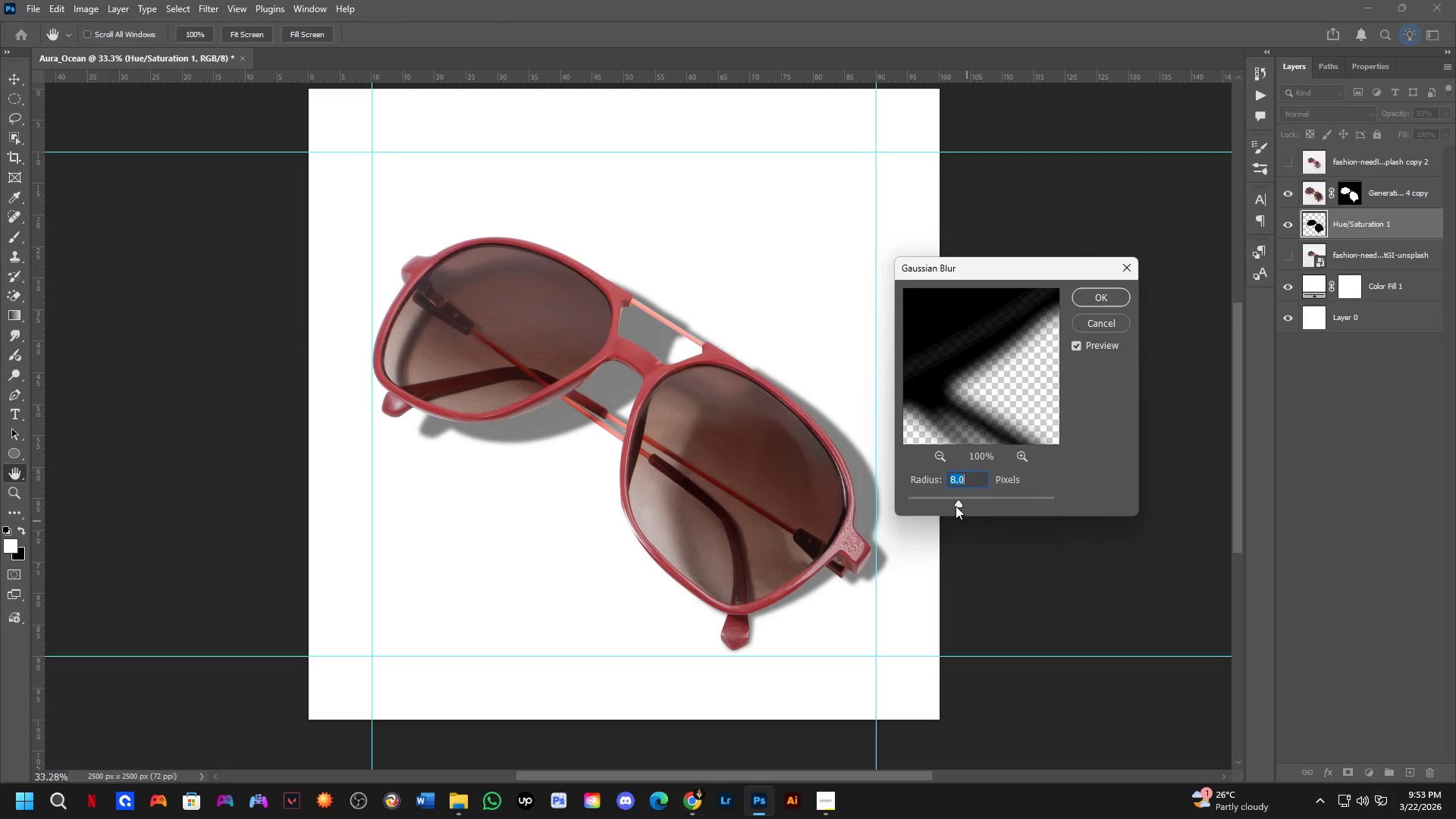 
left_click_drag(start_coordinate=[959, 497], to_coordinate=[966, 497])
 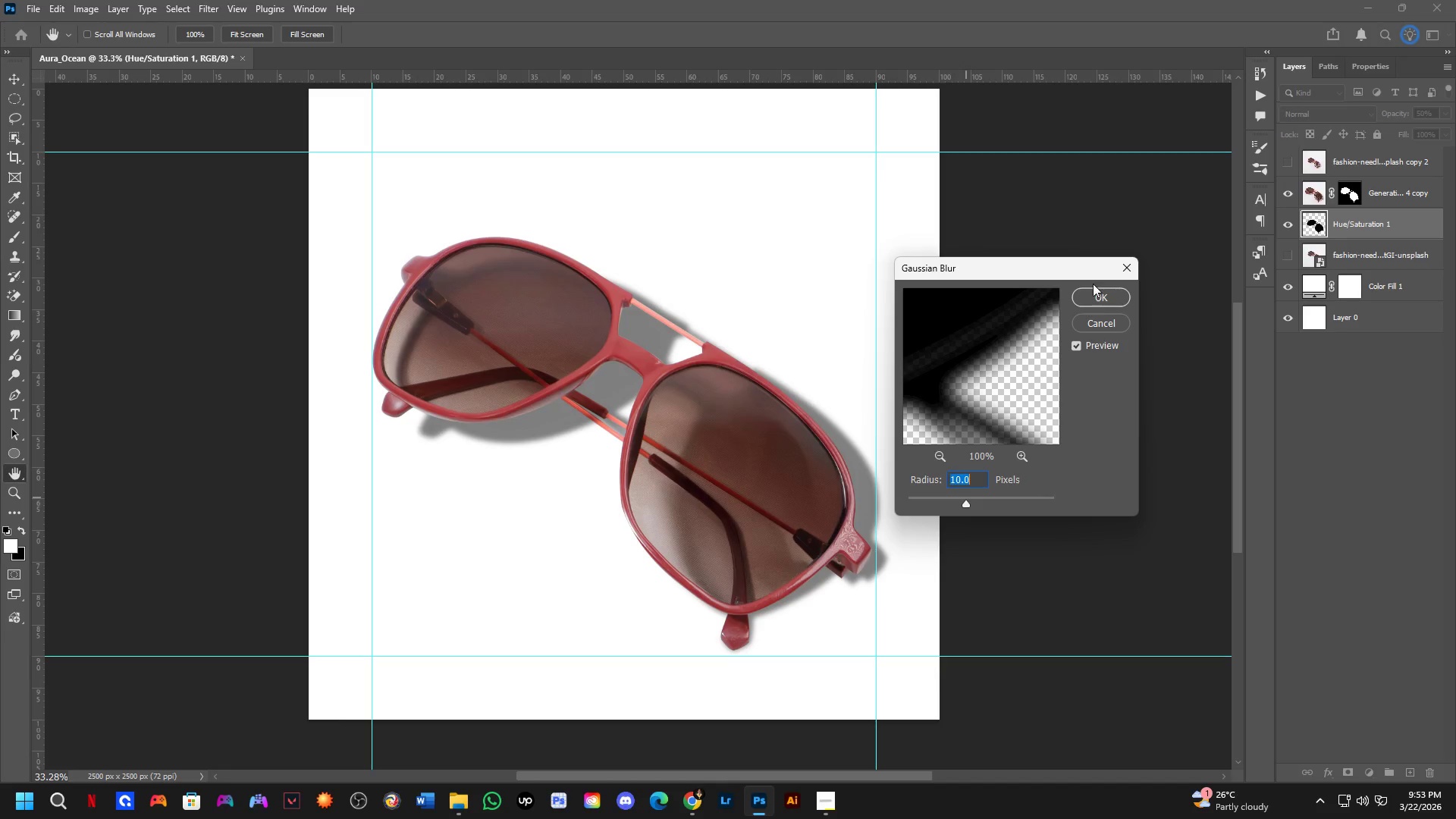 
left_click([1112, 297])
 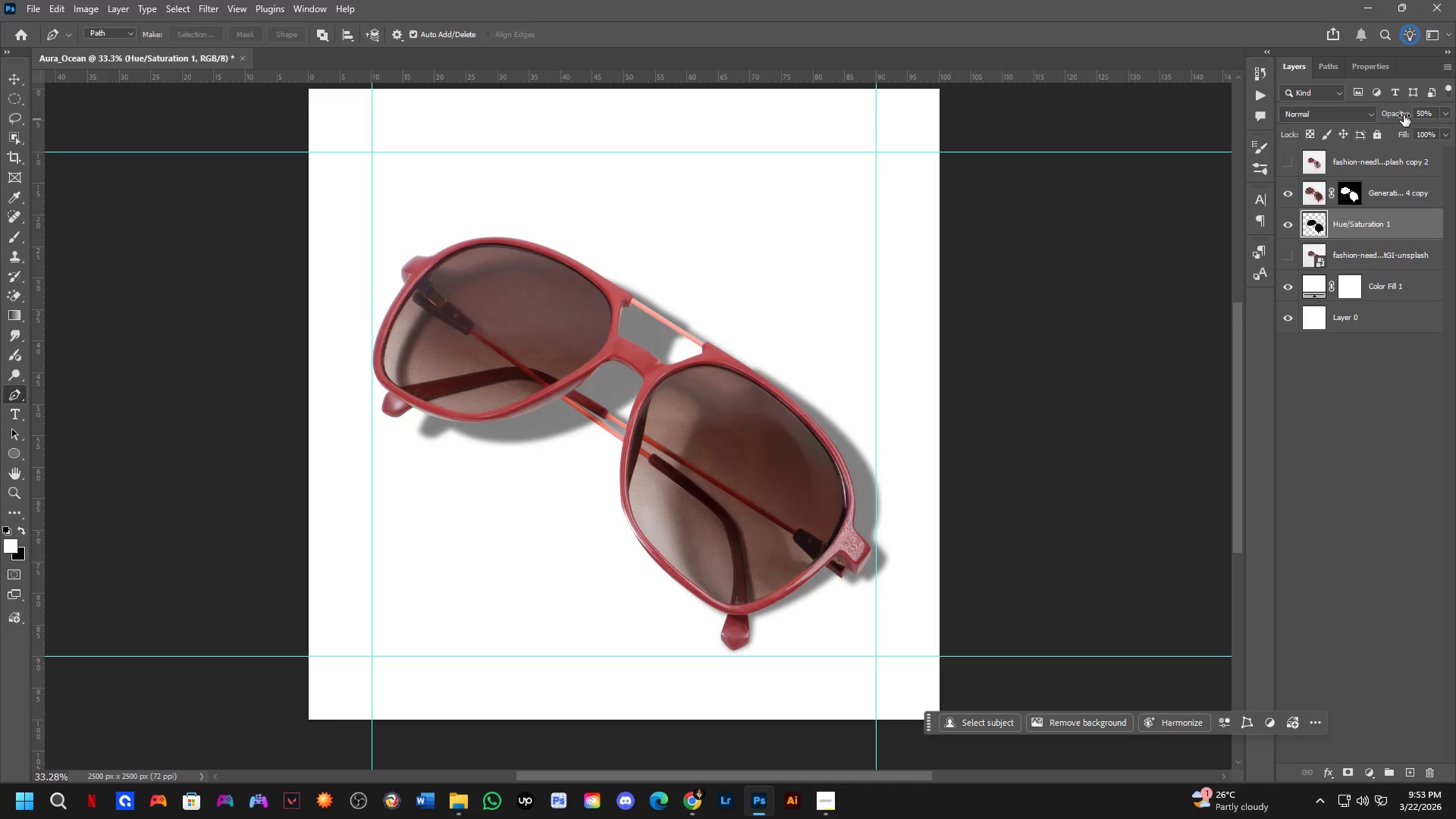 
left_click_drag(start_coordinate=[1396, 114], to_coordinate=[1439, 110])
 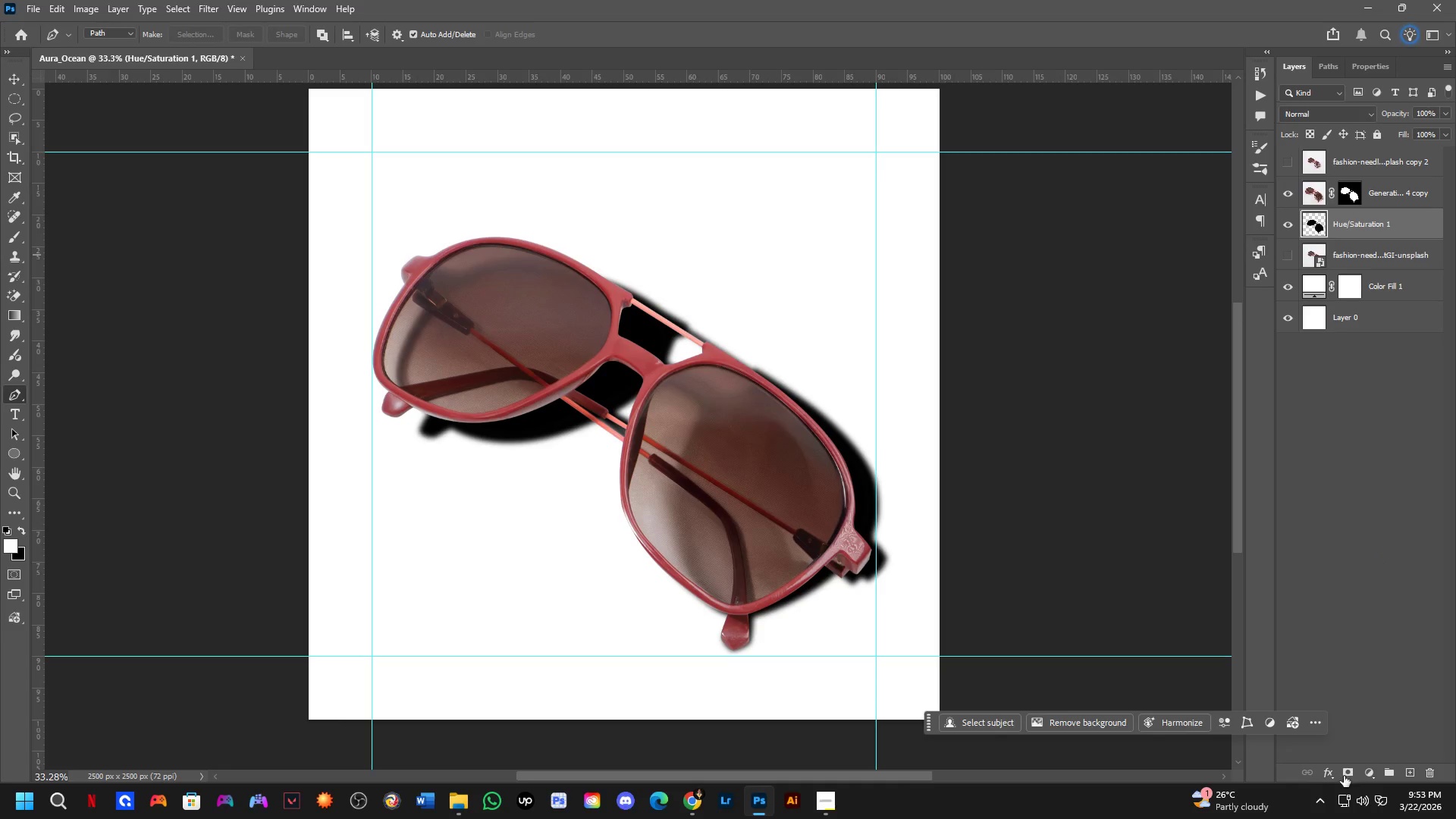 
key(B)
 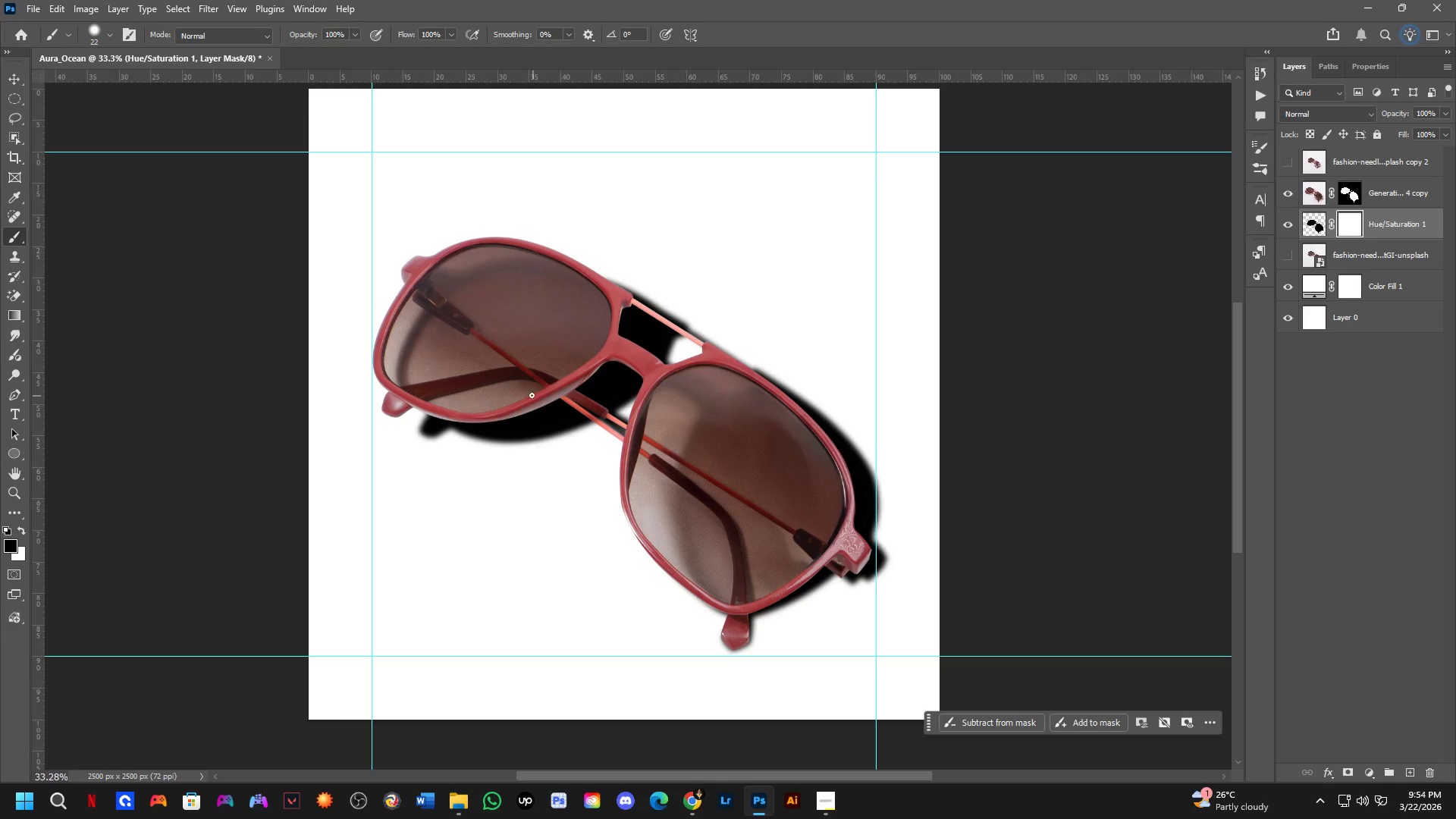 
hold_key(key=AltLeft, duration=0.59)
 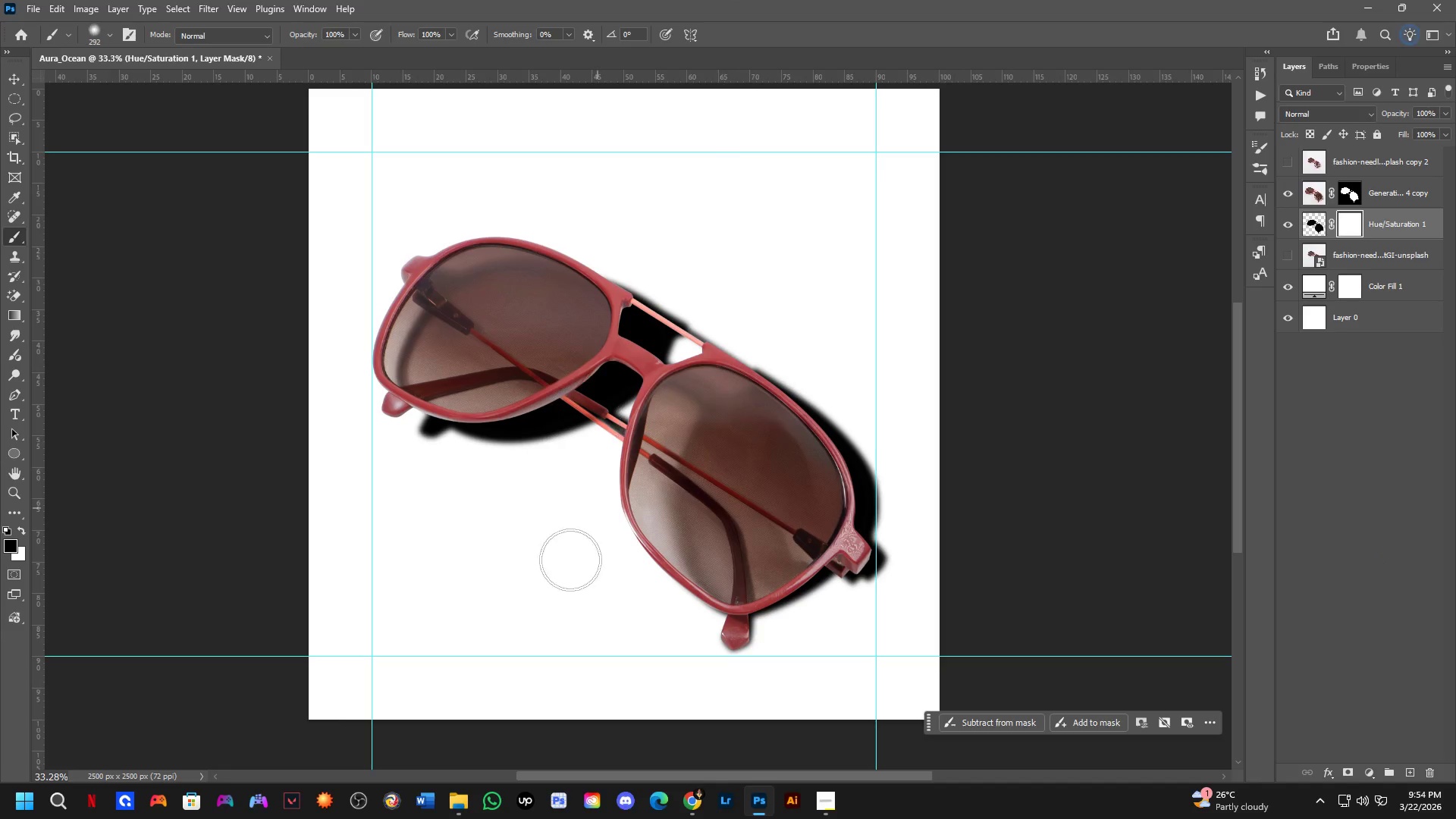 
hold_key(key=AltLeft, duration=0.45)
 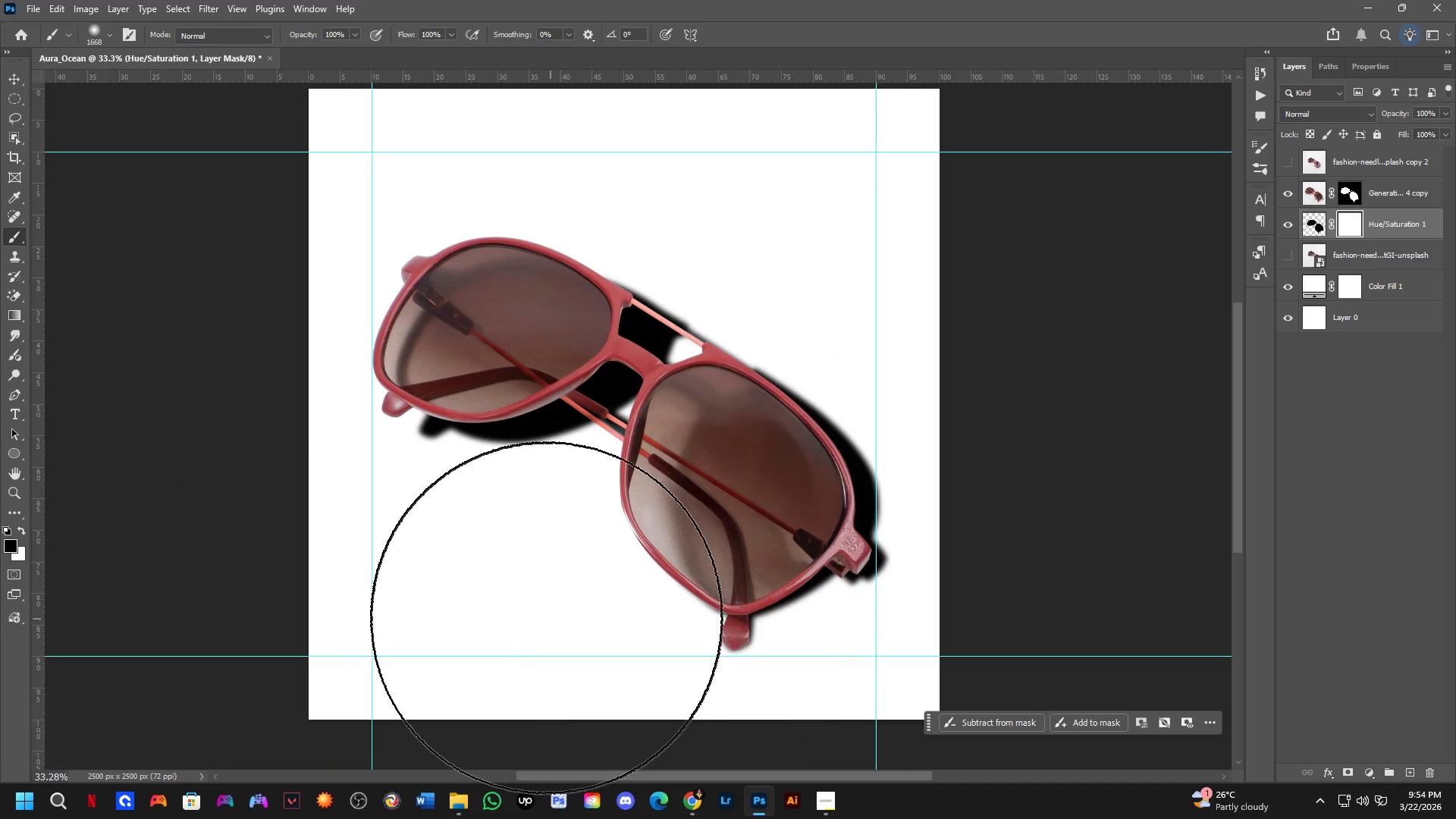 
left_click_drag(start_coordinate=[544, 617], to_coordinate=[531, 605])
 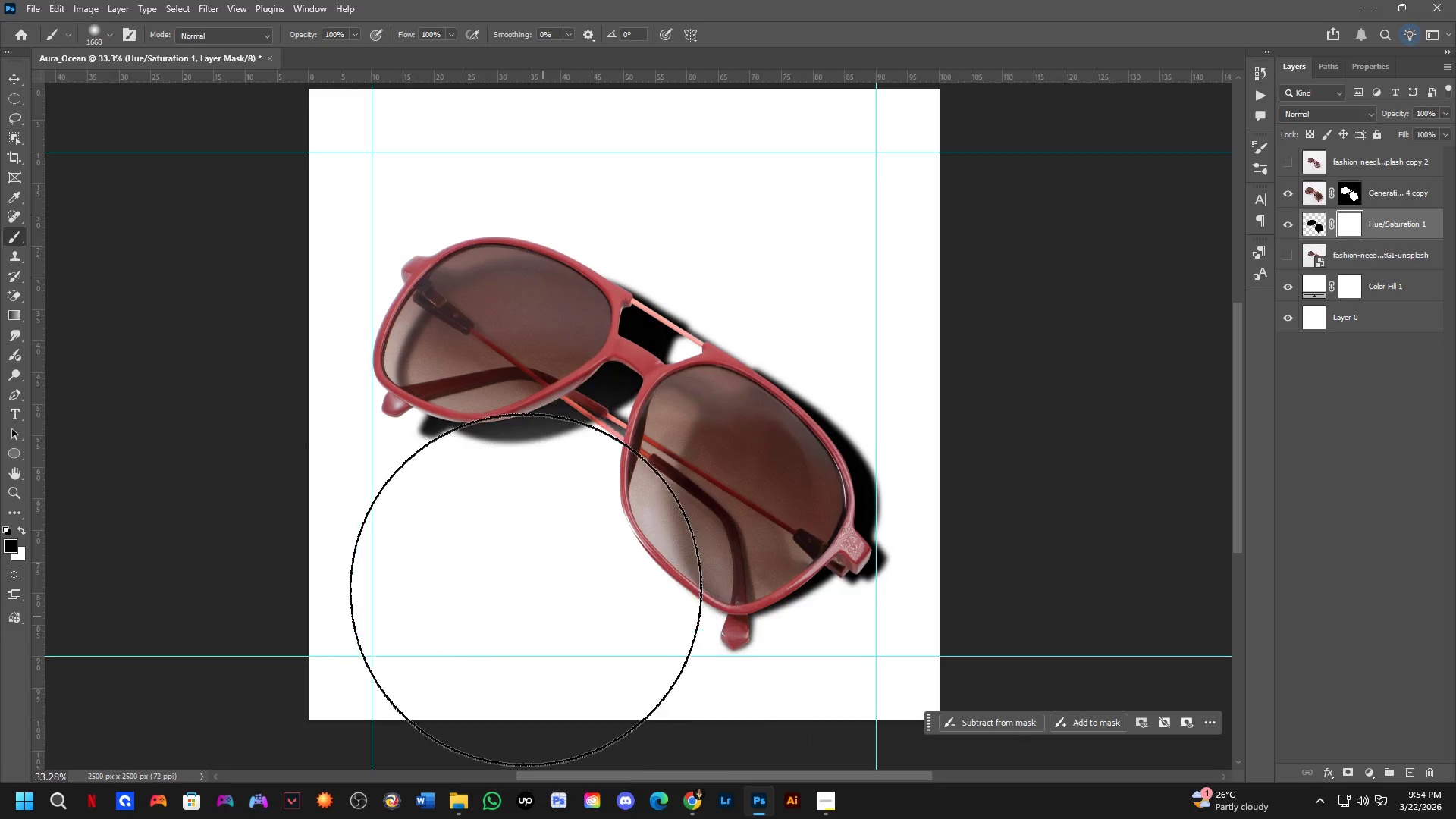 
left_click_drag(start_coordinate=[522, 576], to_coordinate=[514, 561])
 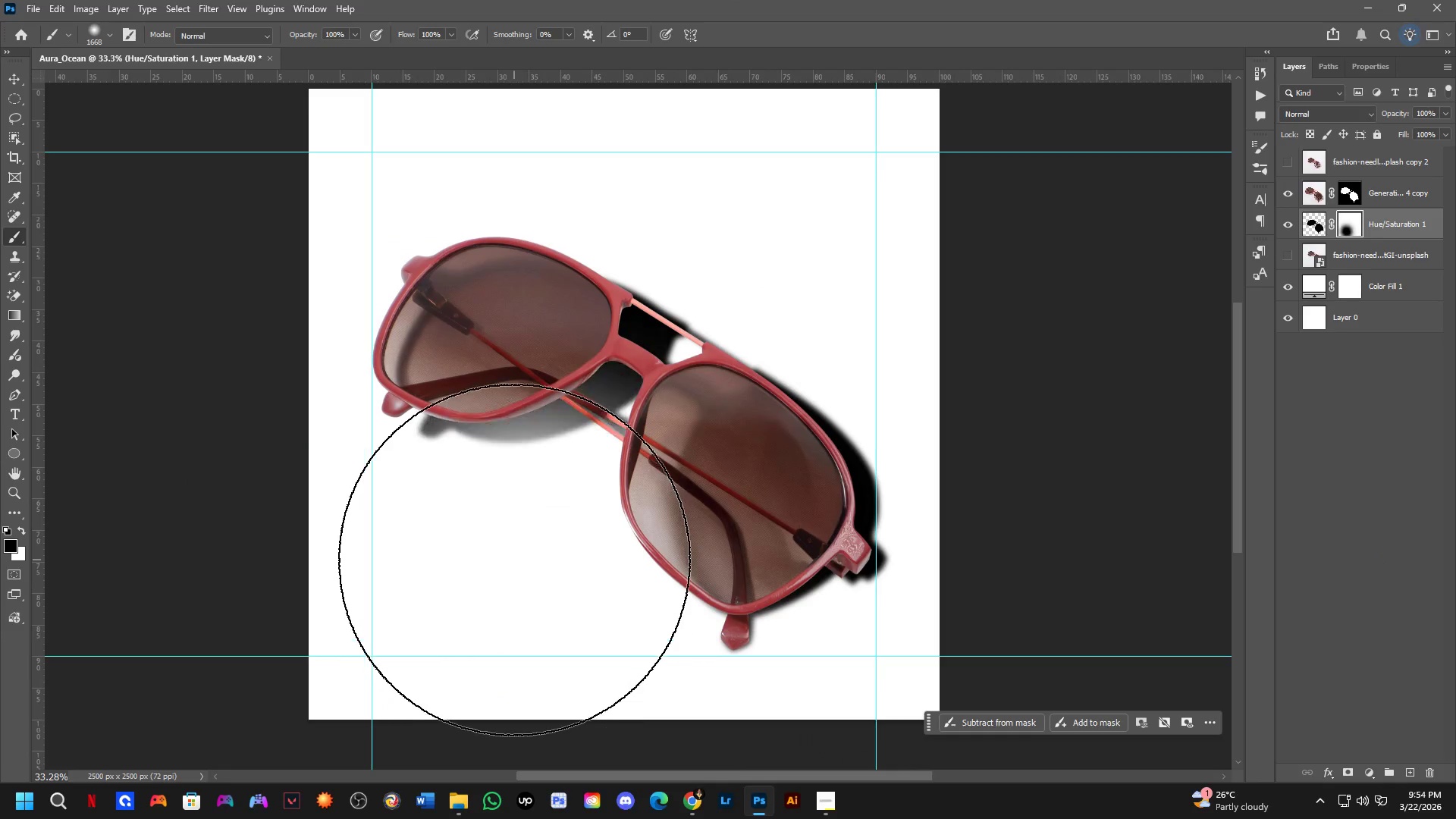 
left_click_drag(start_coordinate=[514, 560], to_coordinate=[375, 607])
 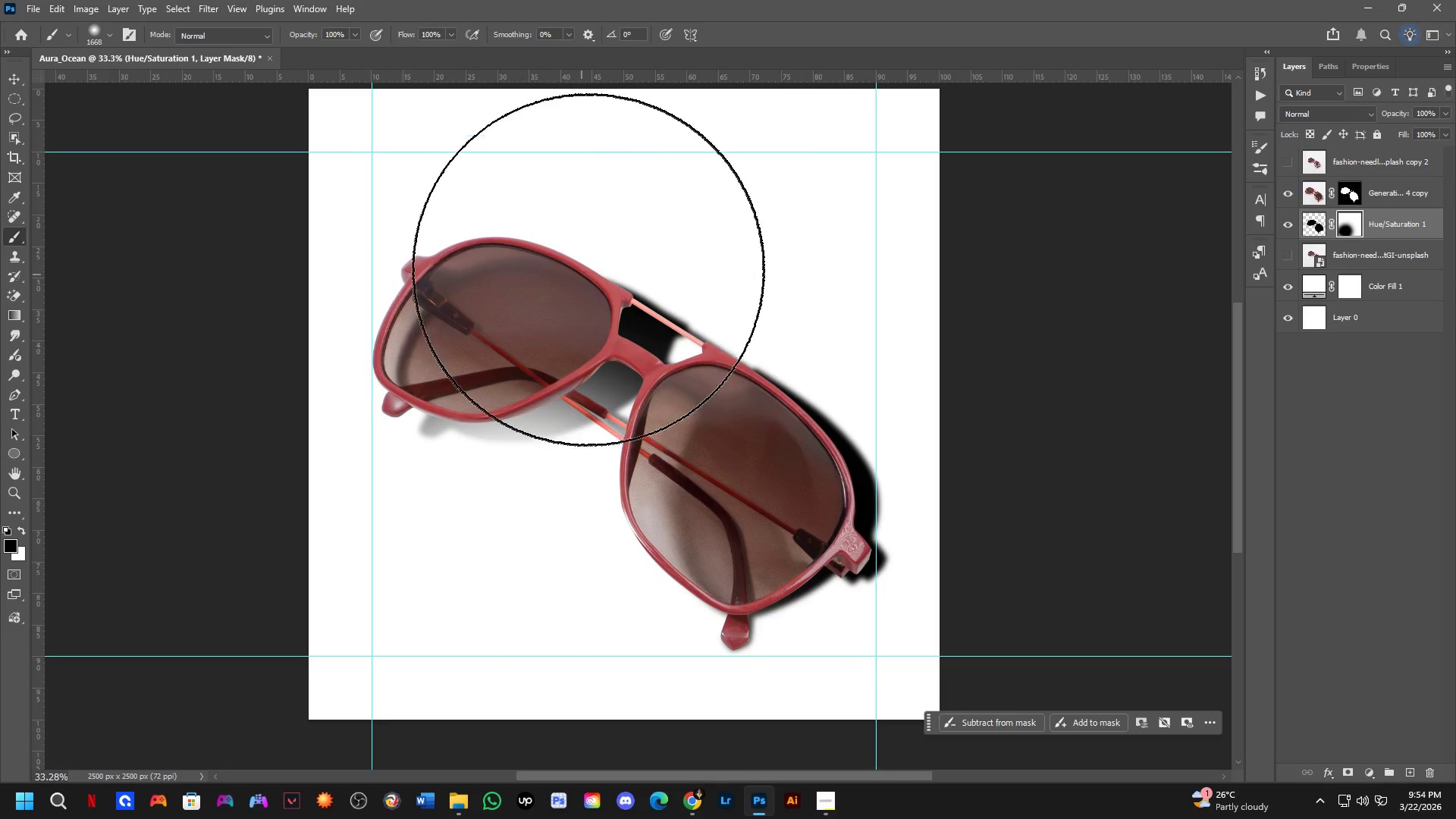 
left_click_drag(start_coordinate=[665, 206], to_coordinate=[670, 203])
 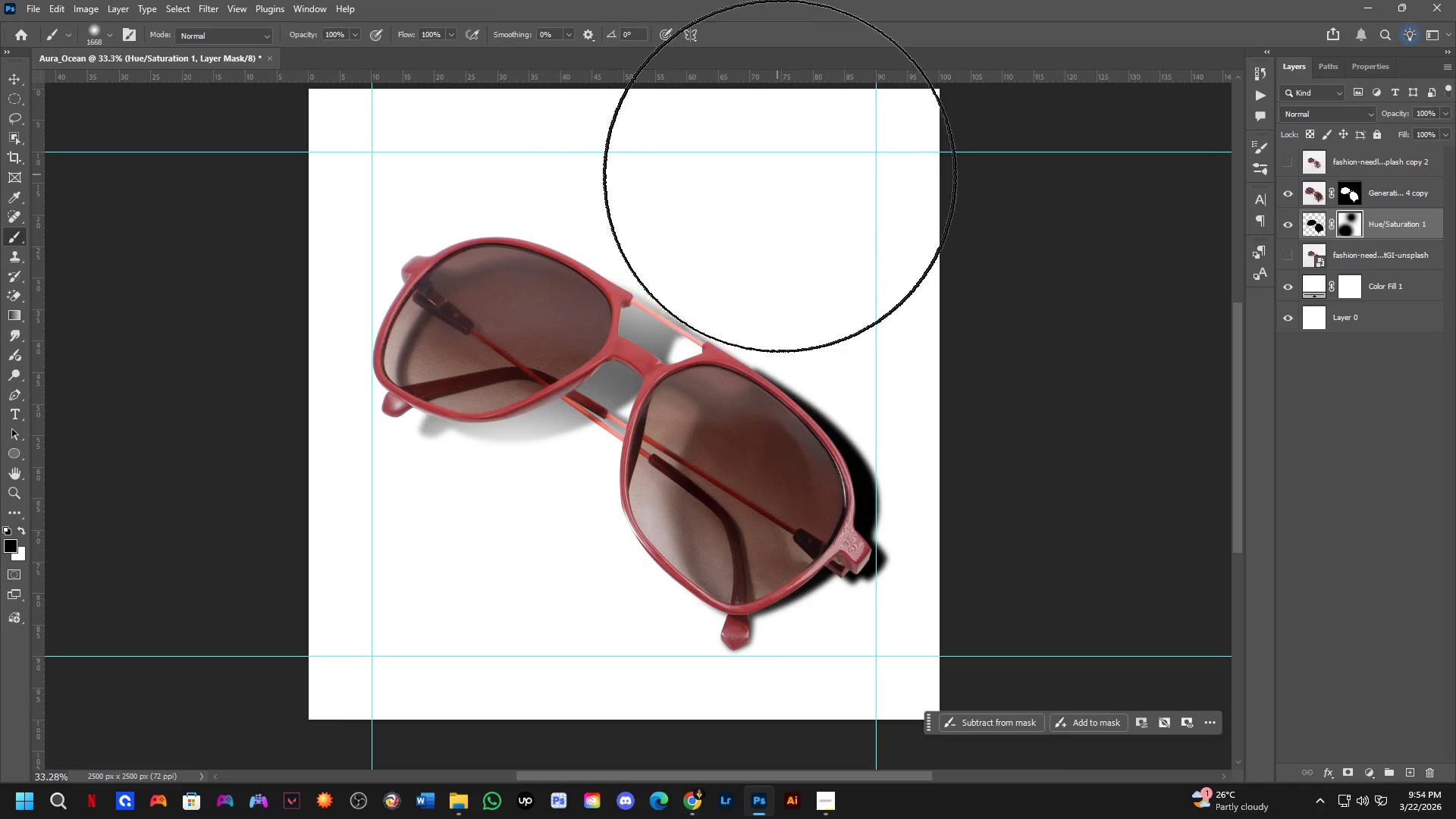 
key(Control+Z)
 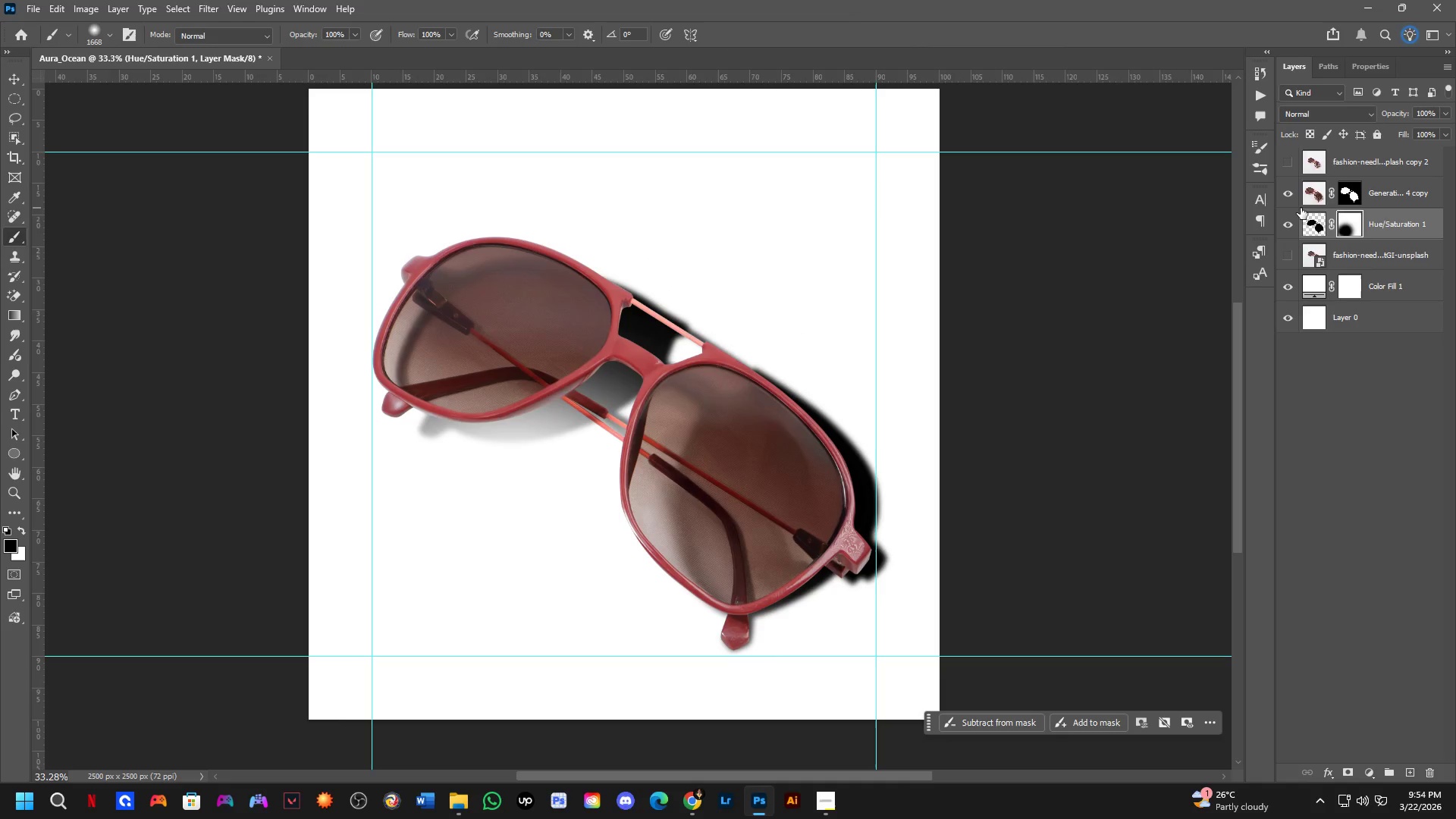 
key(Control+Z)
 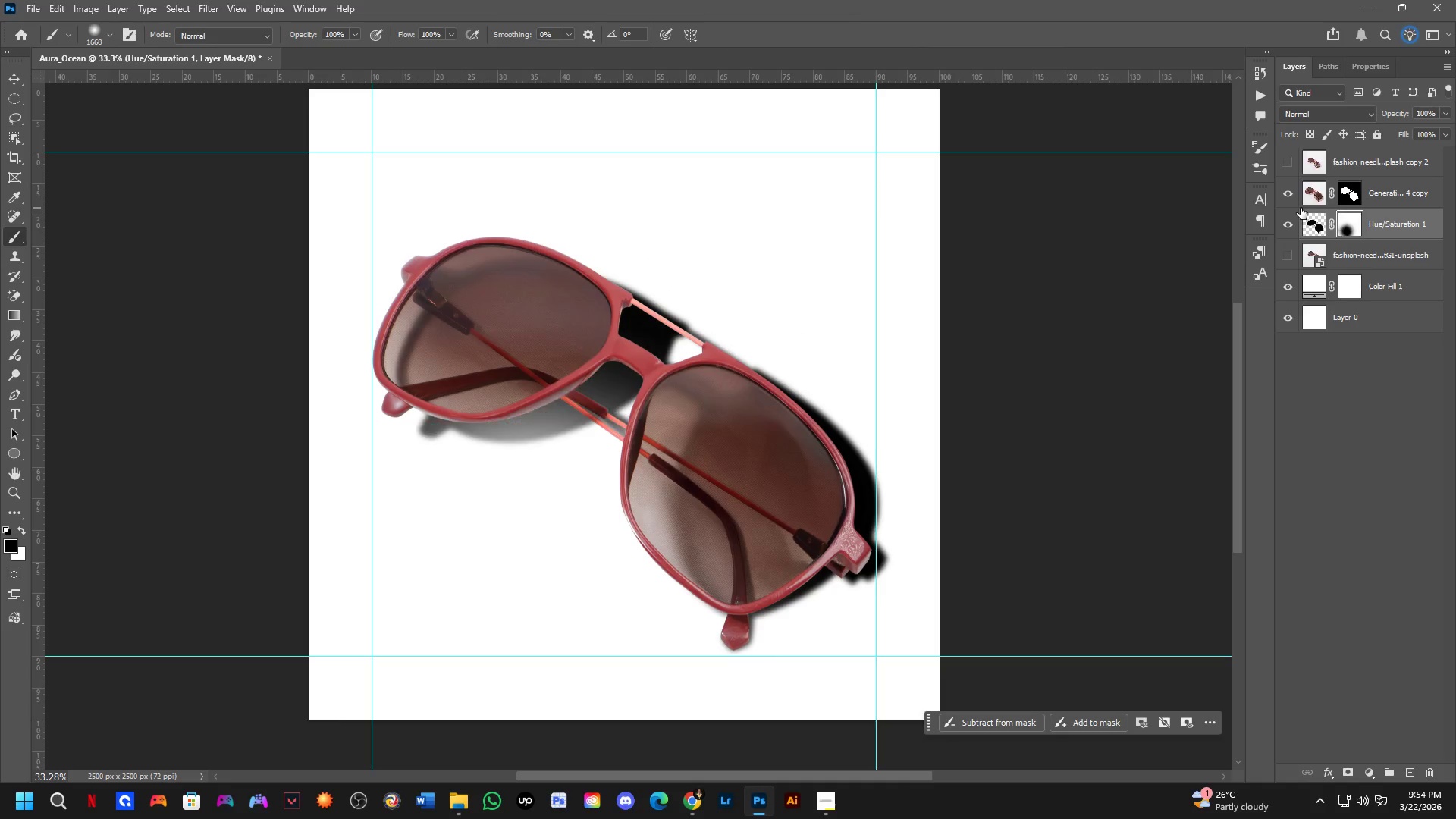 
key(Control+Z)
 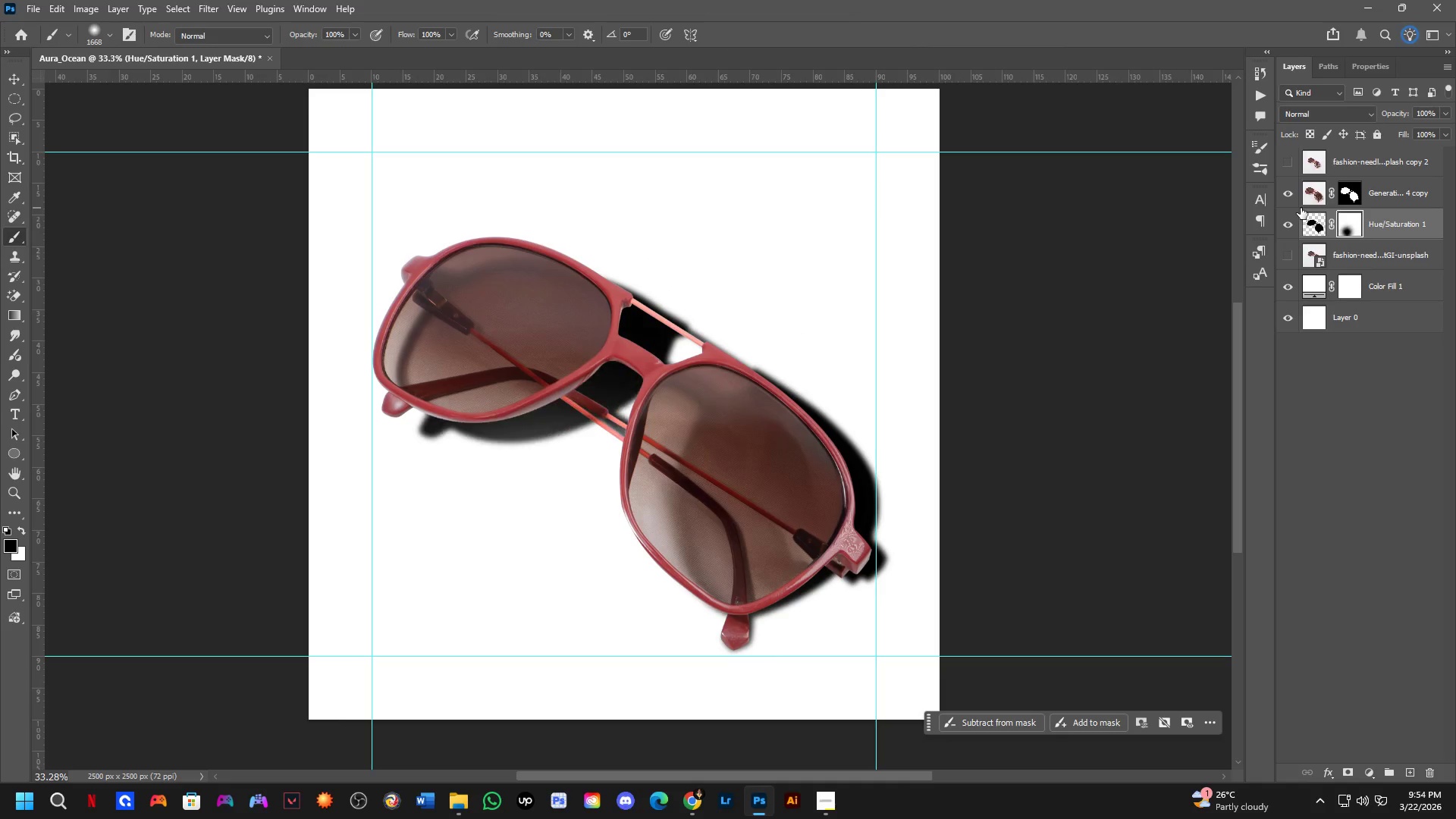 
key(Control+Z)
 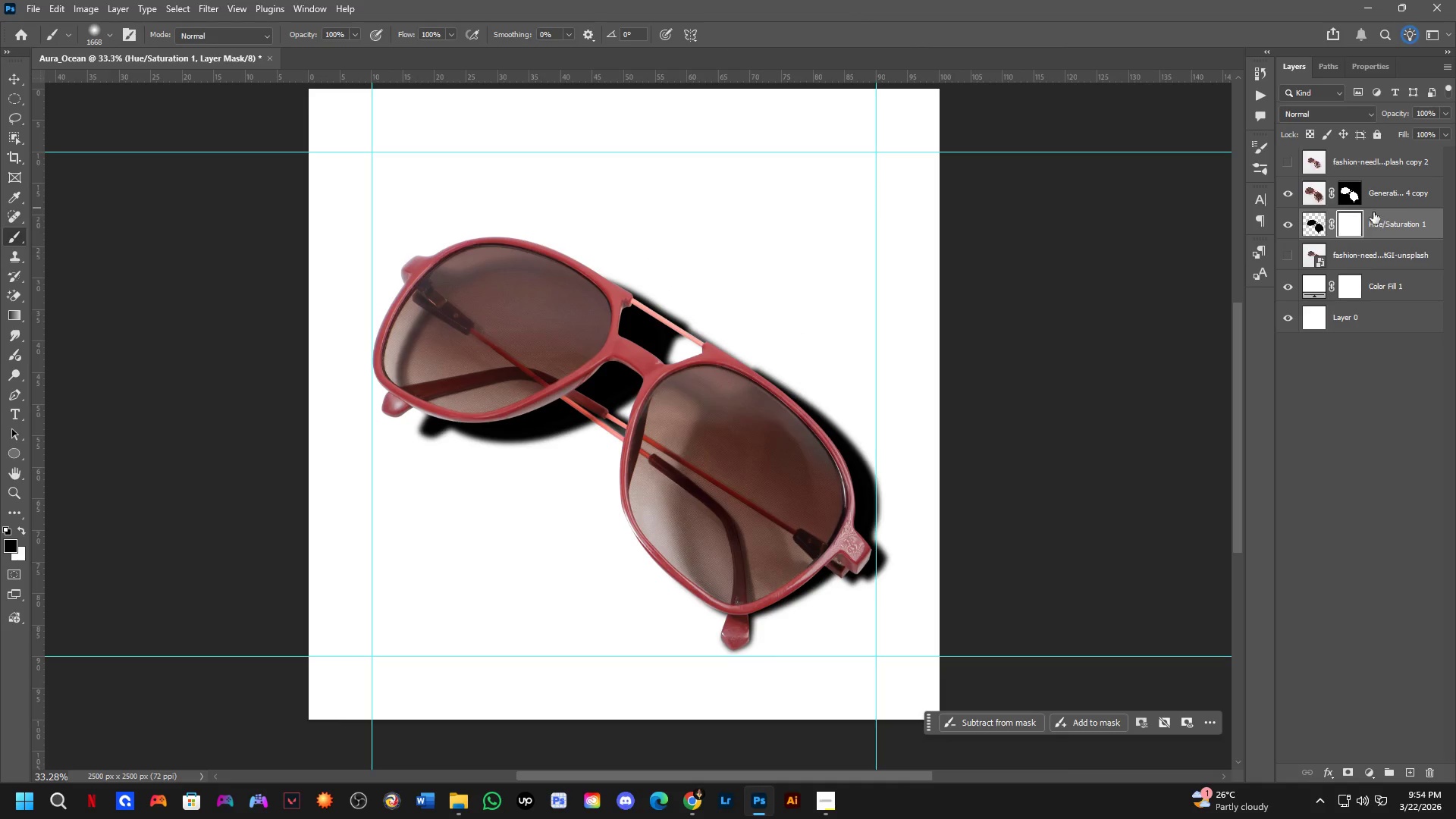 
key(Control+Z)
 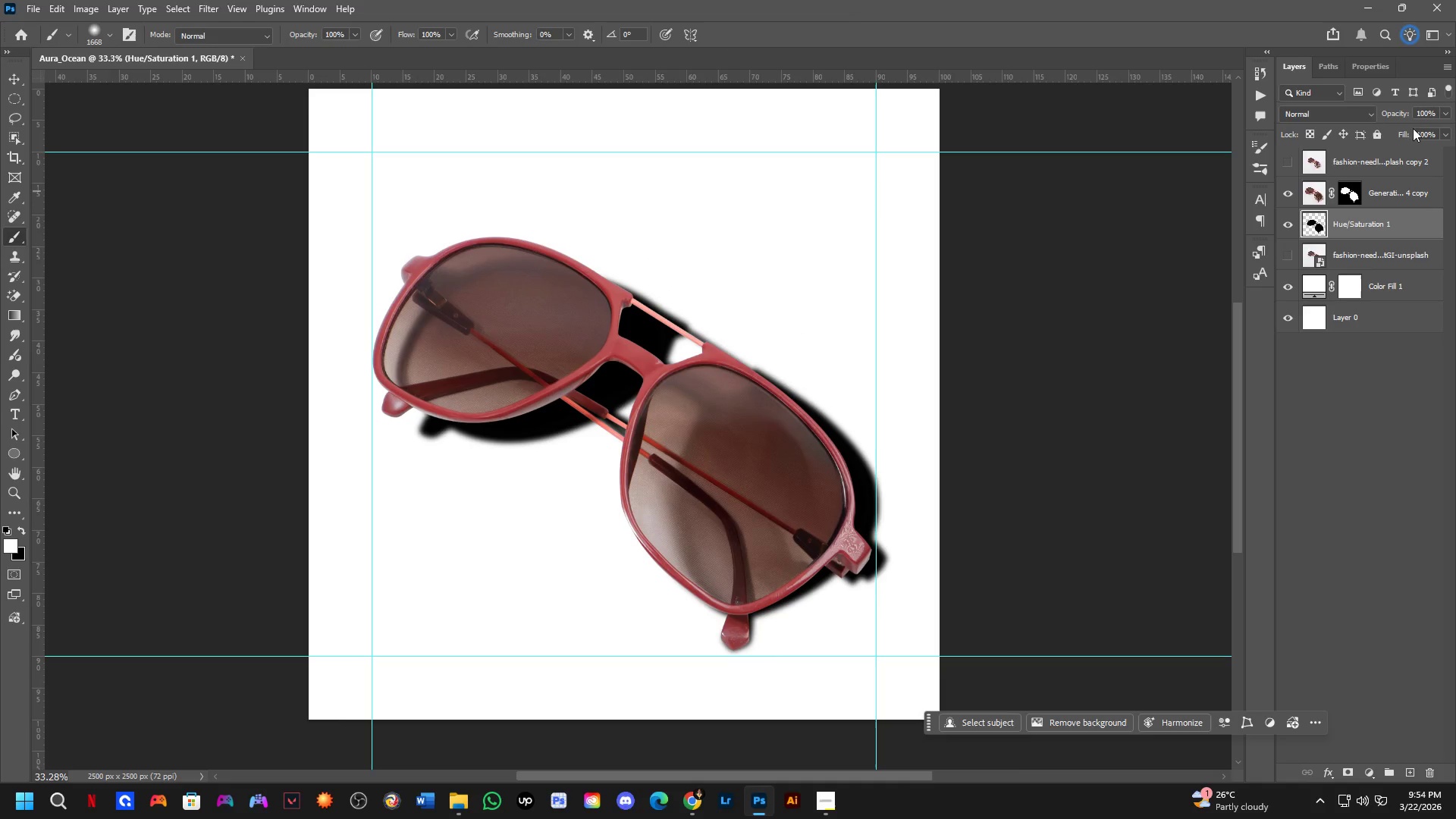 
left_click_drag(start_coordinate=[1404, 116], to_coordinate=[1374, 122])
 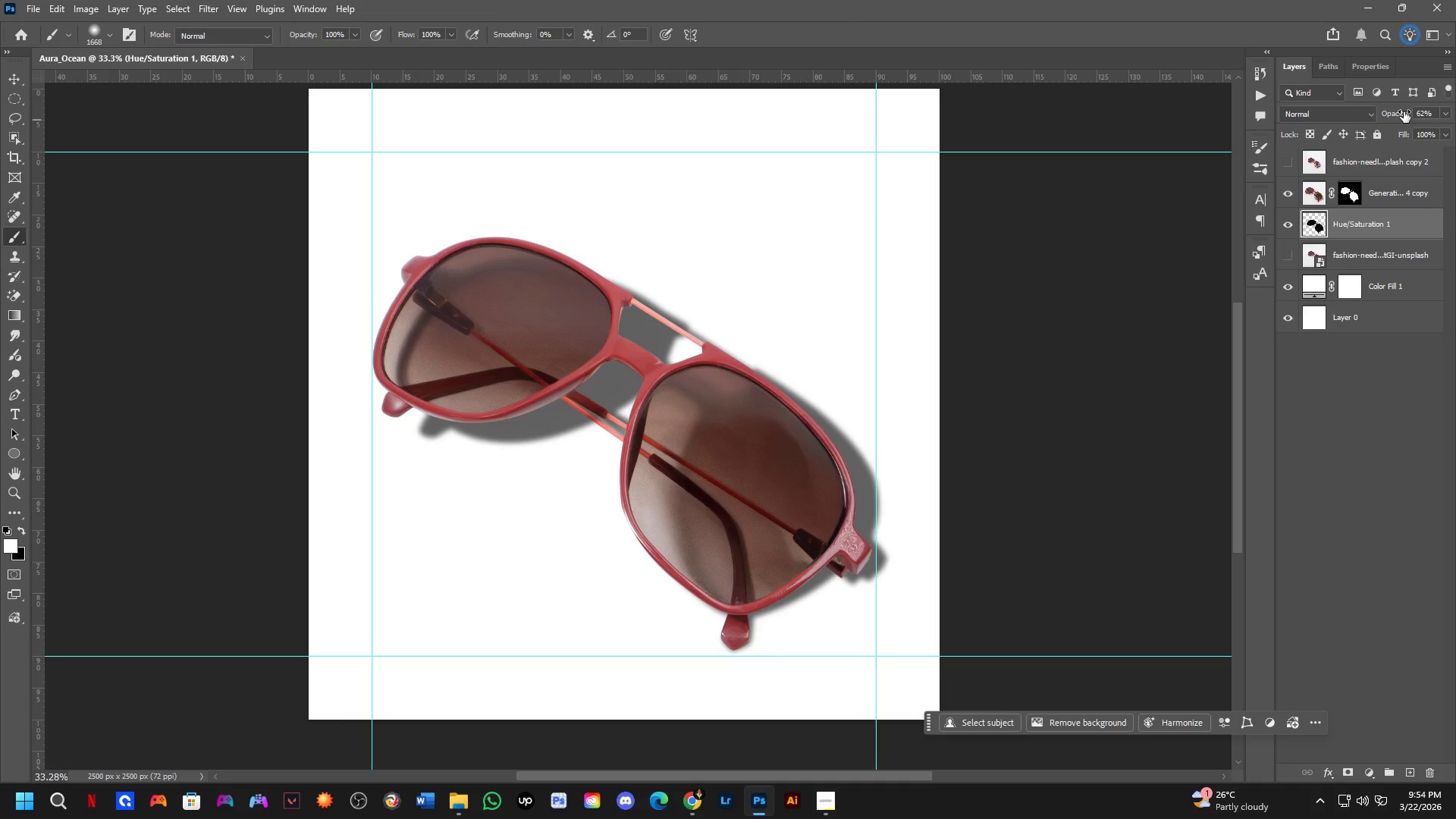 
left_click_drag(start_coordinate=[1404, 111], to_coordinate=[1386, 110])
 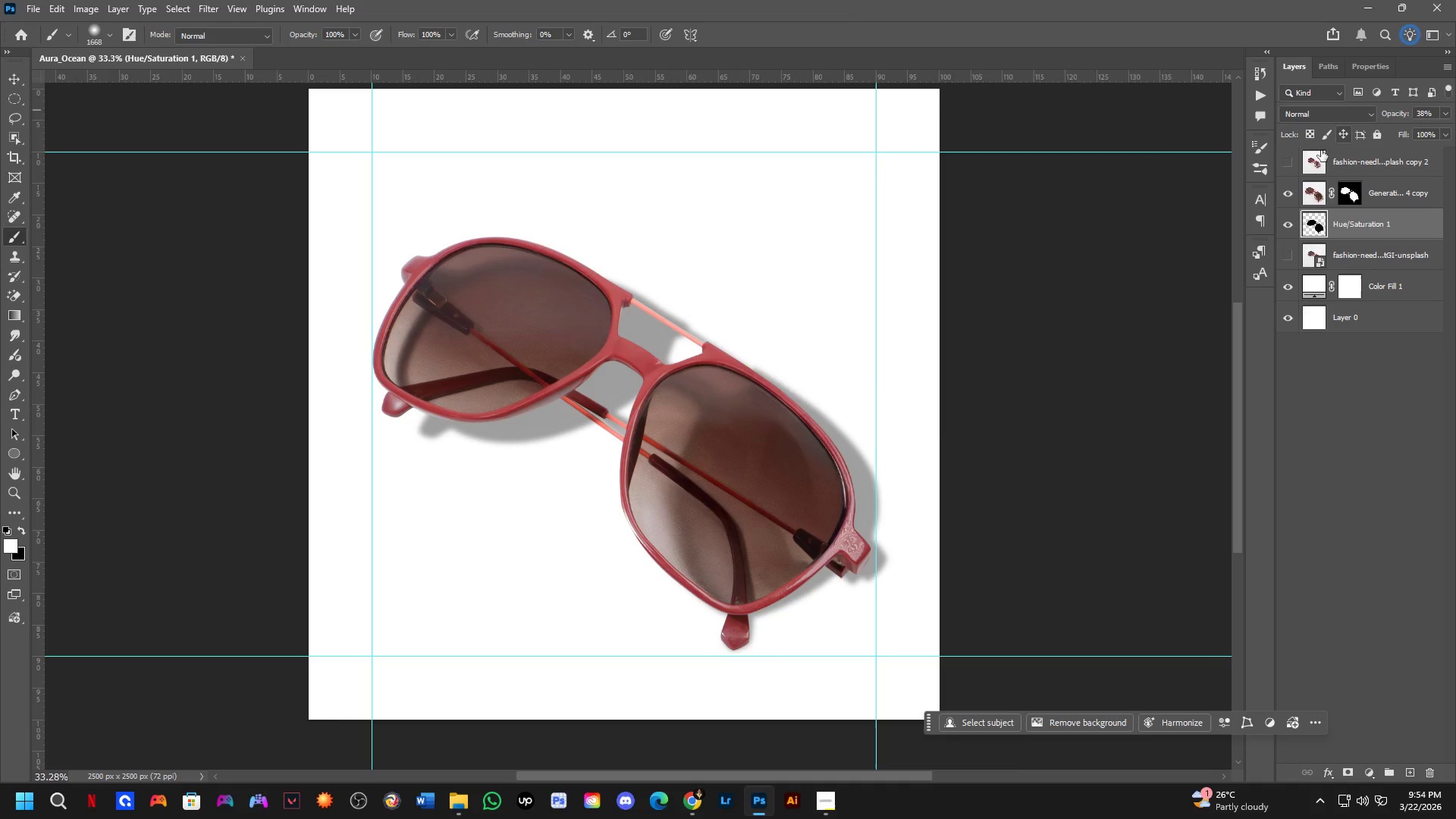 
hold_key(key=Space, duration=0.59)
 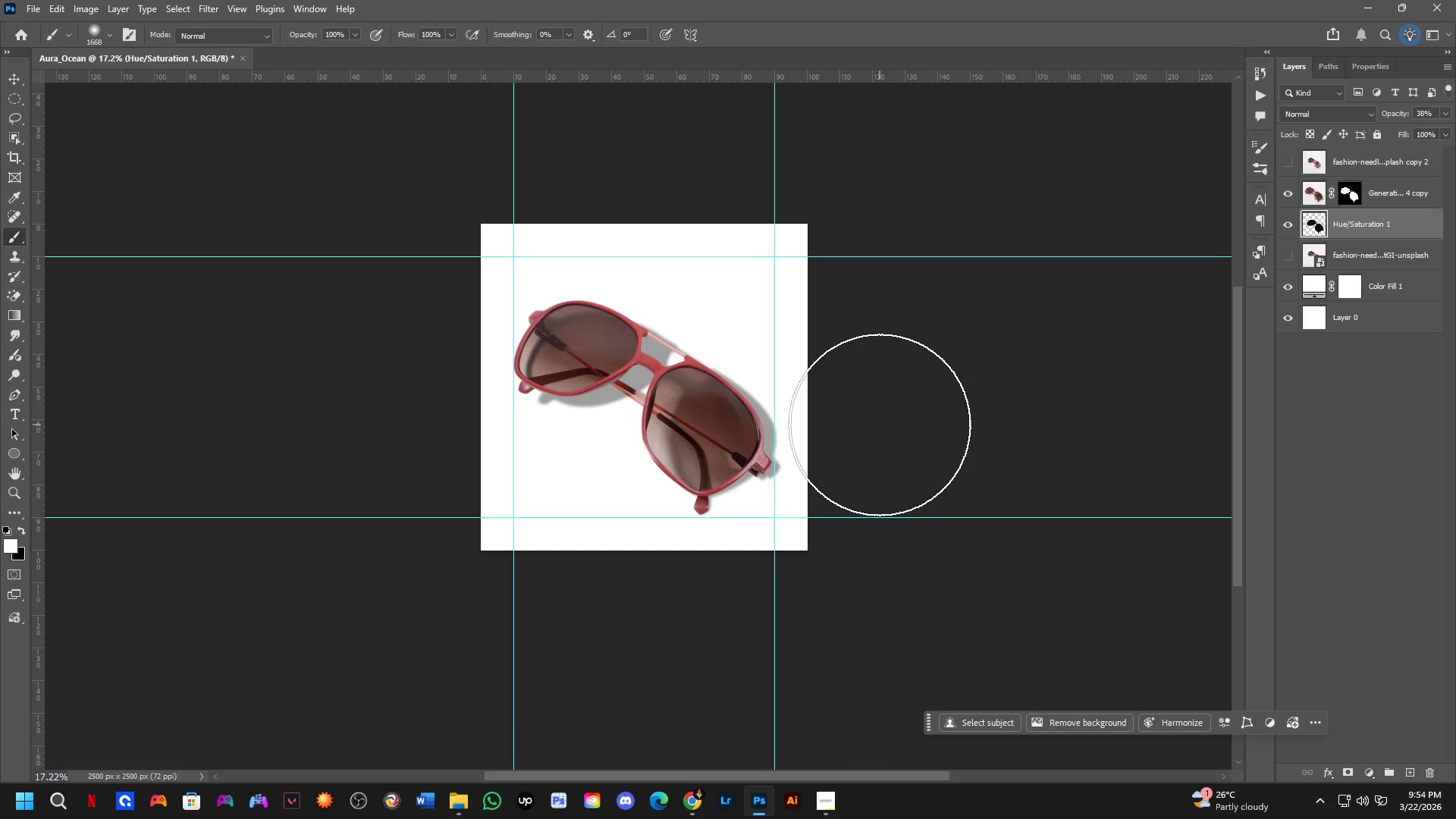 
scroll: coordinate [670, 353], scroll_direction: down, amount: 7.0
 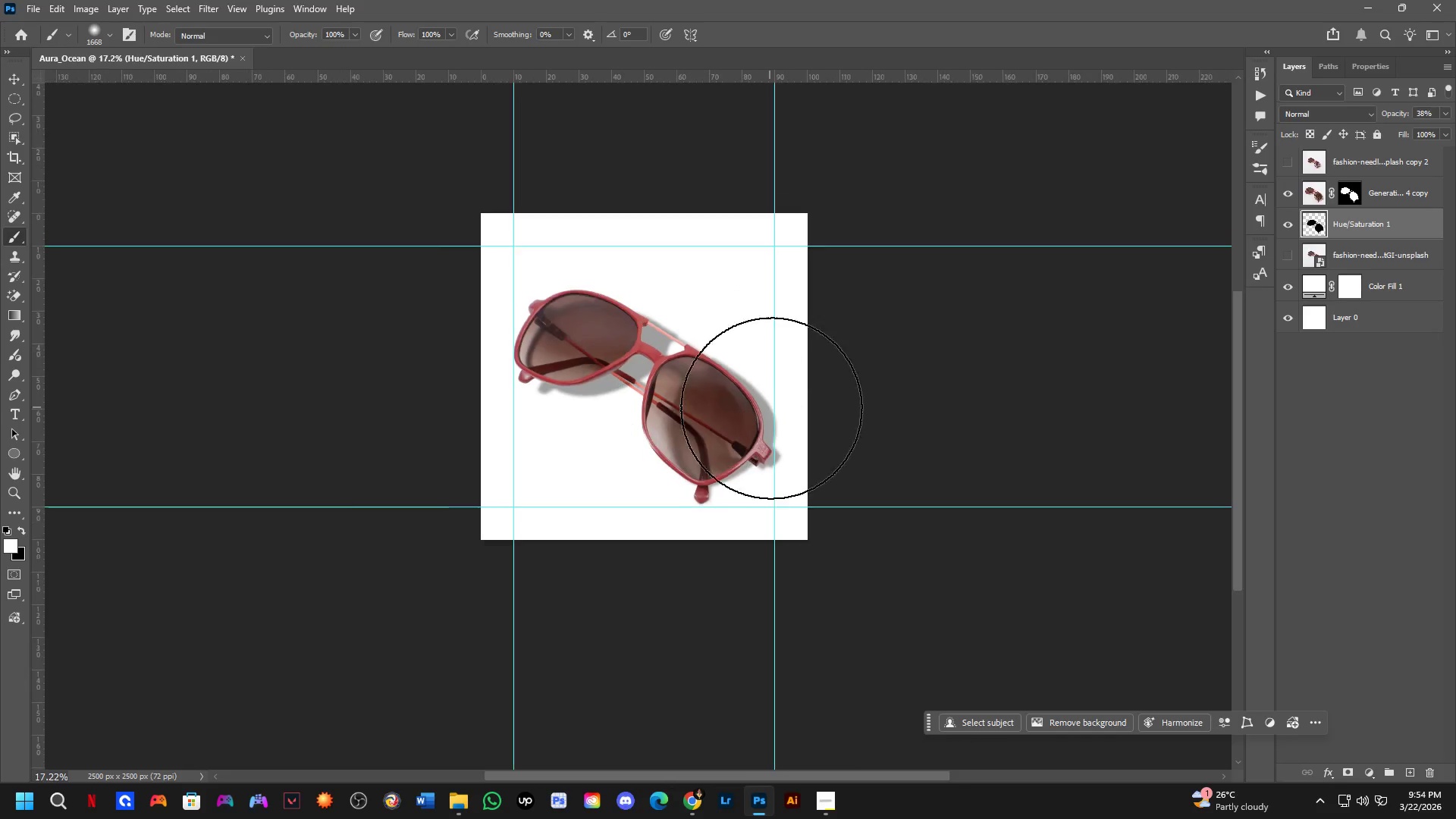 
left_click_drag(start_coordinate=[774, 416], to_coordinate=[774, 427])
 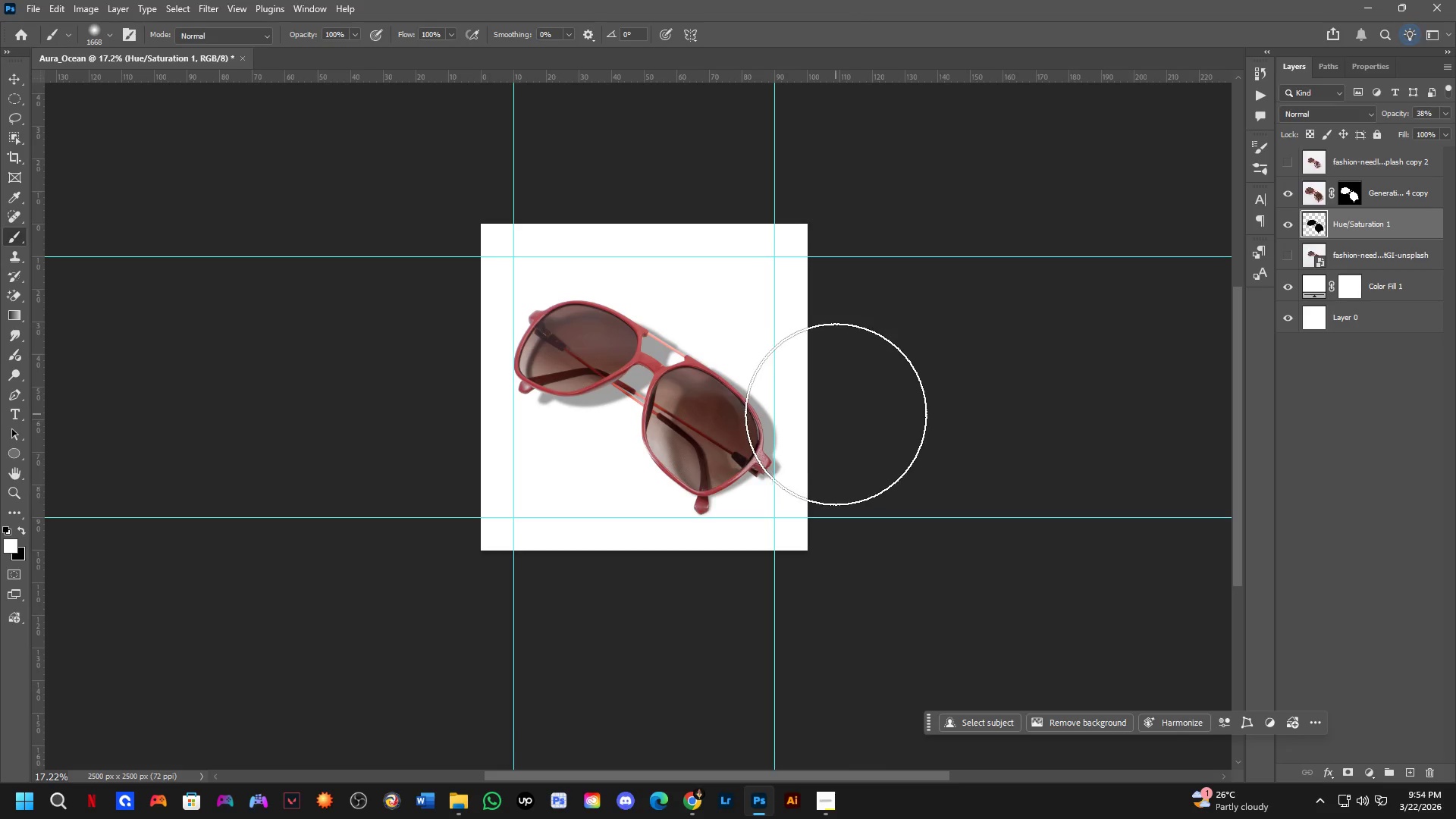 
key(Shift+ShiftLeft)
 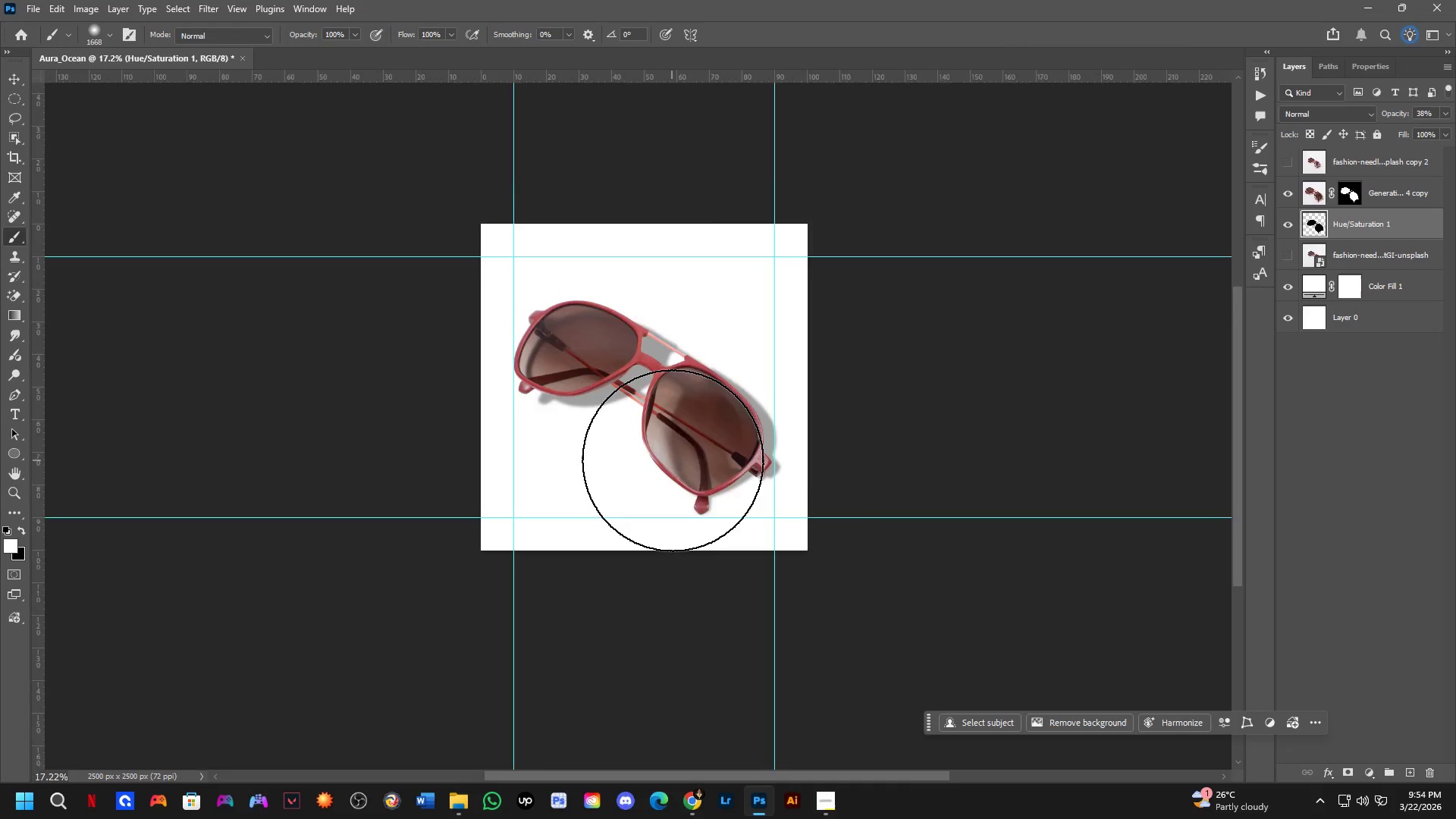 
scroll: coordinate [685, 460], scroll_direction: up, amount: 4.0
 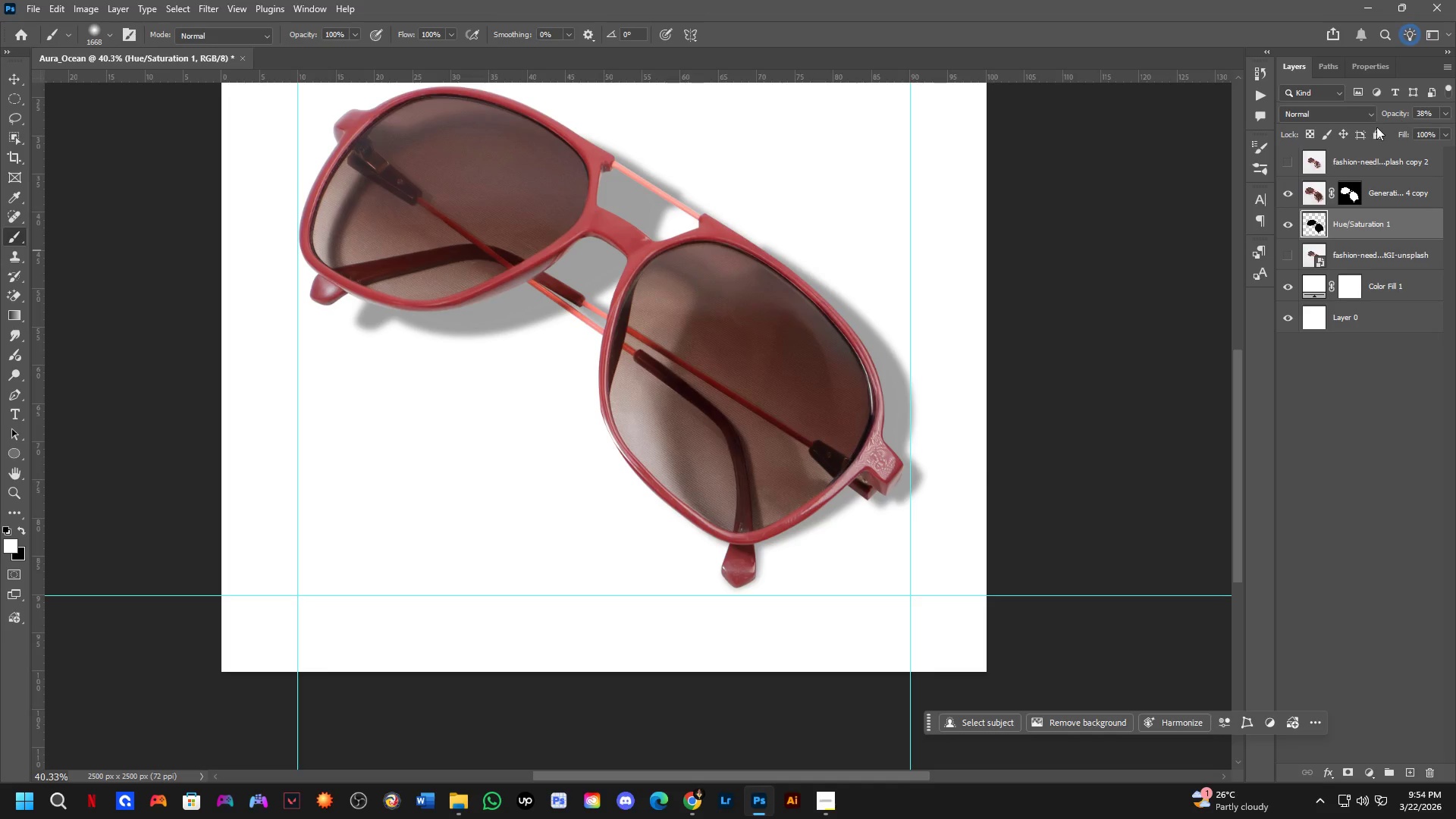 
hold_key(key=Space, duration=0.47)
 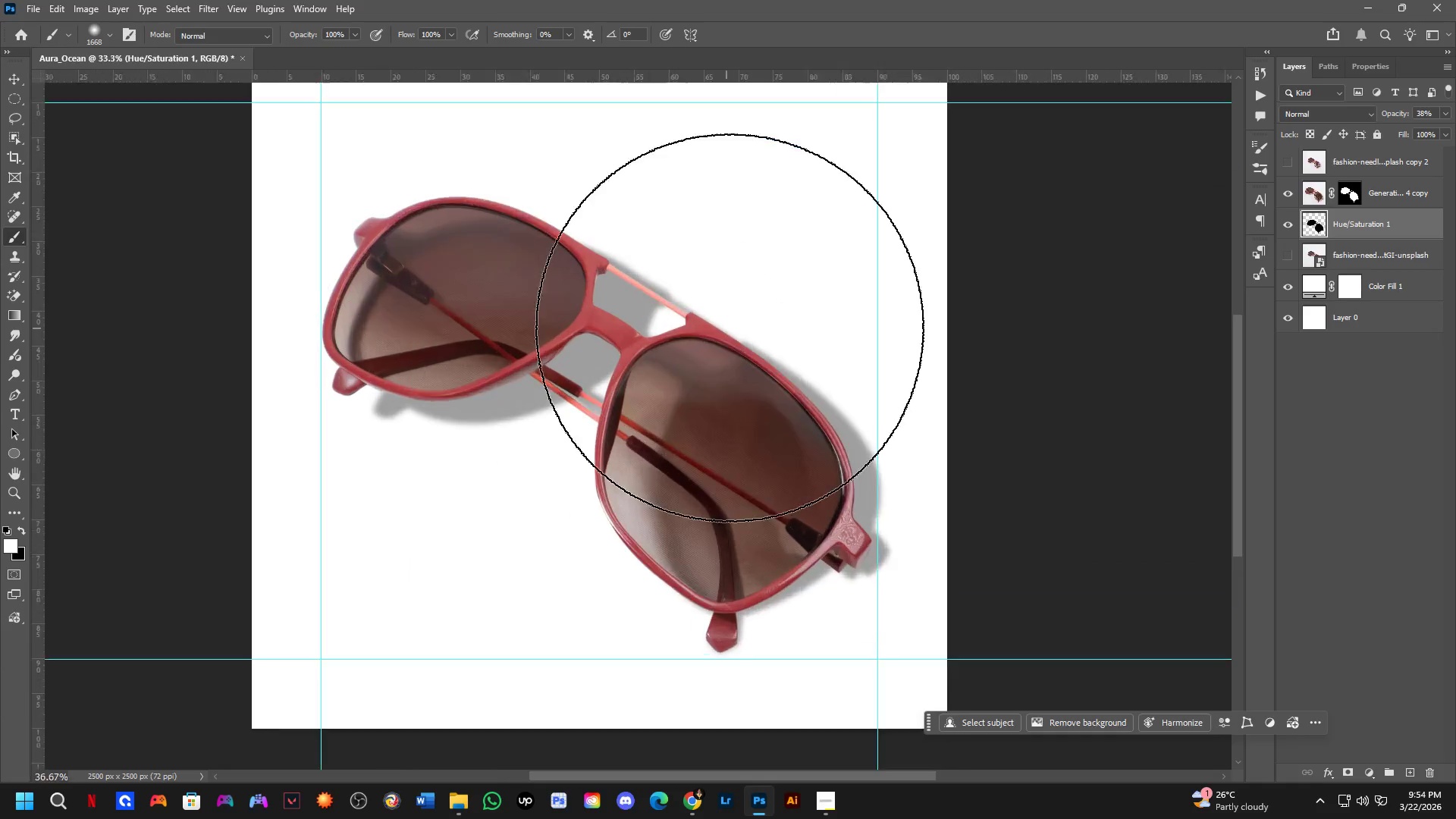 
scroll: coordinate [620, 394], scroll_direction: down, amount: 8.0
 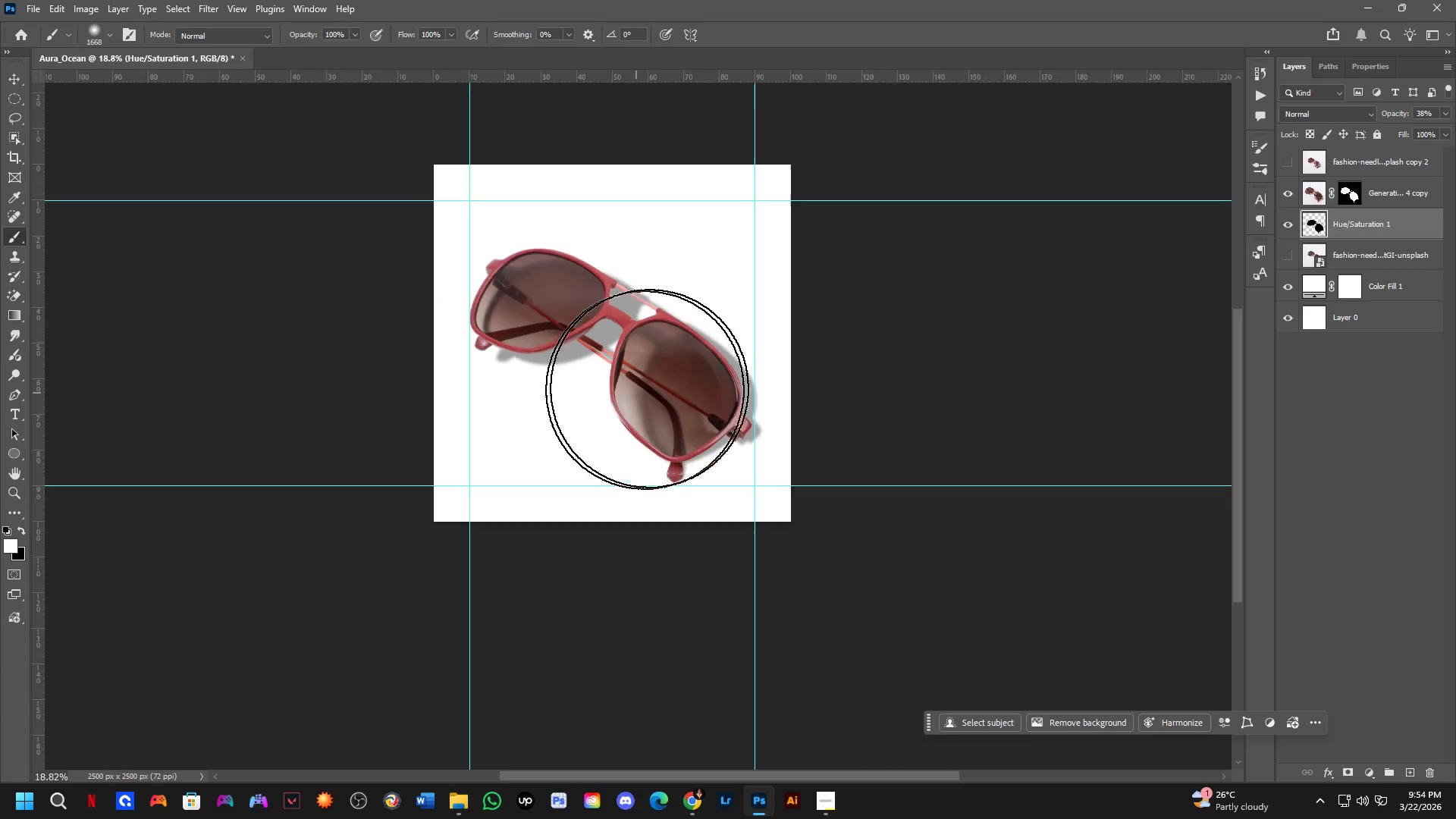 
left_click_drag(start_coordinate=[674, 384], to_coordinate=[660, 413])
 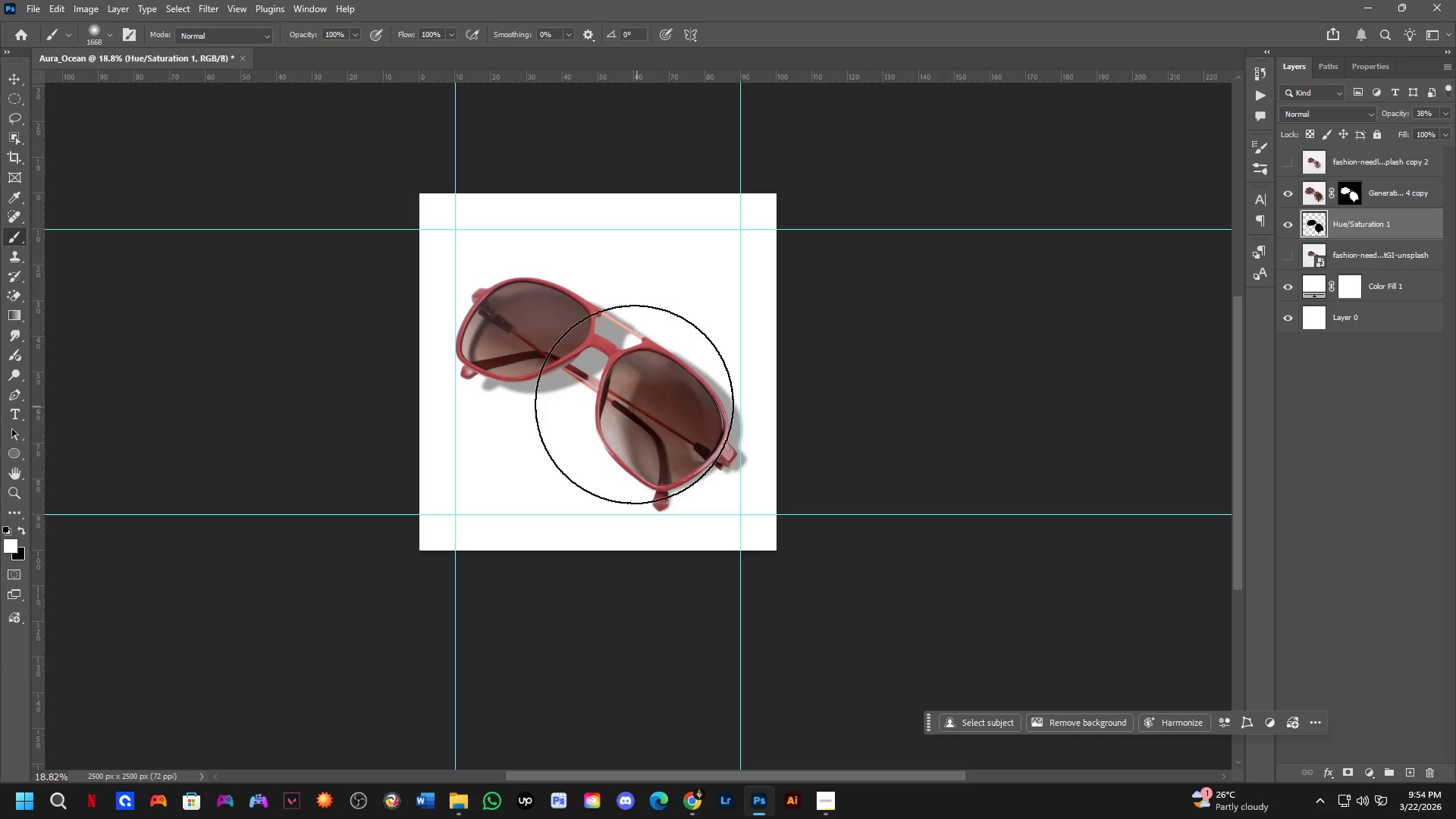 
scroll: coordinate [721, 330], scroll_direction: up, amount: 8.0
 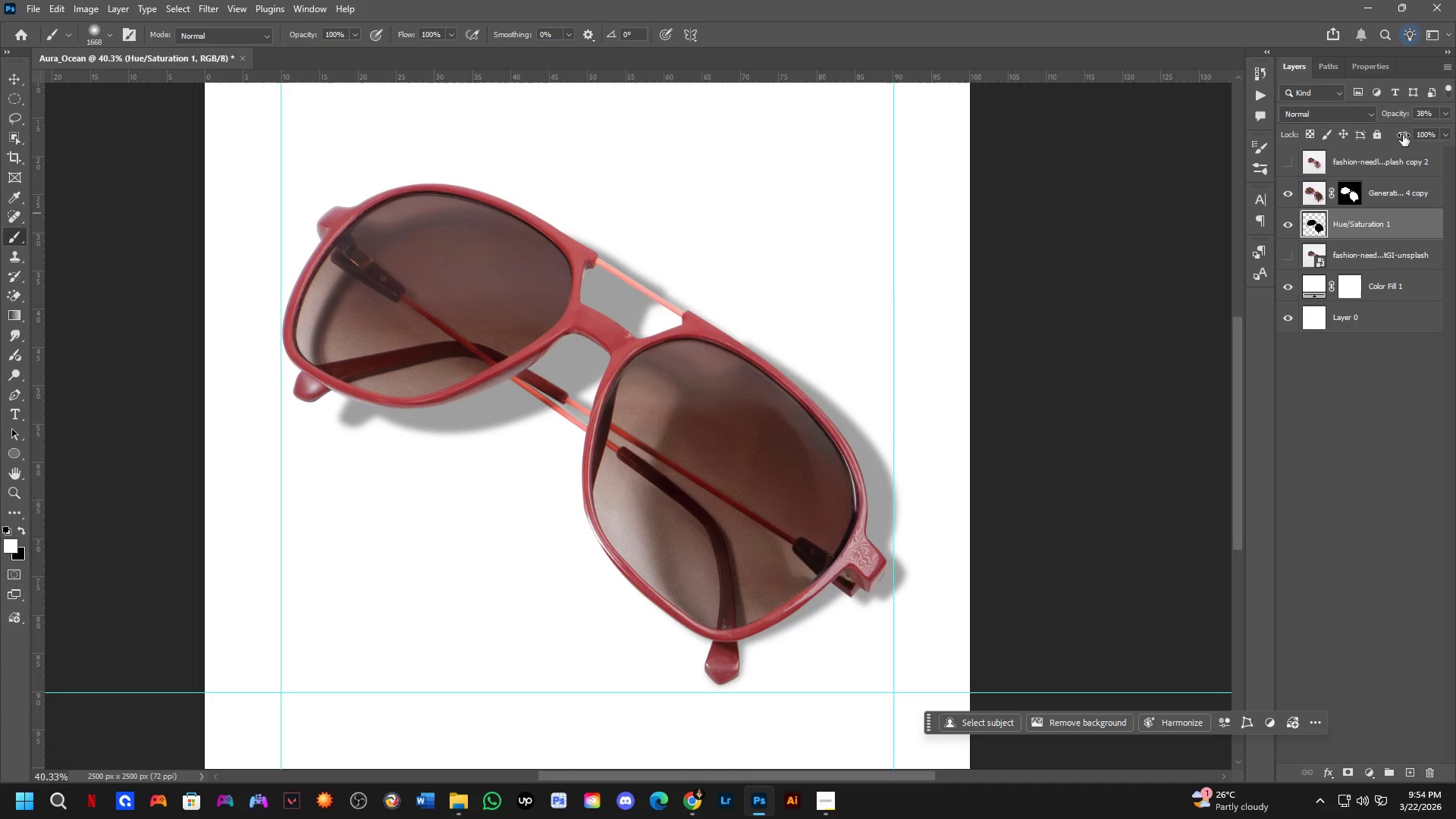 
left_click_drag(start_coordinate=[1395, 116], to_coordinate=[1386, 117])
 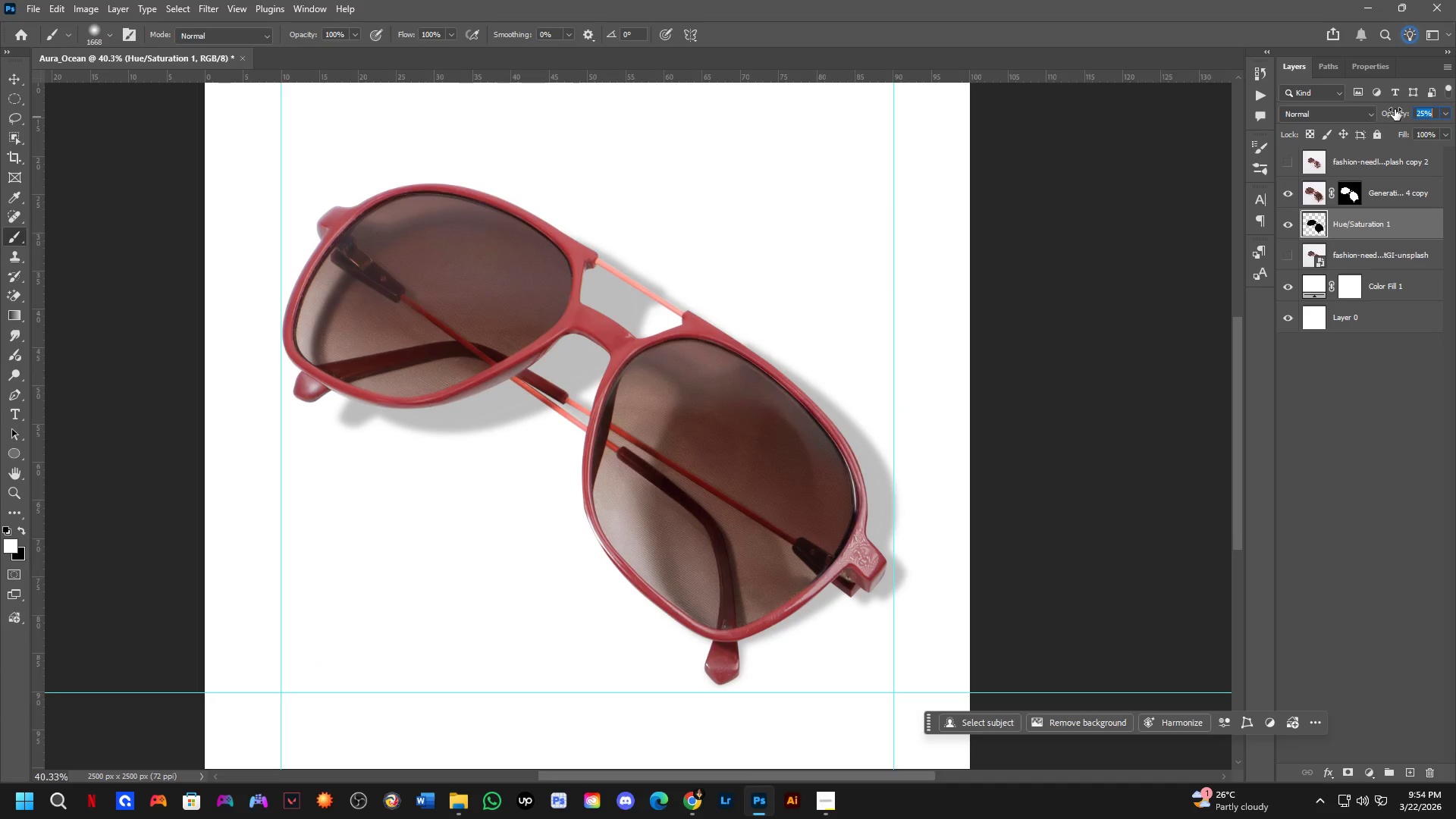 
key(Shift+ShiftLeft)
 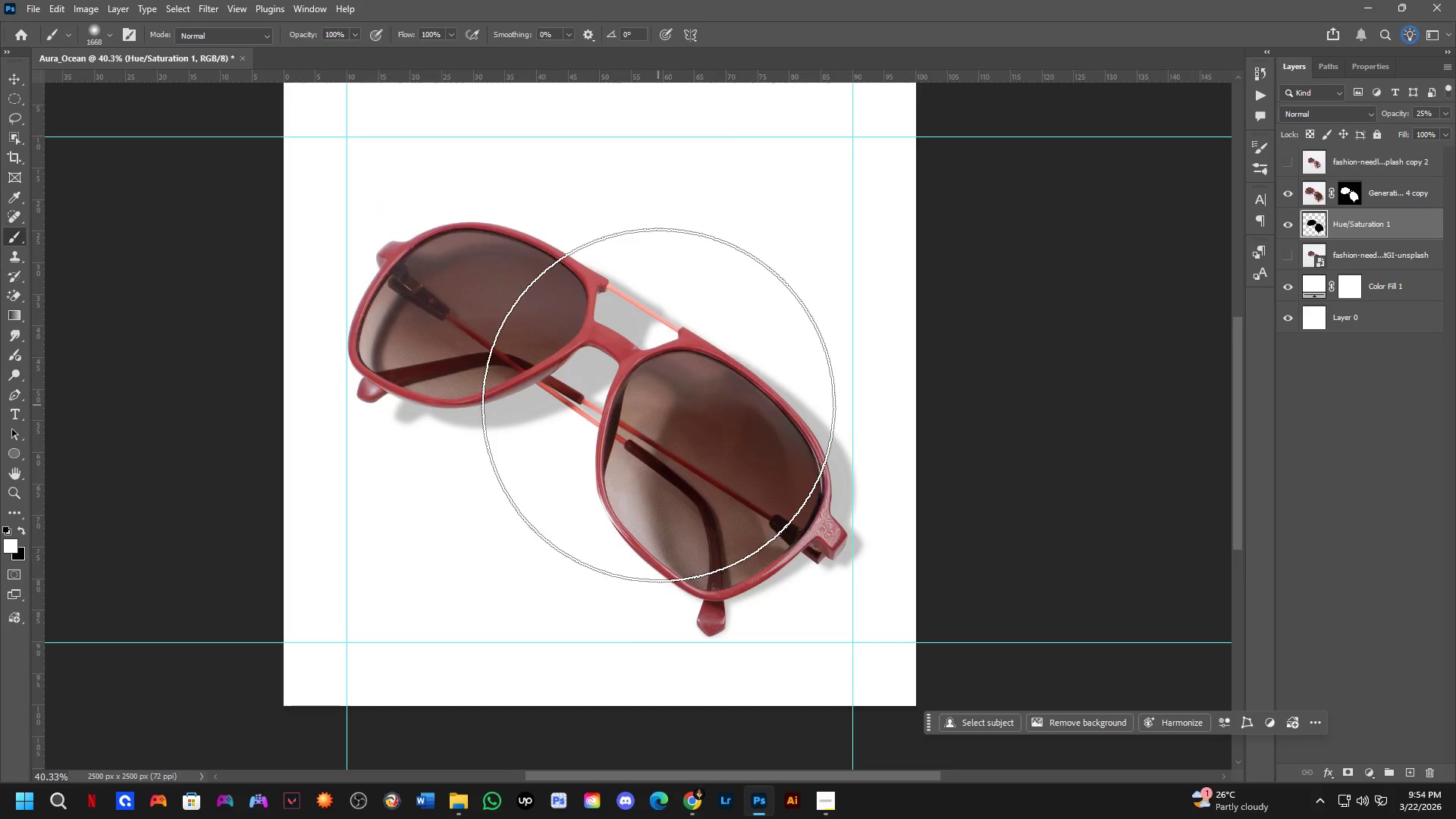 
scroll: coordinate [657, 403], scroll_direction: down, amount: 3.0
 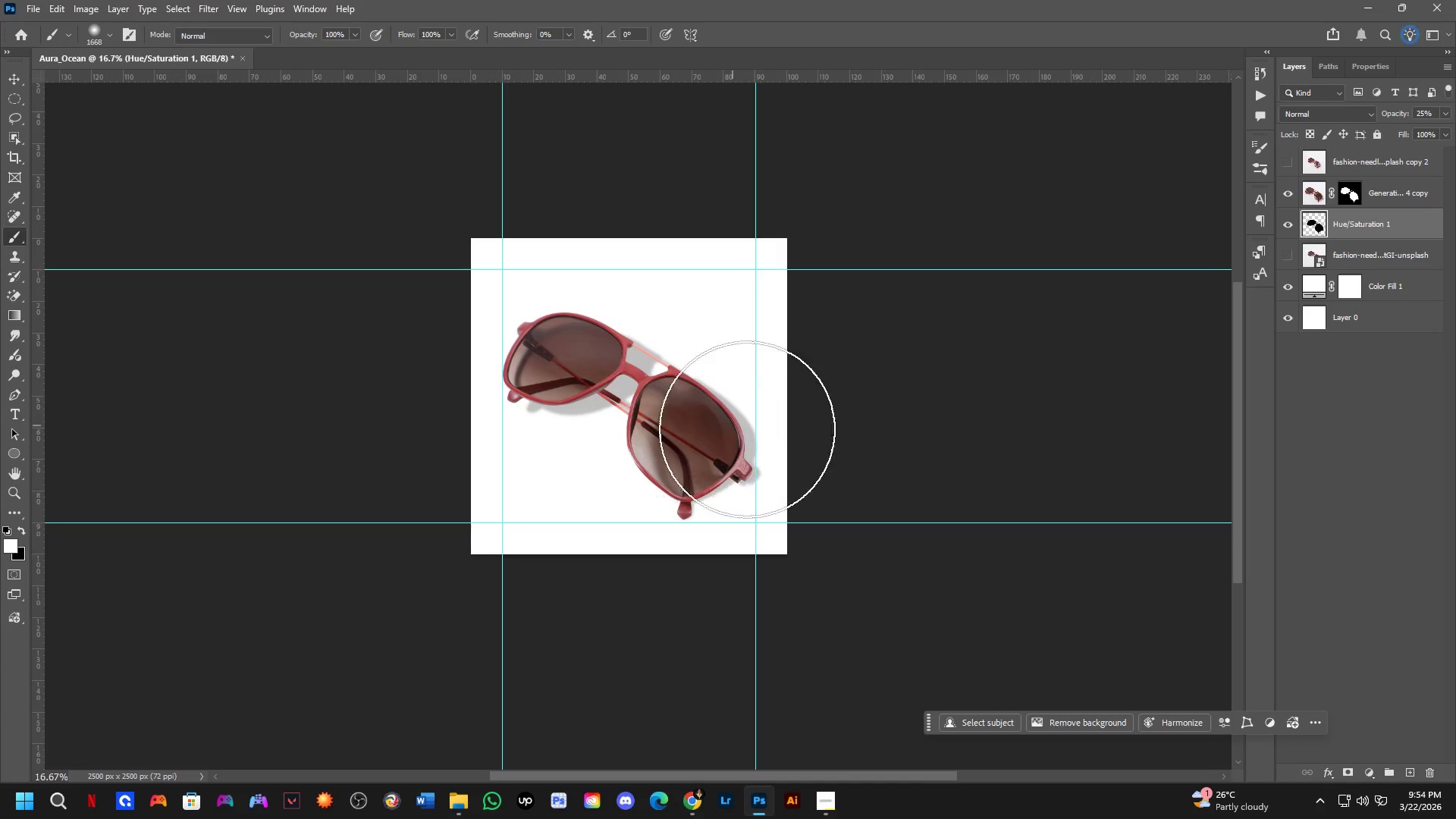 
hold_key(key=Space, duration=0.47)
 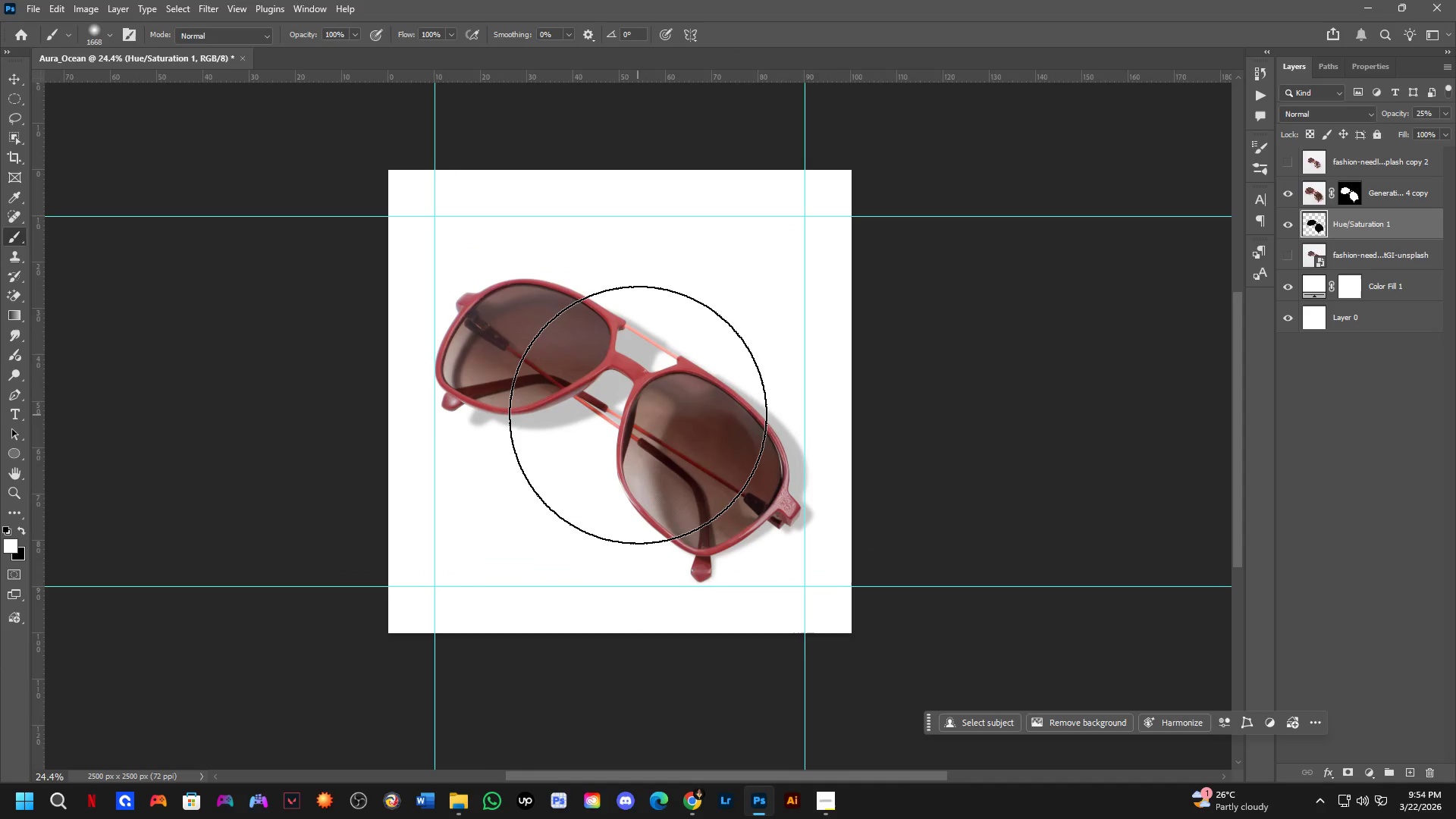 
left_click_drag(start_coordinate=[770, 433], to_coordinate=[770, 443])
 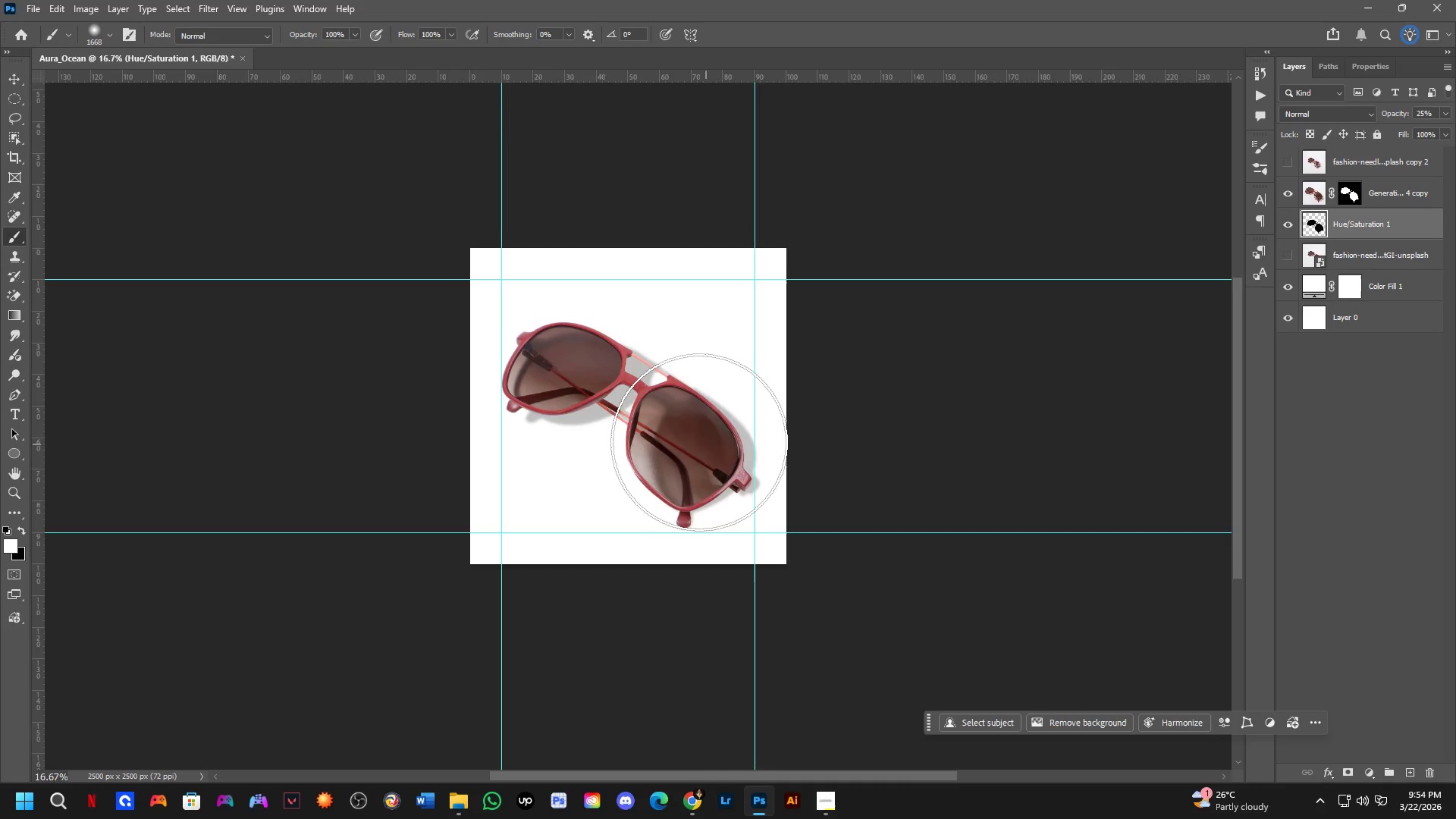 
scroll: coordinate [639, 415], scroll_direction: up, amount: 4.0
 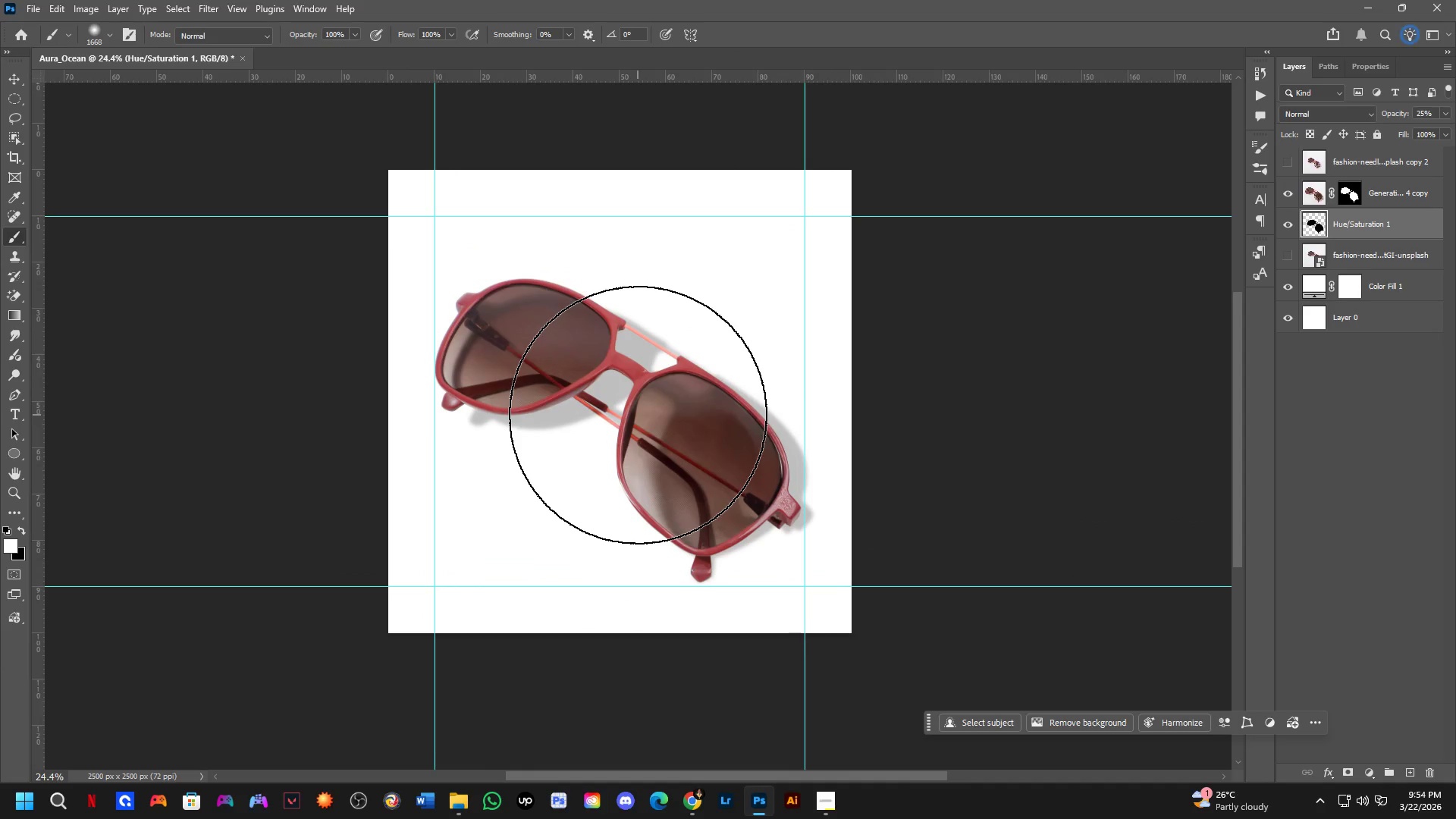 
key(Control+T)
 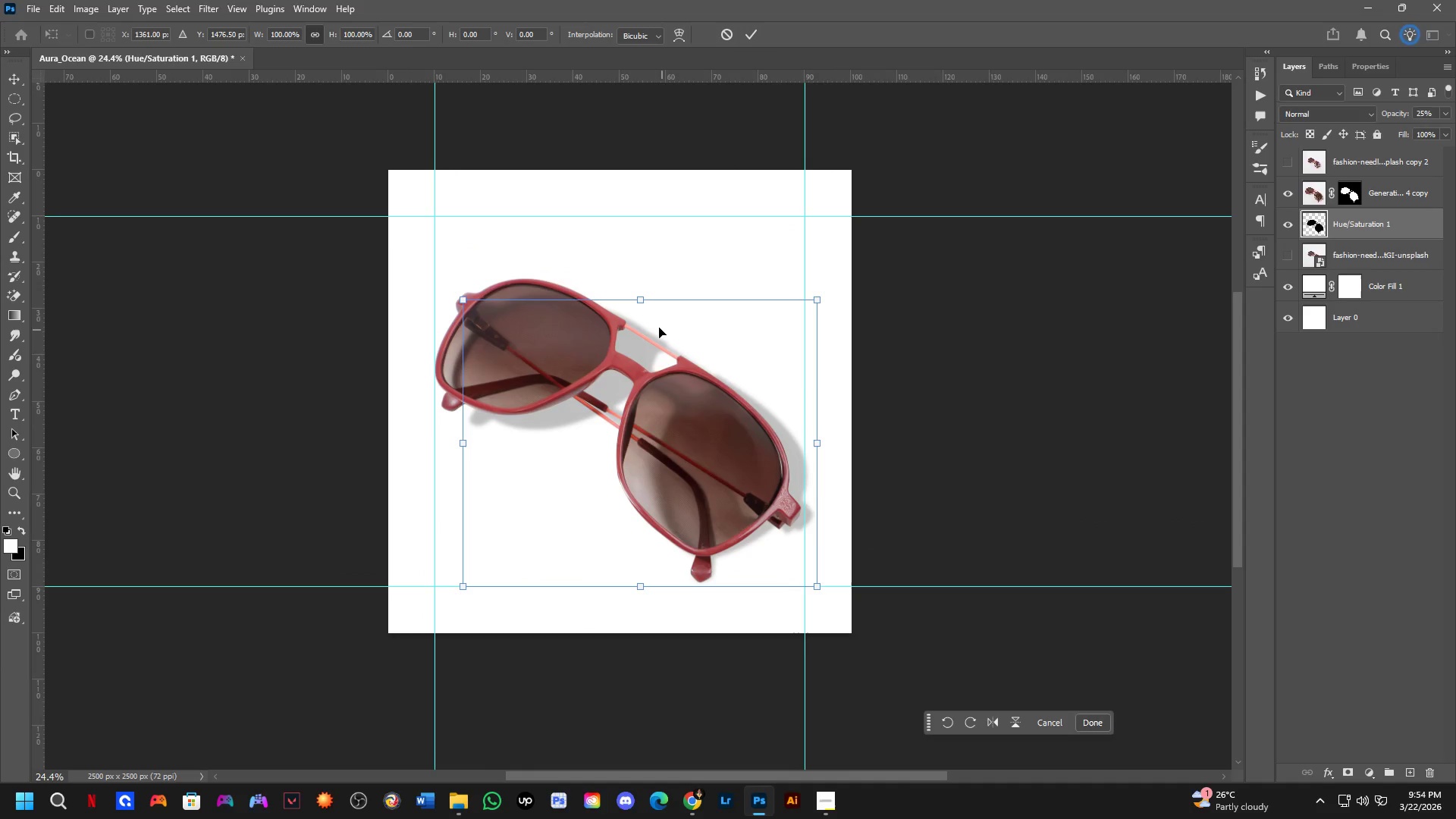 
hold_key(key=ControlLeft, duration=1.52)
left_click_drag(start_coordinate=[645, 297], to_coordinate=[685, 314])
 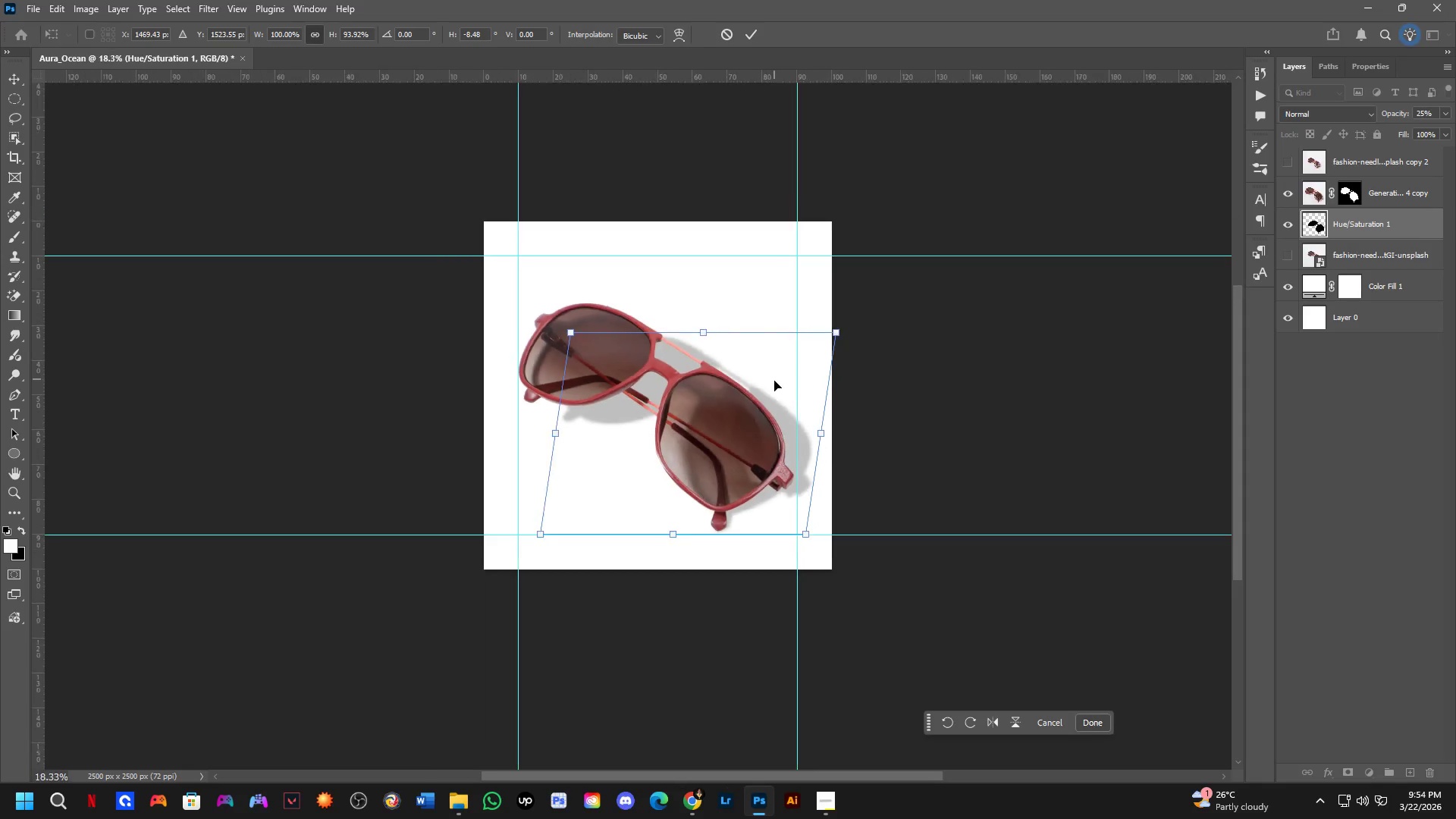 
key(Control+ControlLeft)
 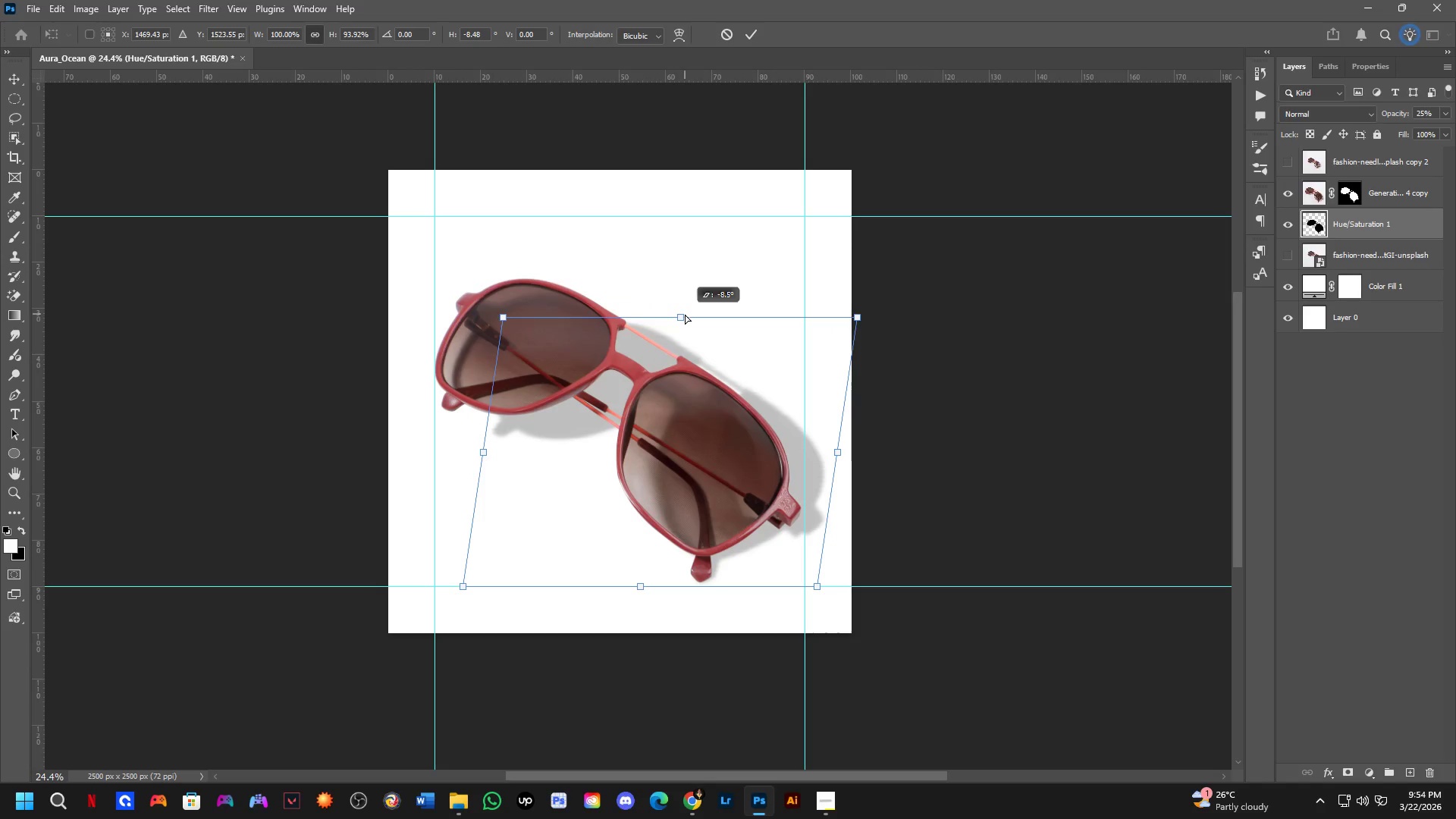 
key(Control+ControlLeft)
 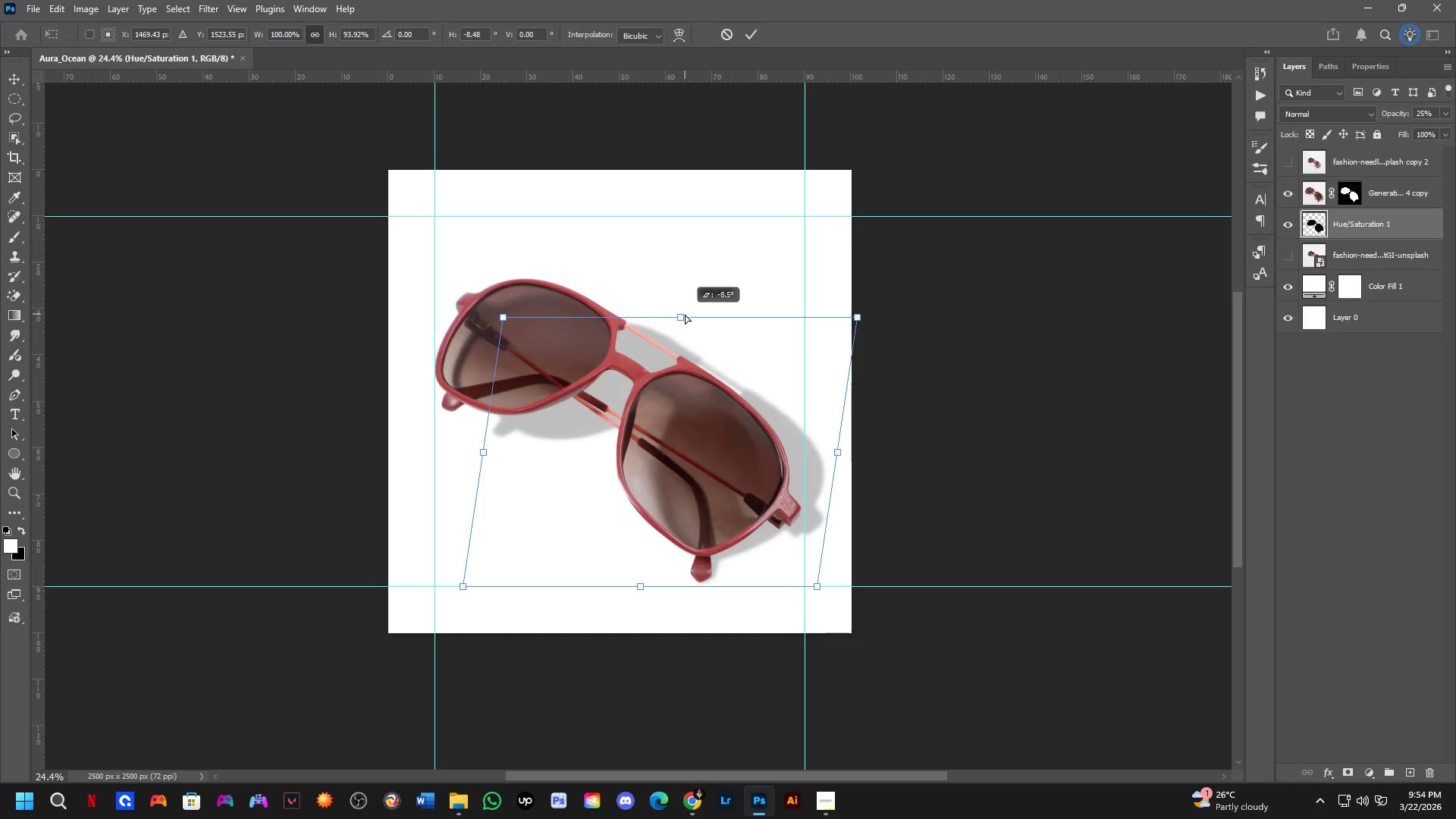 
key(Control+ControlLeft)
 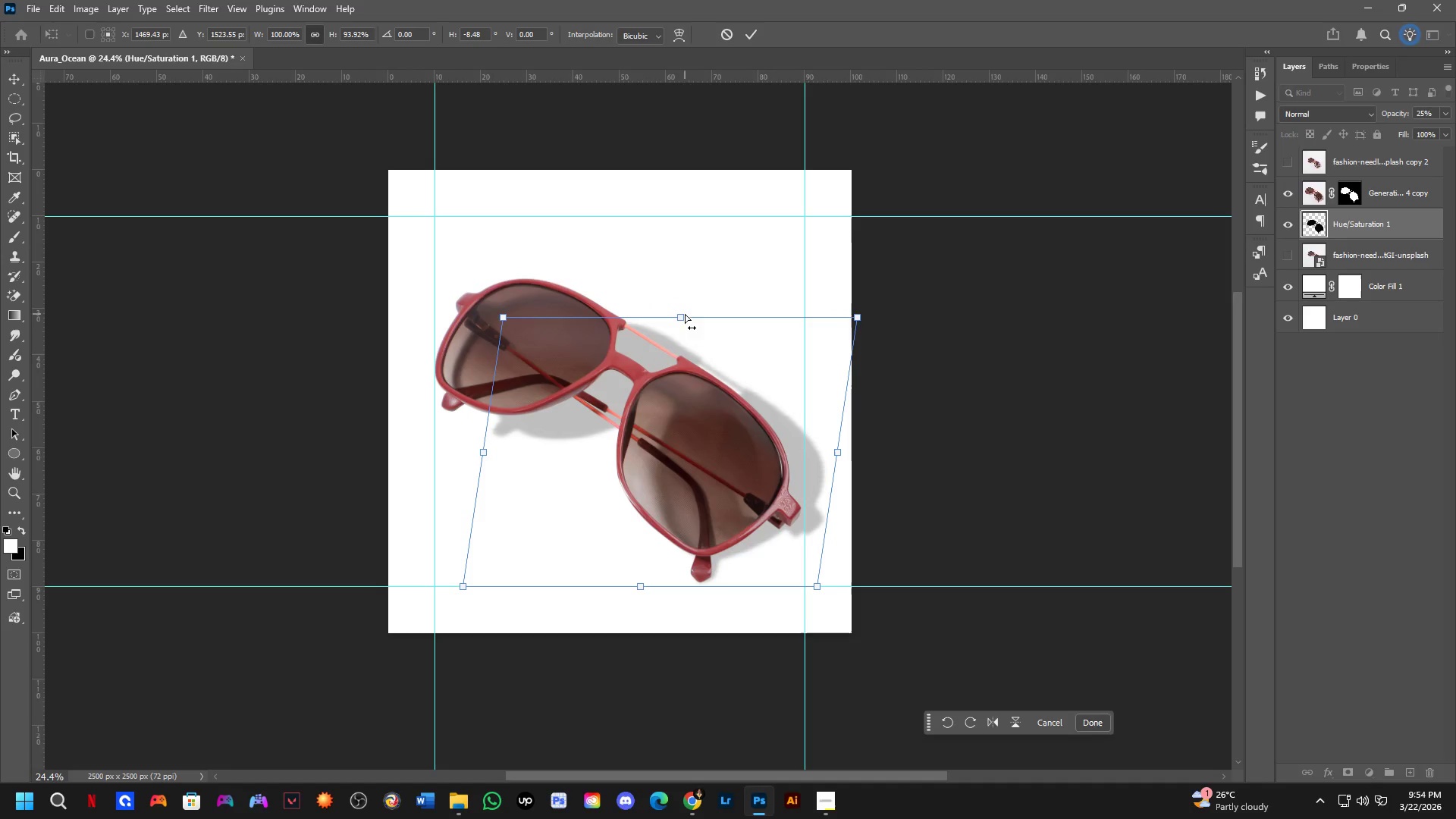 
key(Control+ControlLeft)
 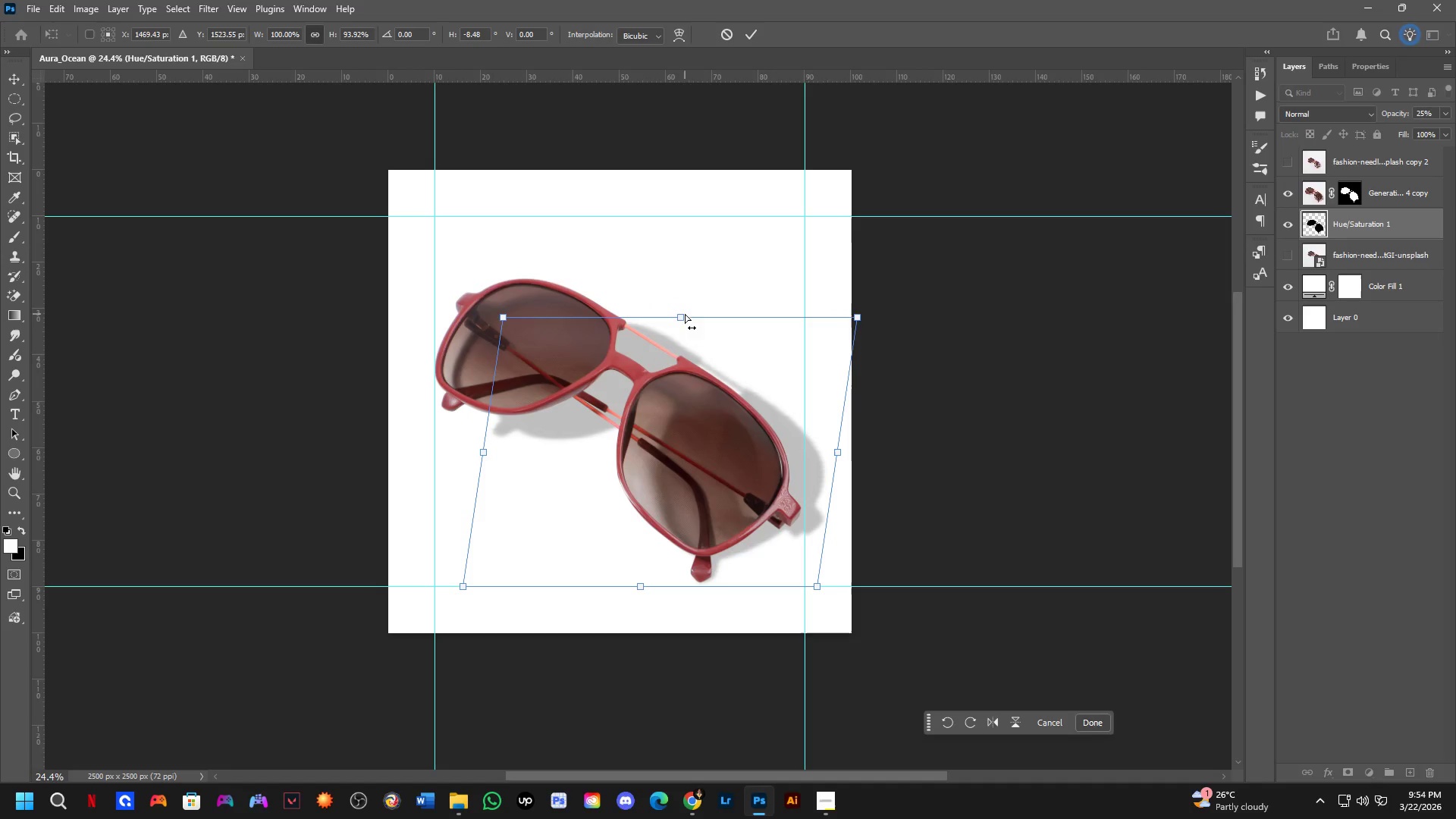 
key(Control+ControlLeft)
 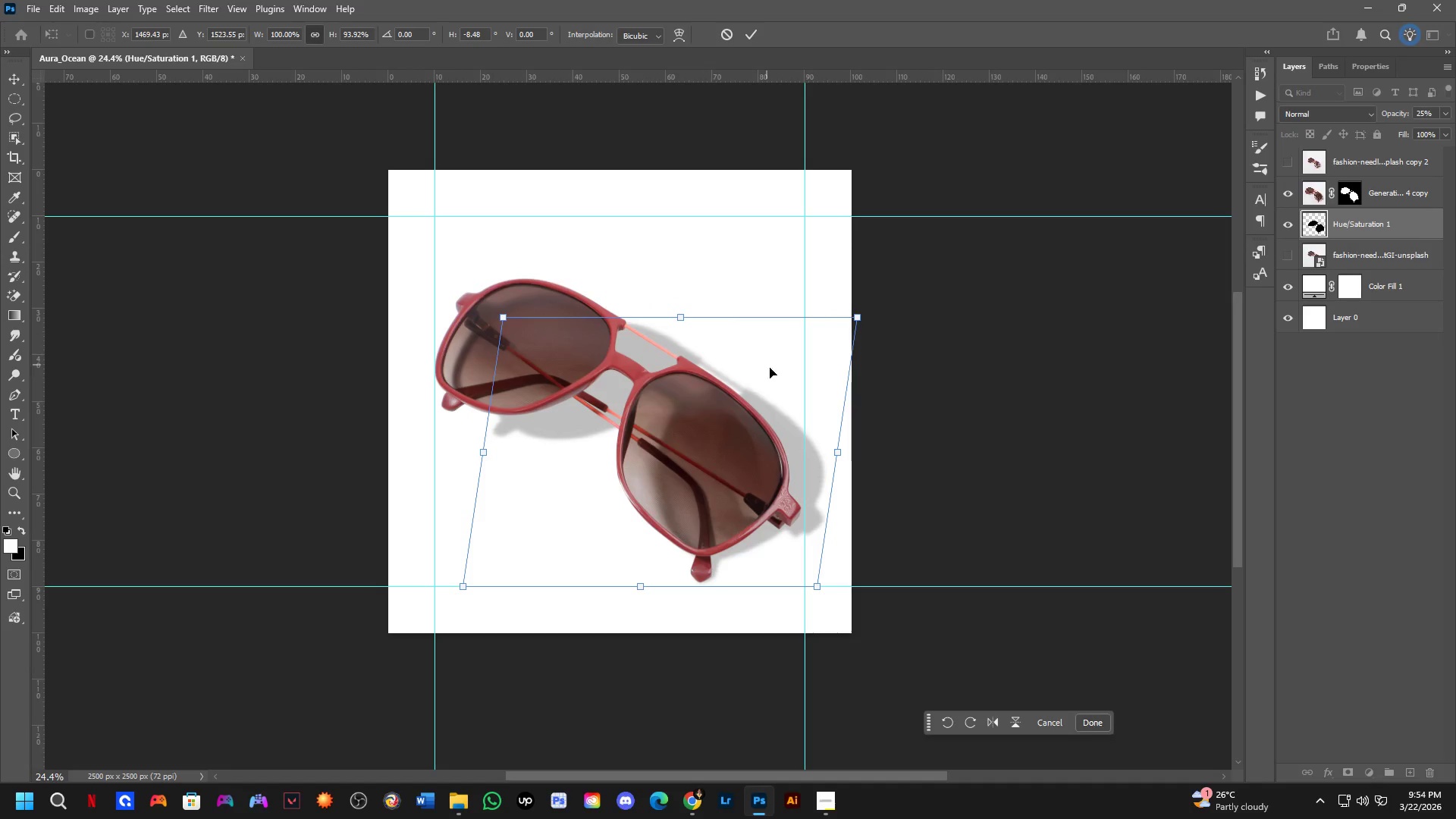 
scroll: coordinate [774, 377], scroll_direction: down, amount: 3.0
 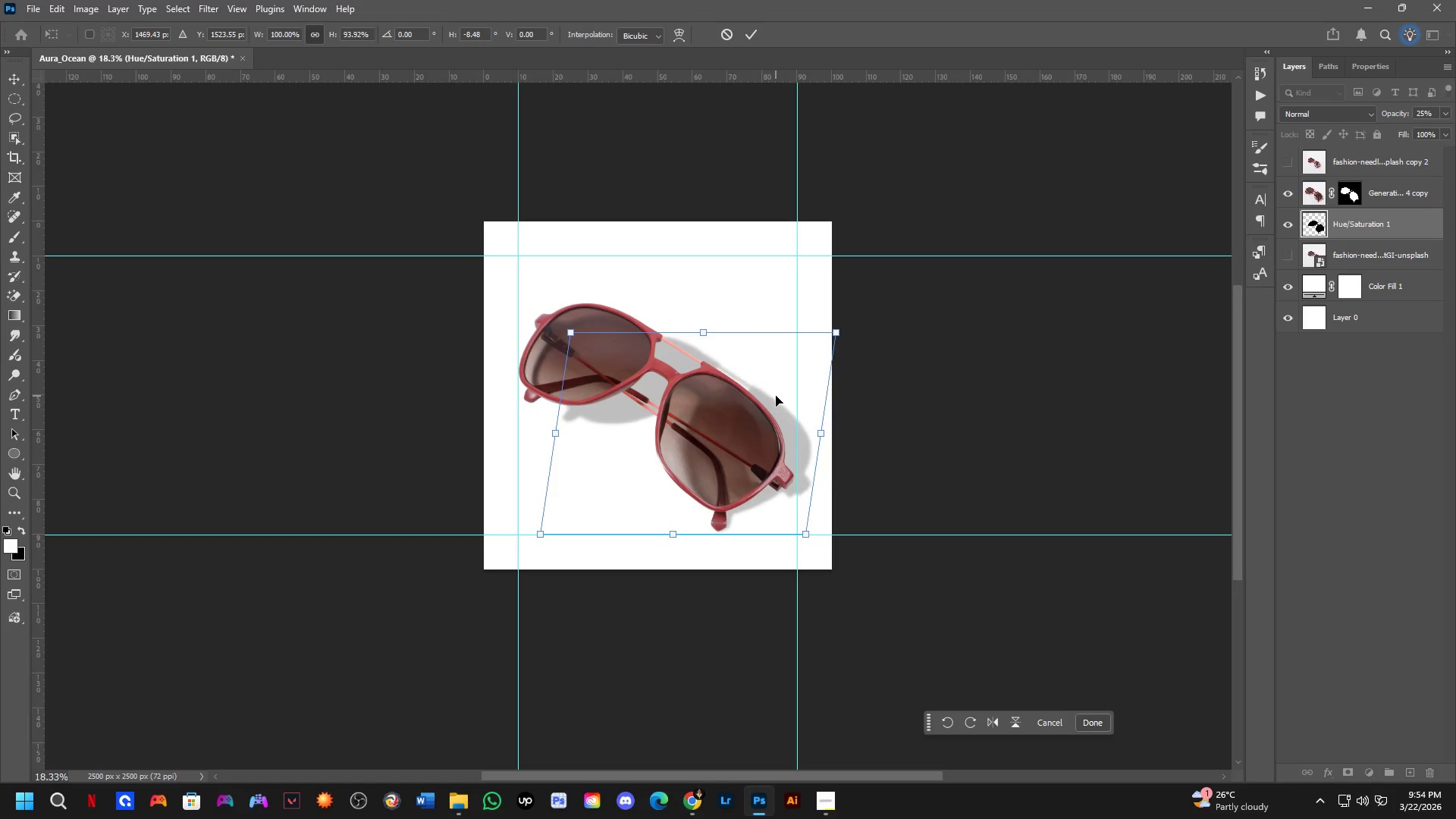 
key(Control+ControlLeft)
 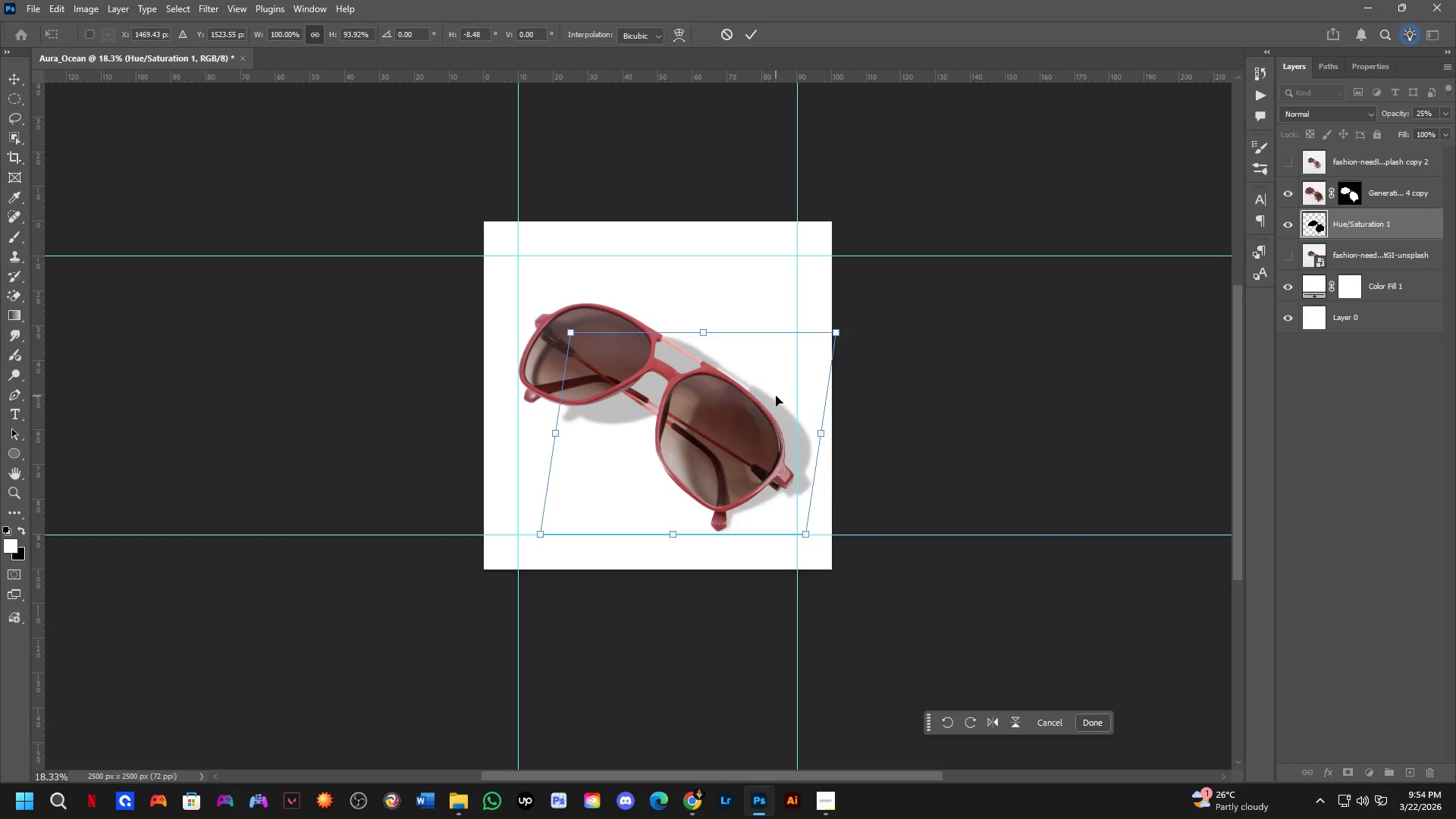 
key(Control+Z)
 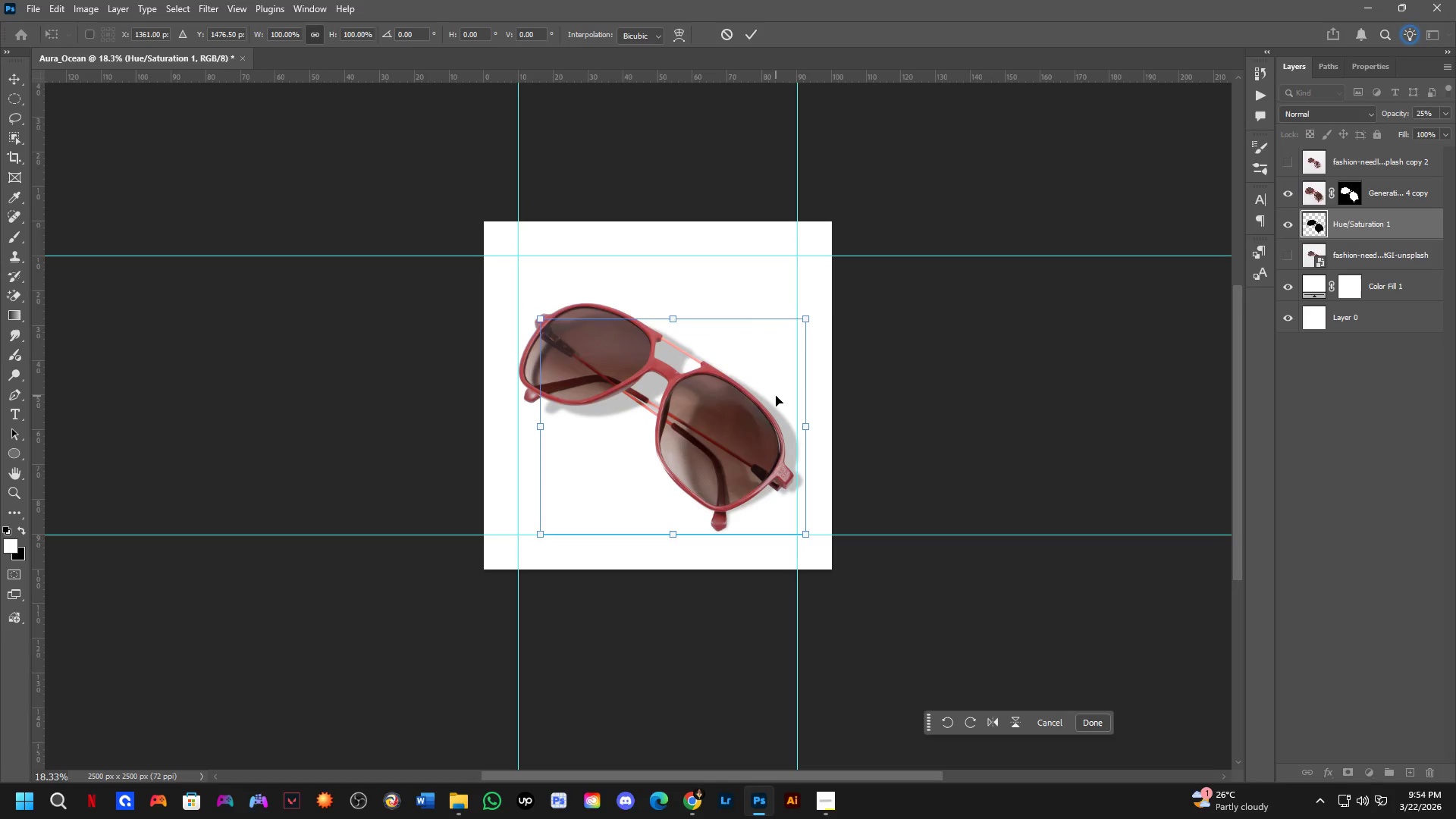 
key(NumpadEnter)
 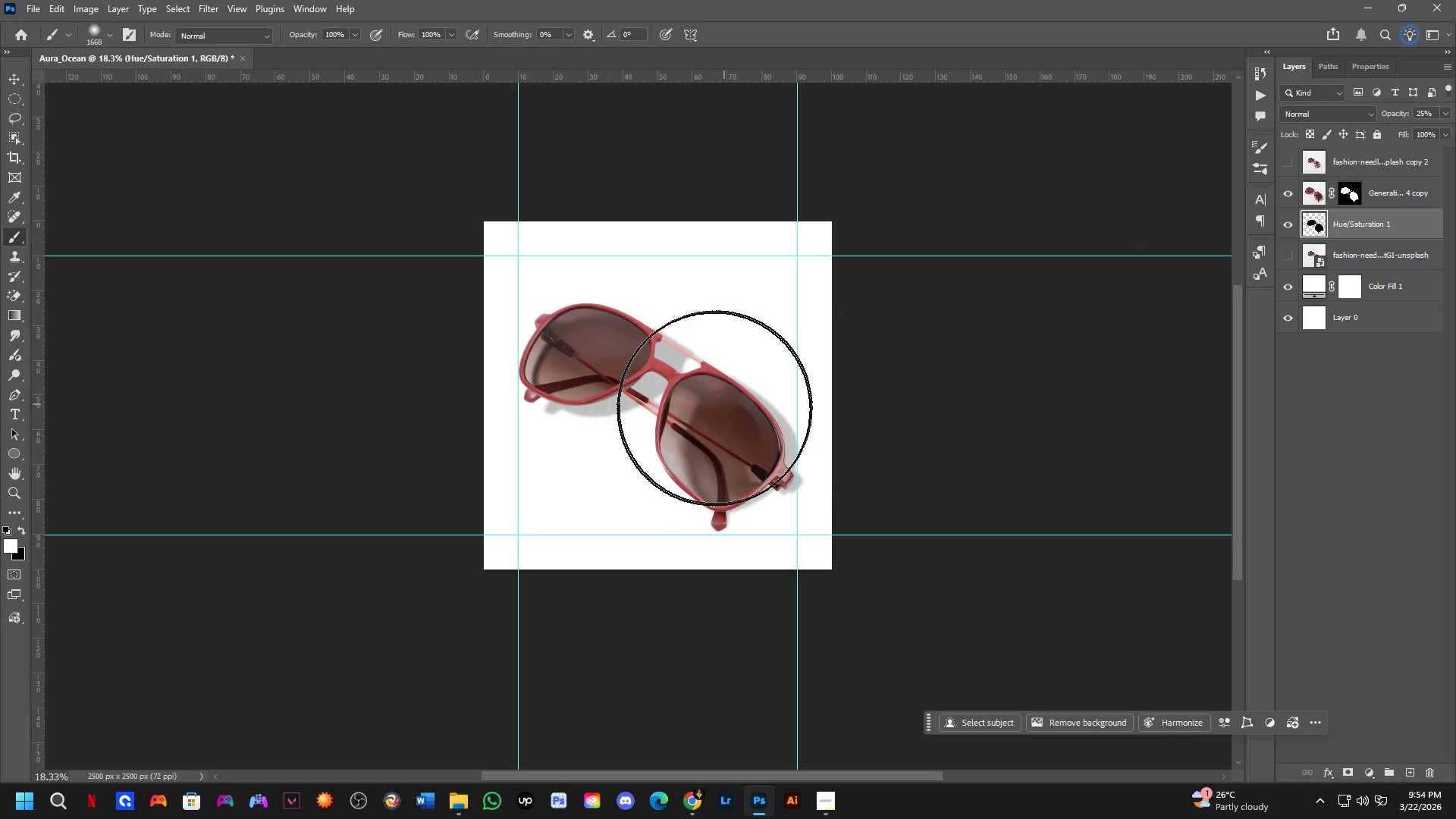 
hold_key(key=Space, duration=0.55)
 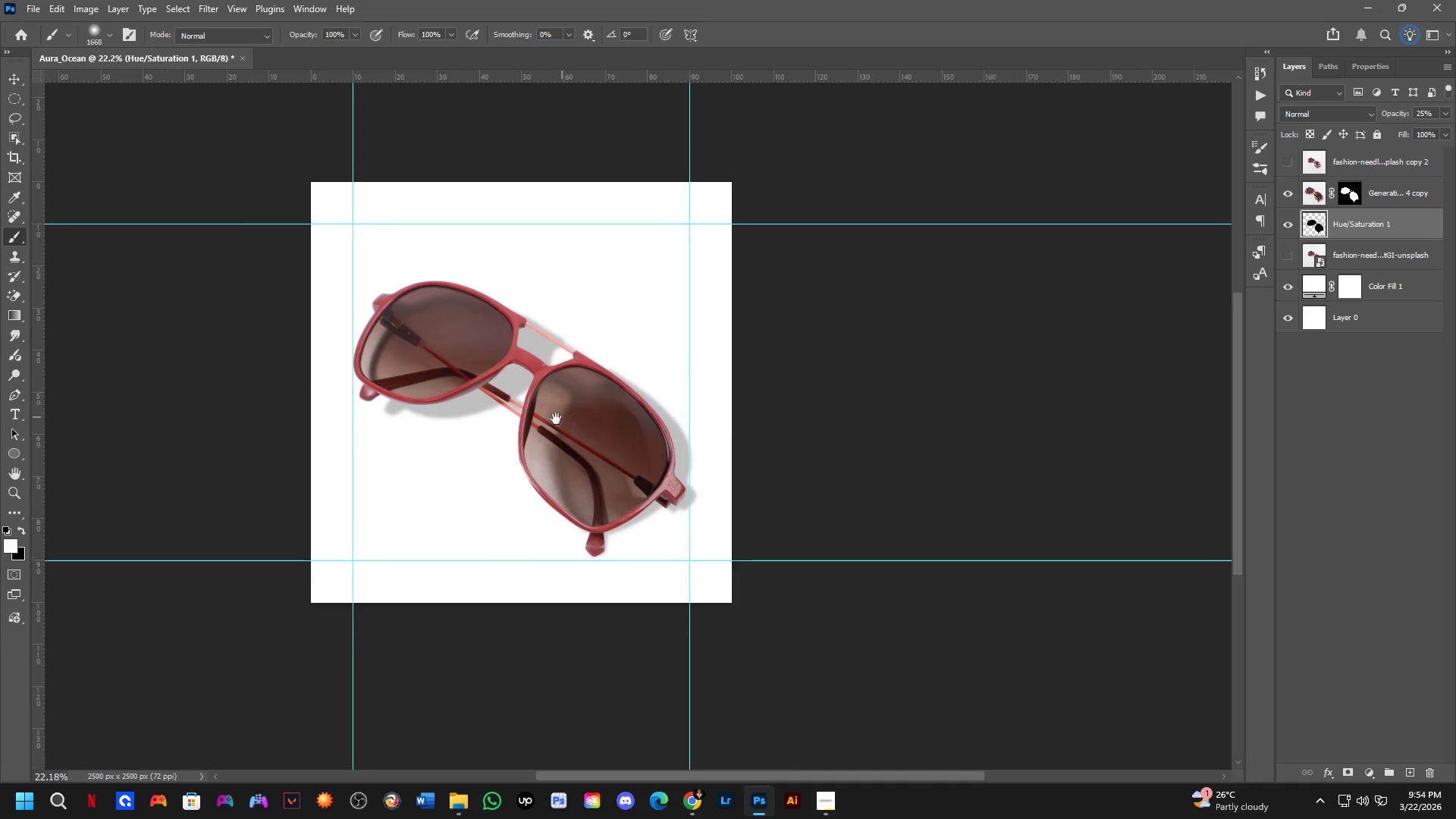 
scroll: coordinate [695, 415], scroll_direction: down, amount: 1.0
 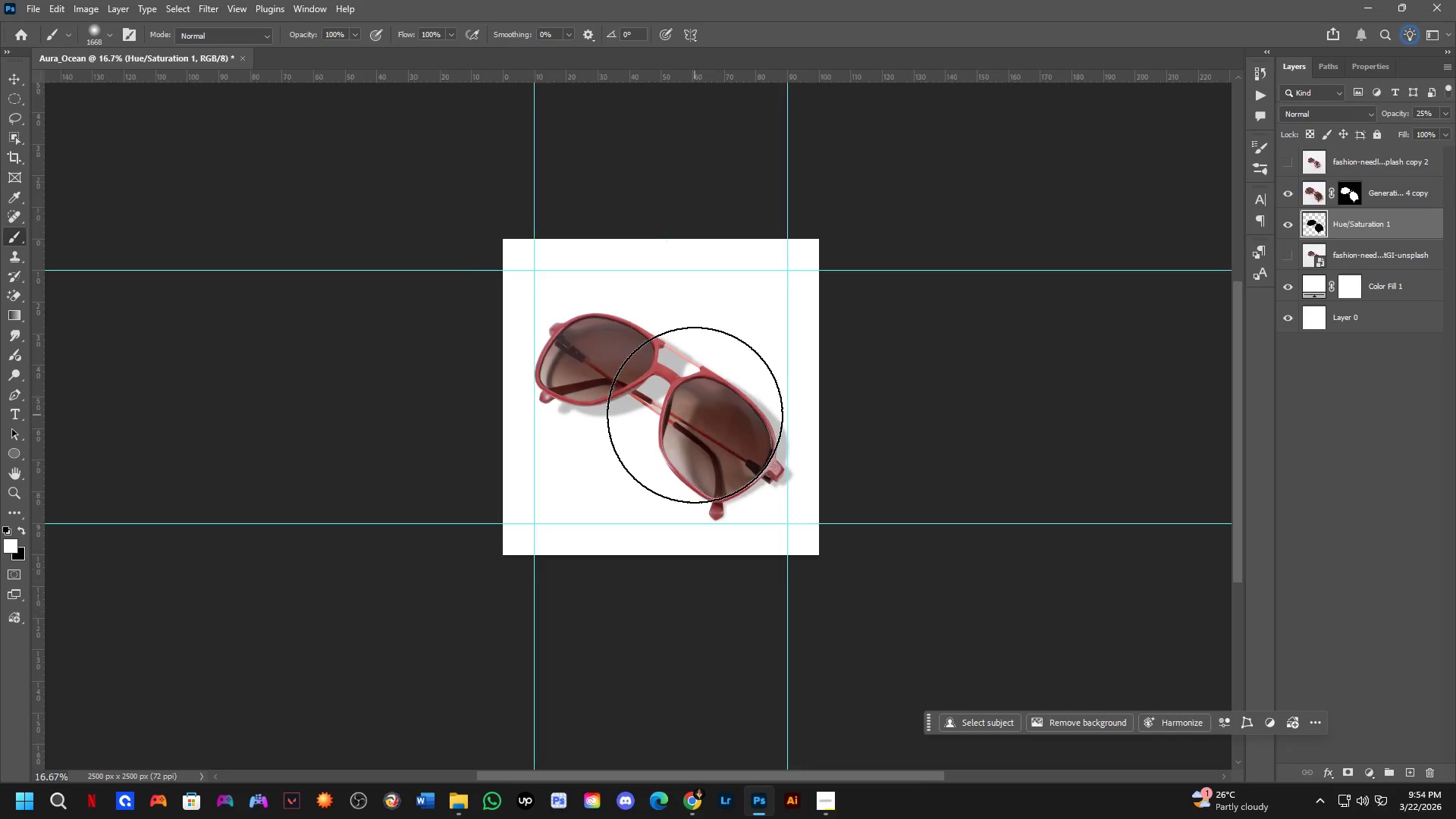 
left_click_drag(start_coordinate=[684, 428], to_coordinate=[573, 429])
 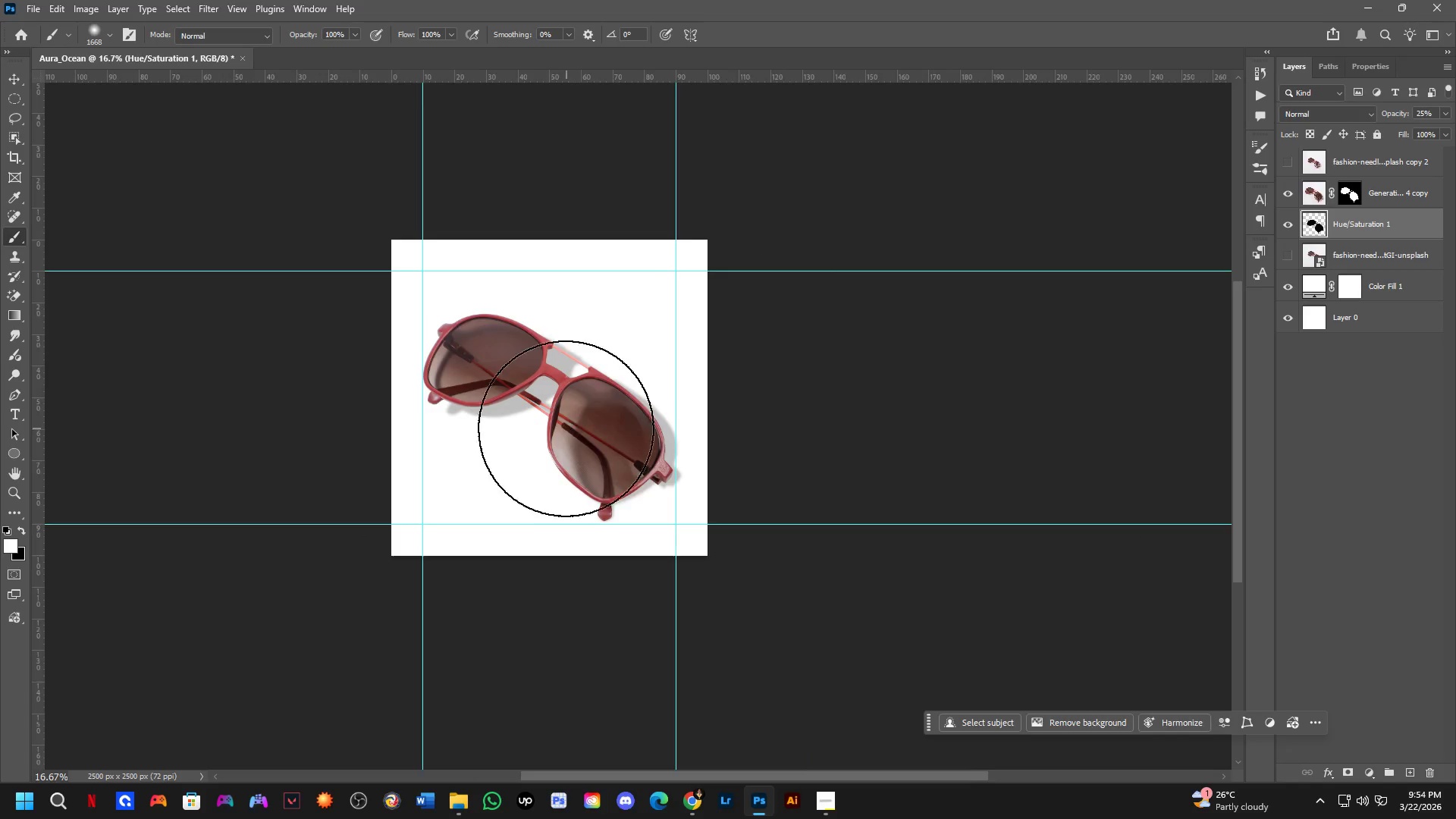 
scroll: coordinate [560, 422], scroll_direction: up, amount: 3.0
 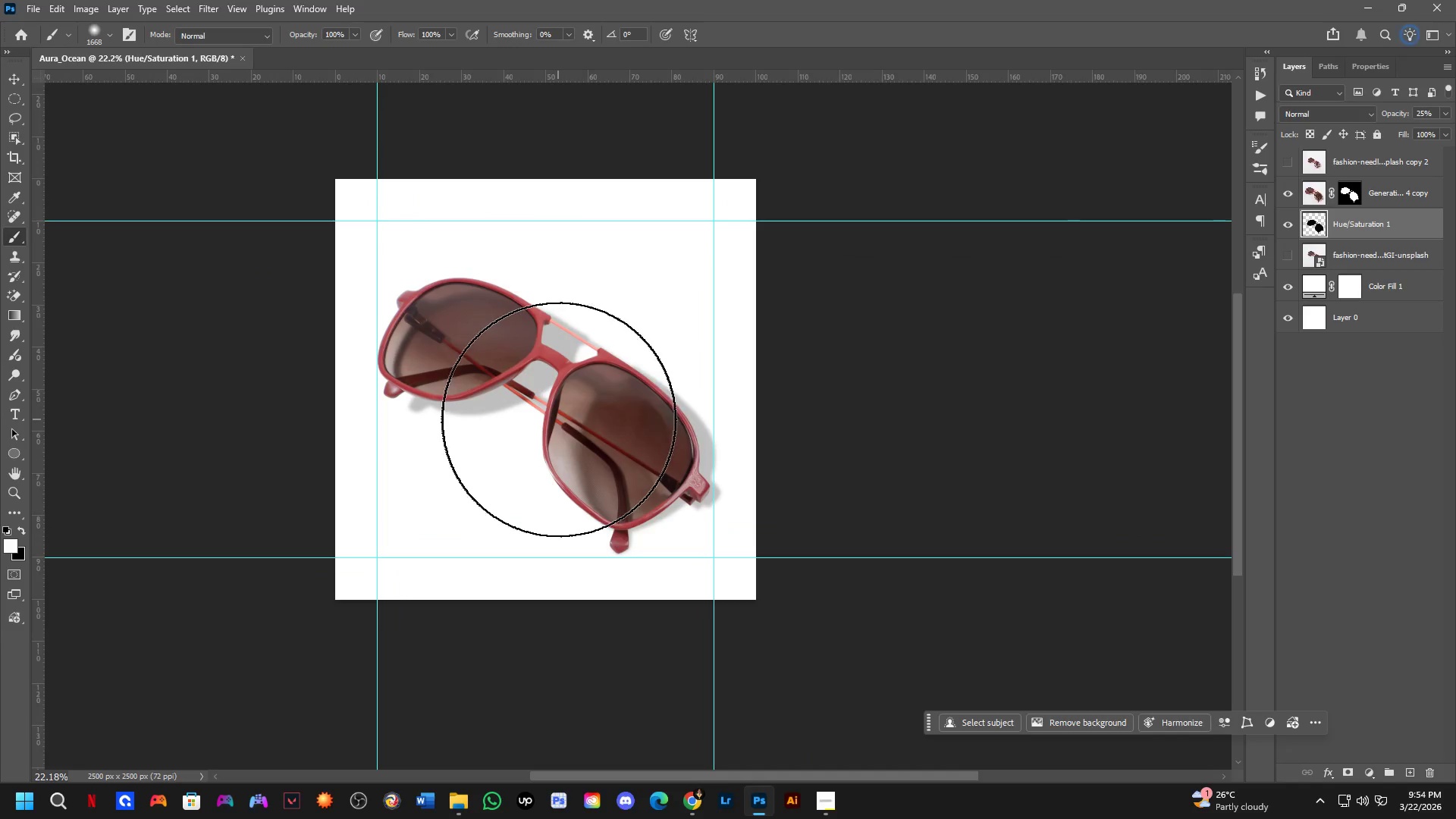 
hold_key(key=Space, duration=0.38)
 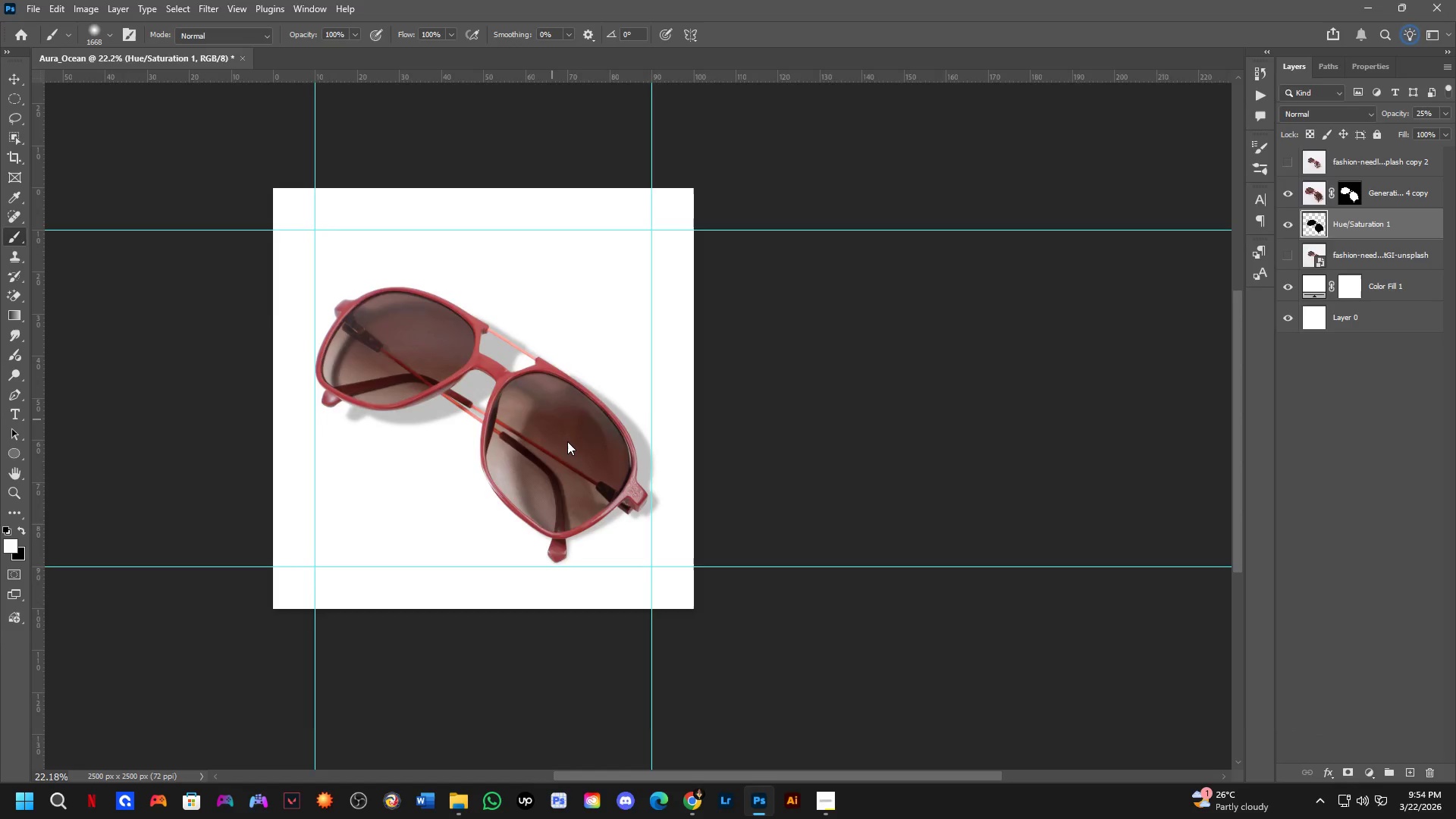 
left_click_drag(start_coordinate=[589, 413], to_coordinate=[553, 419])
 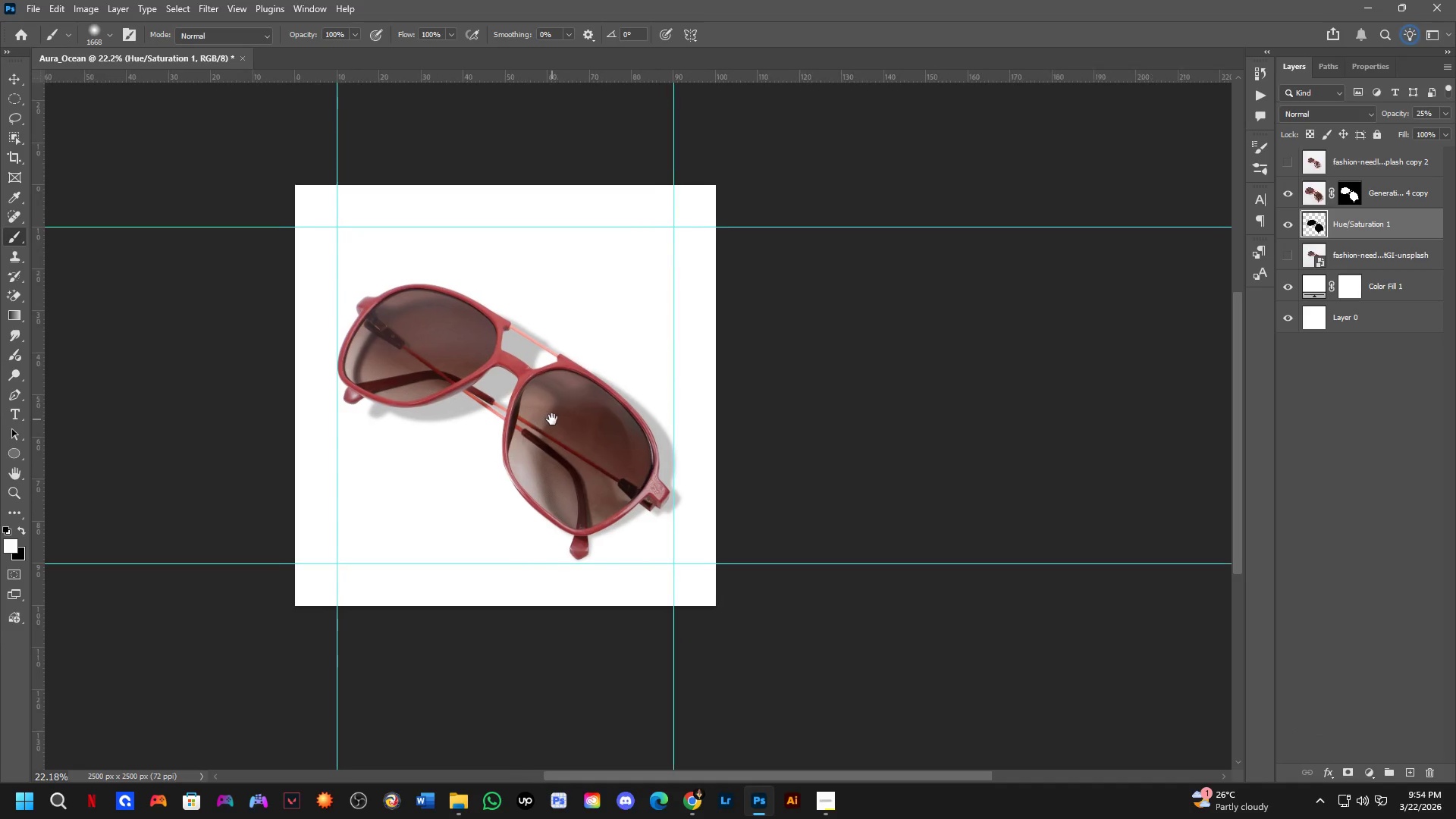 
key(Control+ControlLeft)
 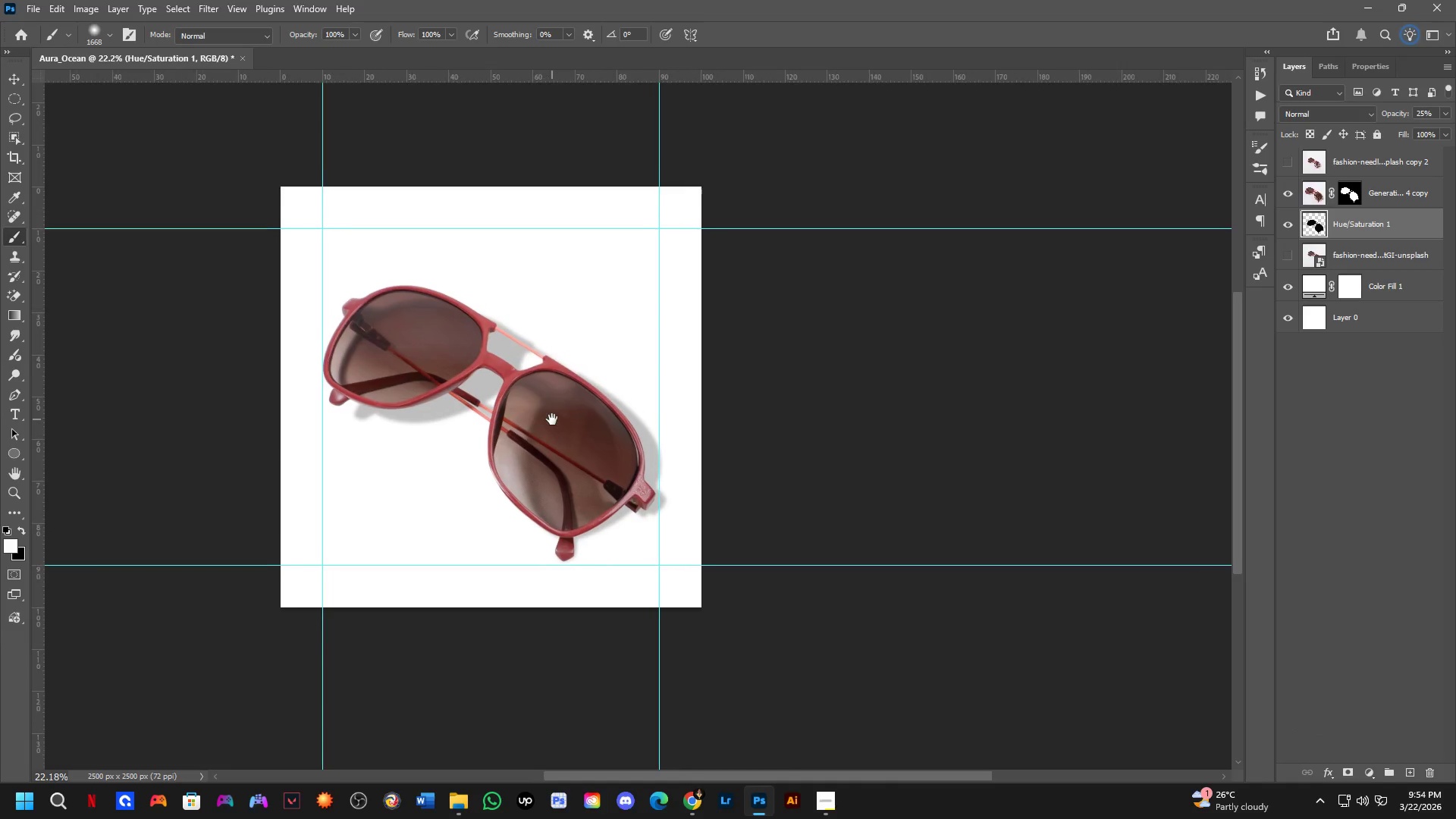 
key(Control+S)
 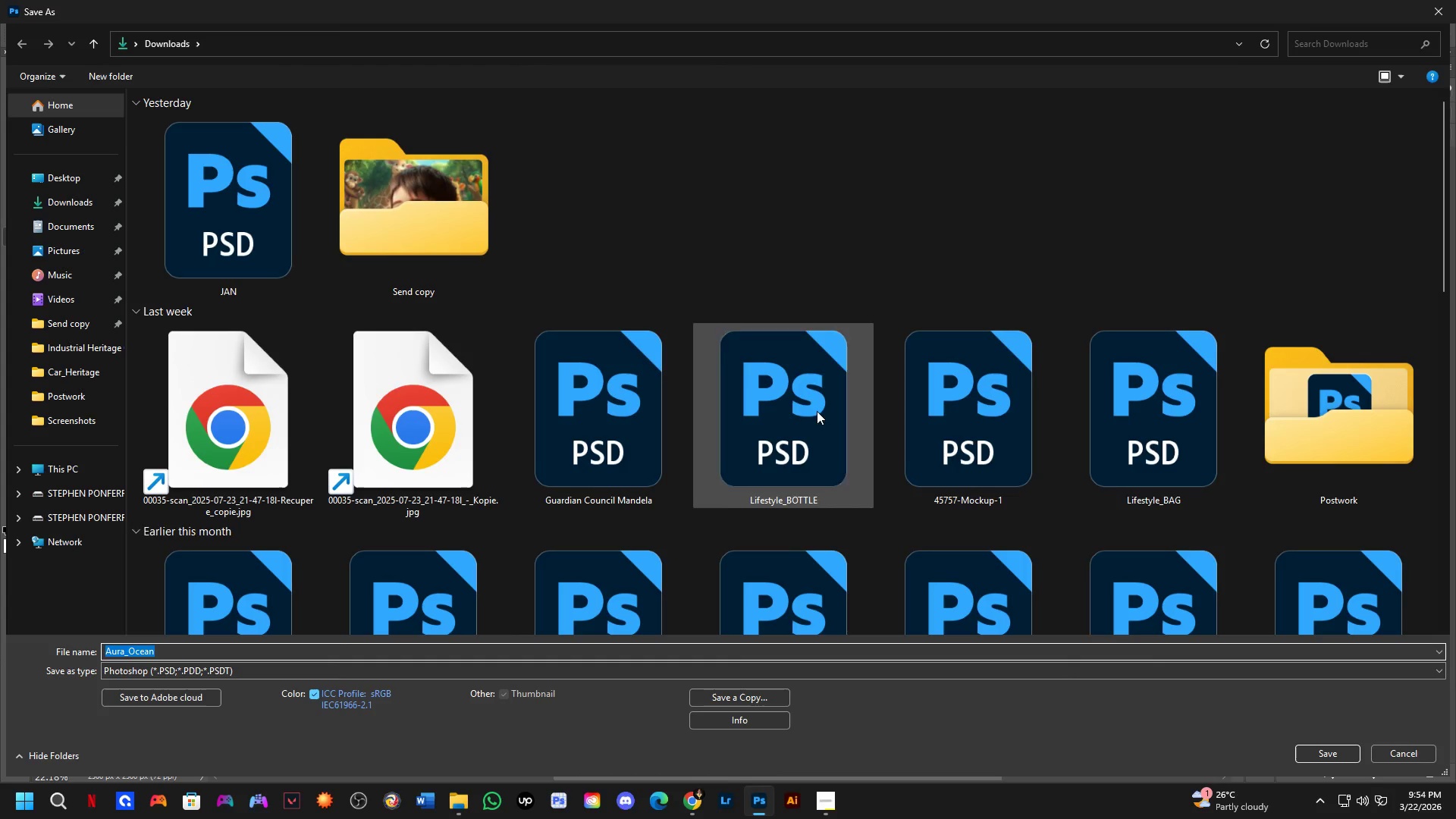 
double_click([1321, 420])
 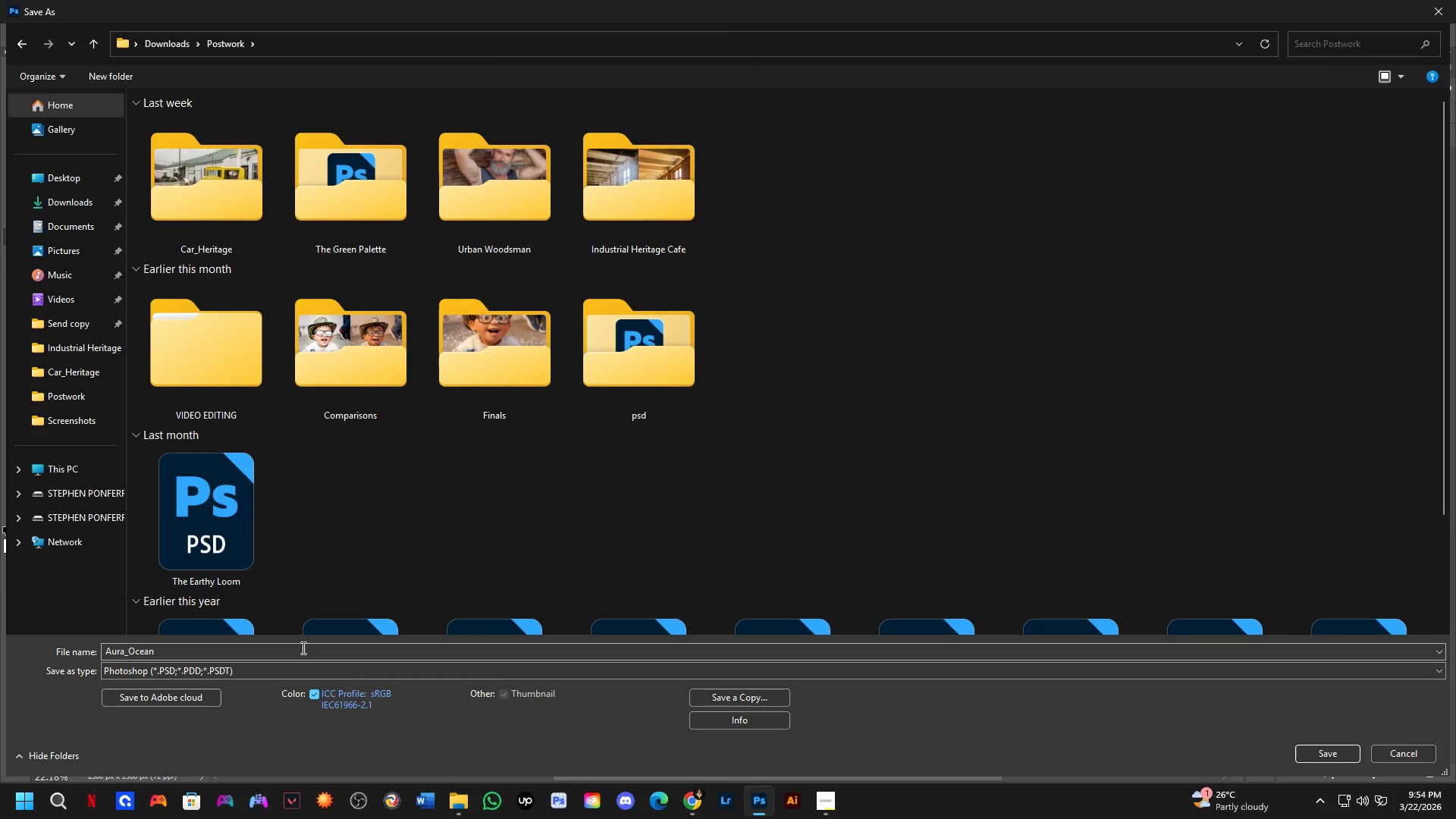 
double_click([302, 648])
 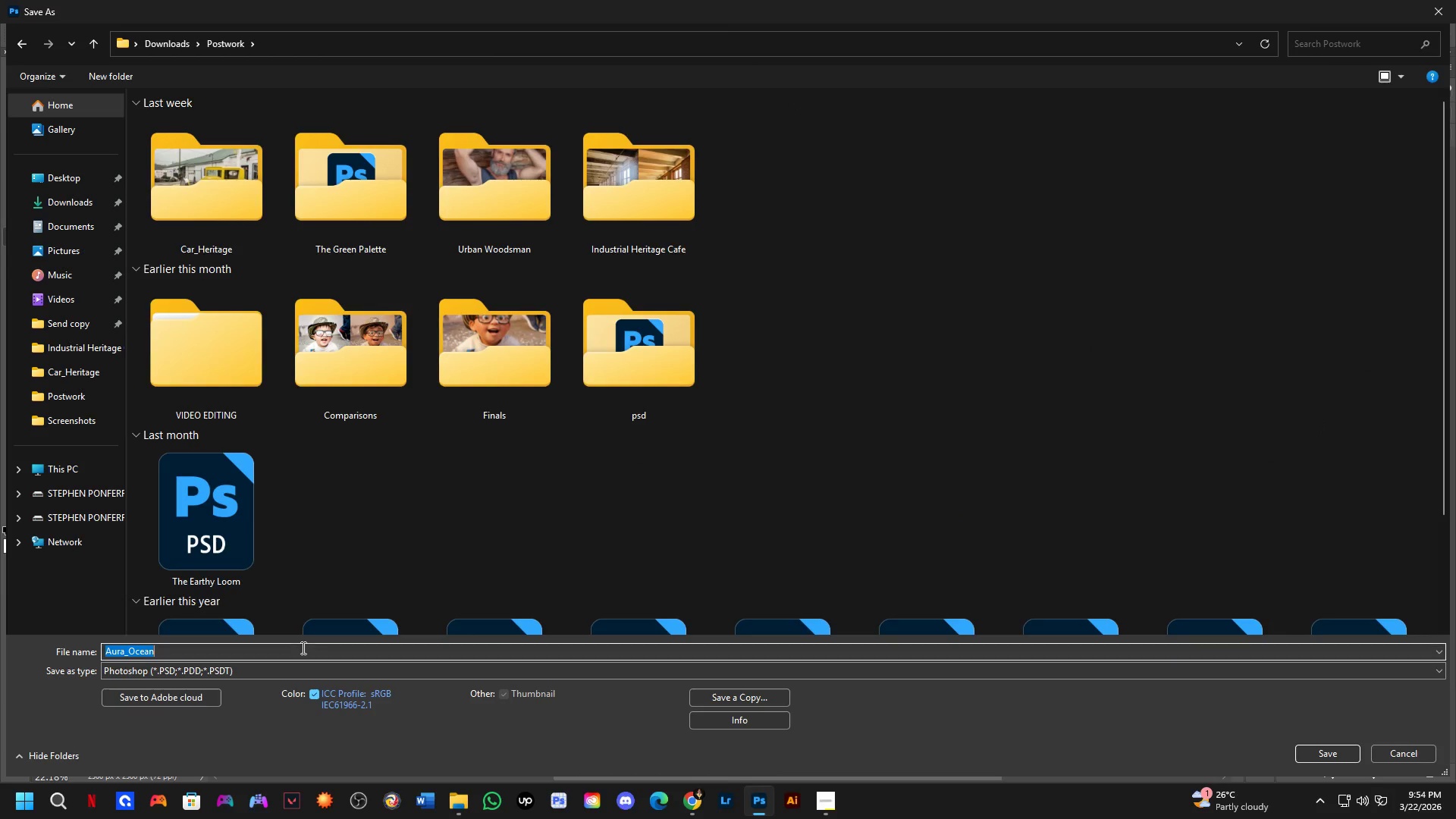 
triple_click([302, 648])
 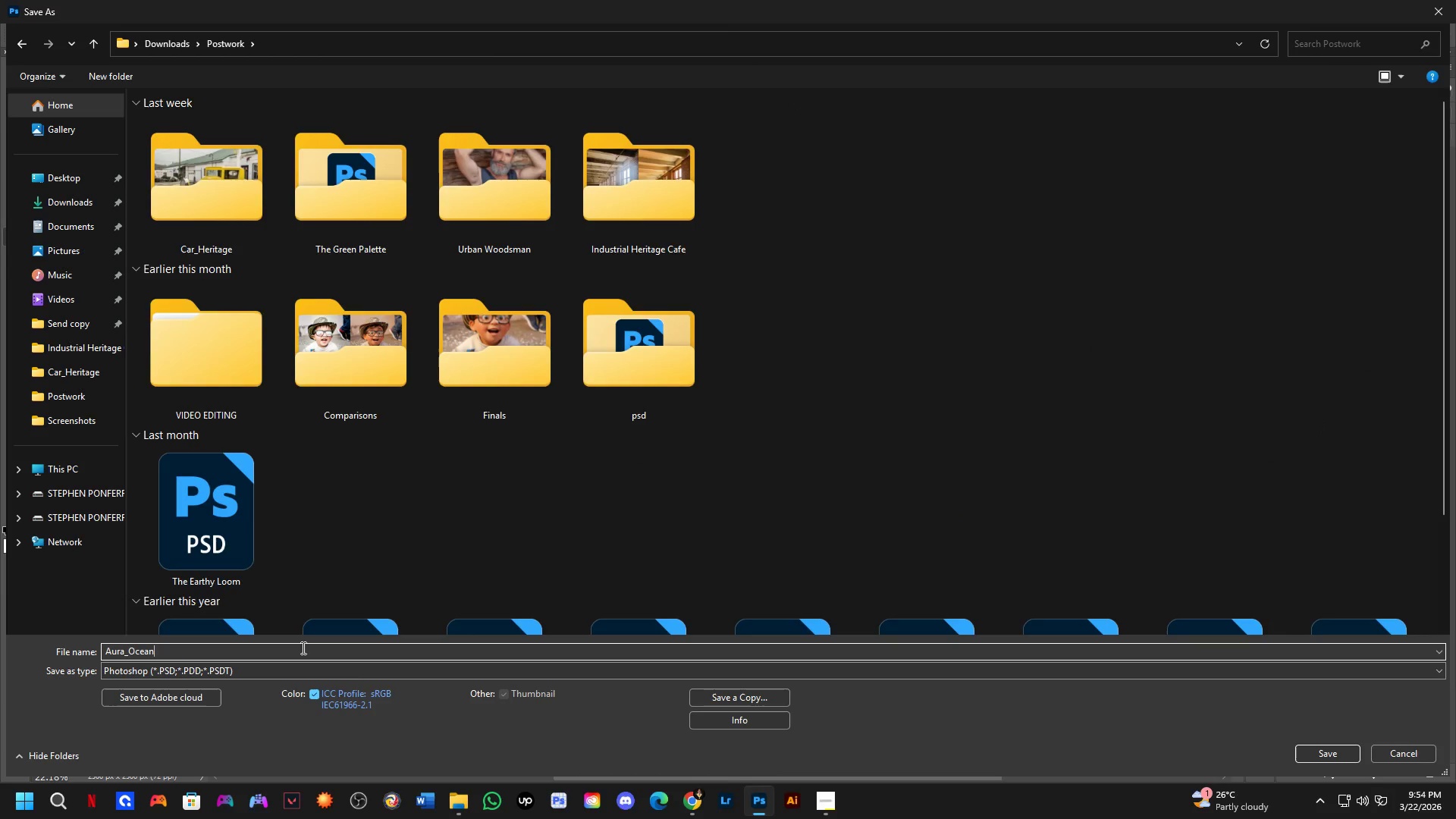 
key(Shift+ShiftLeft)
 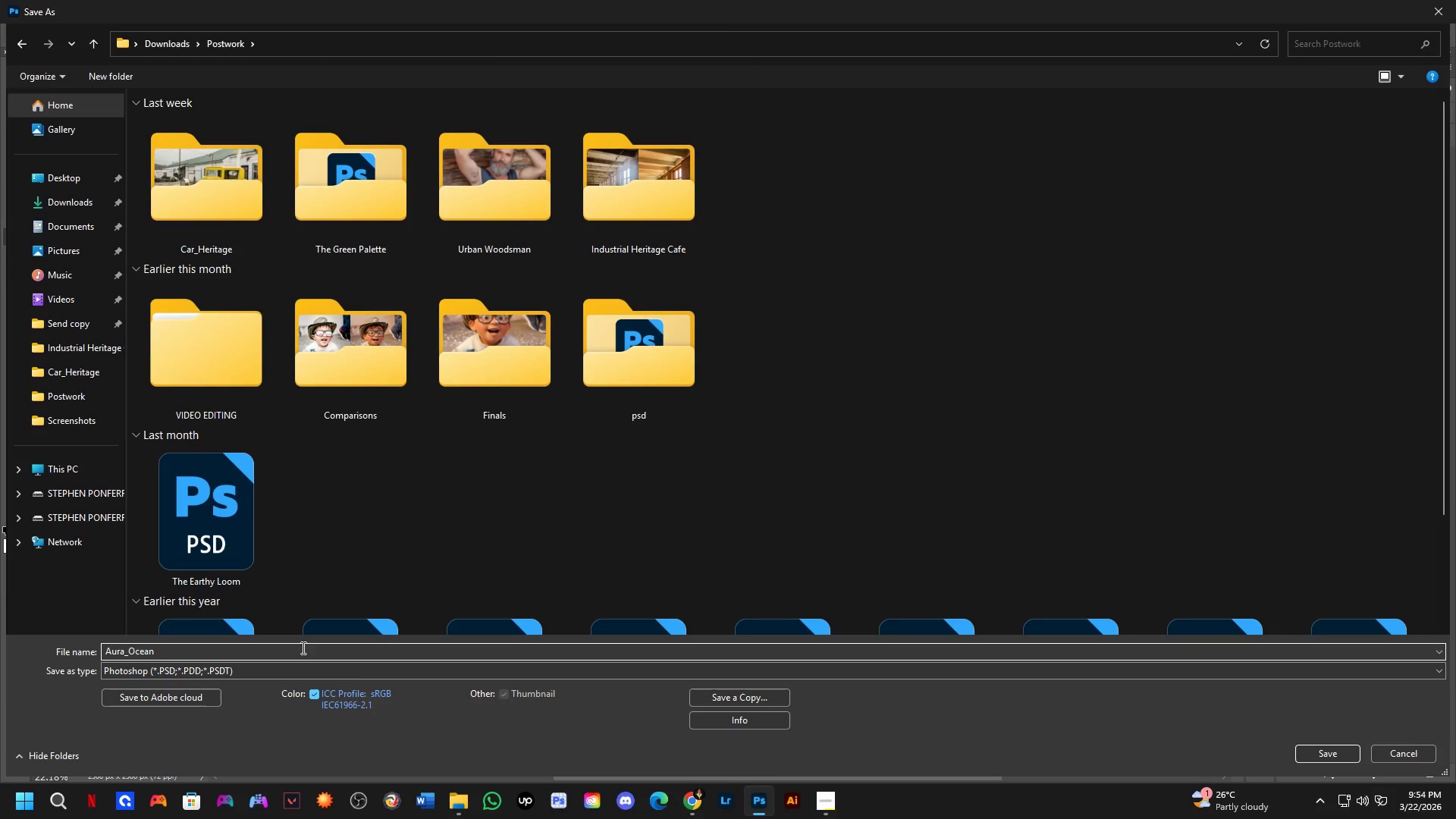 
key(Shift+Minus)
 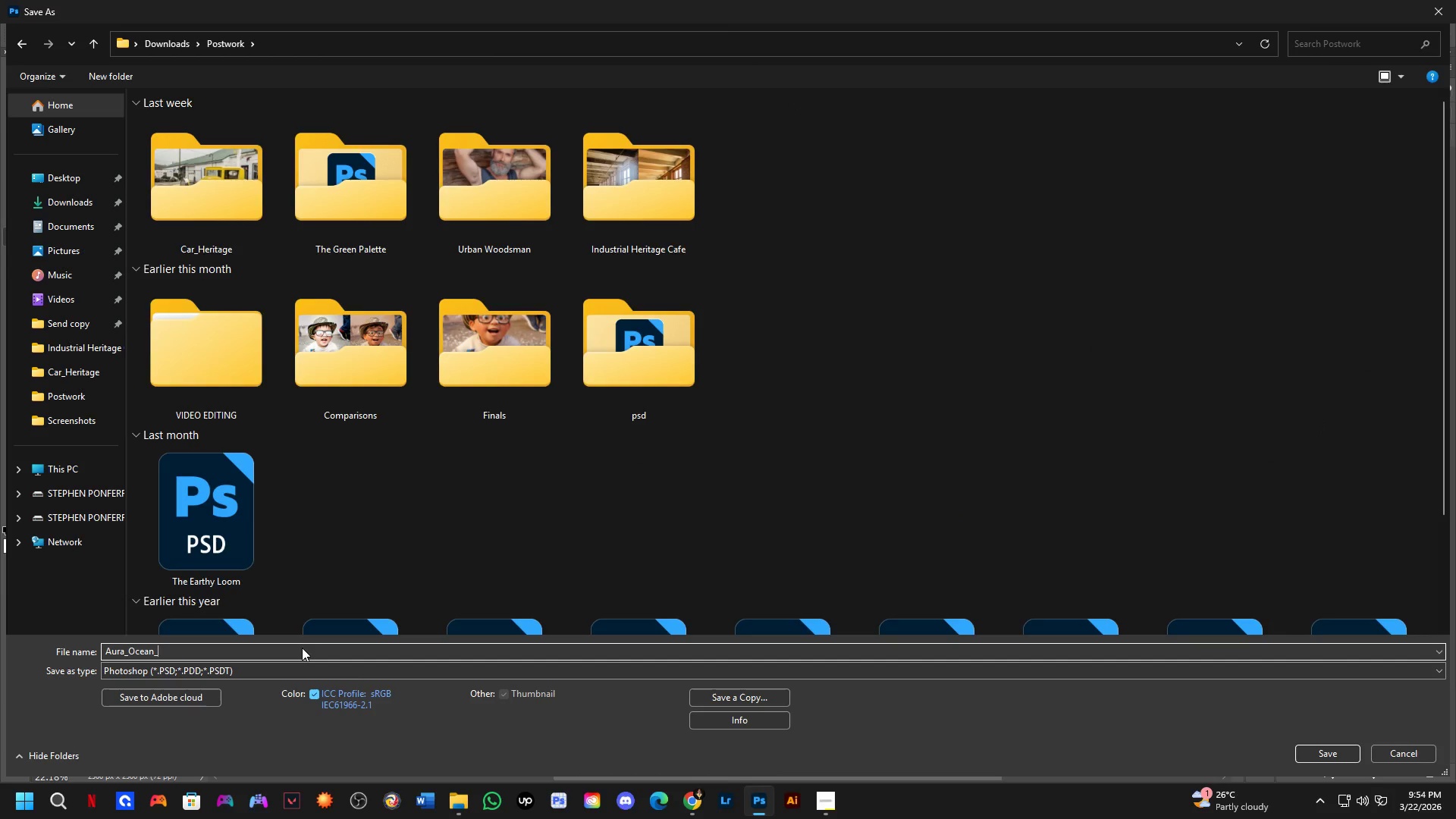 
key(Numpad0)
 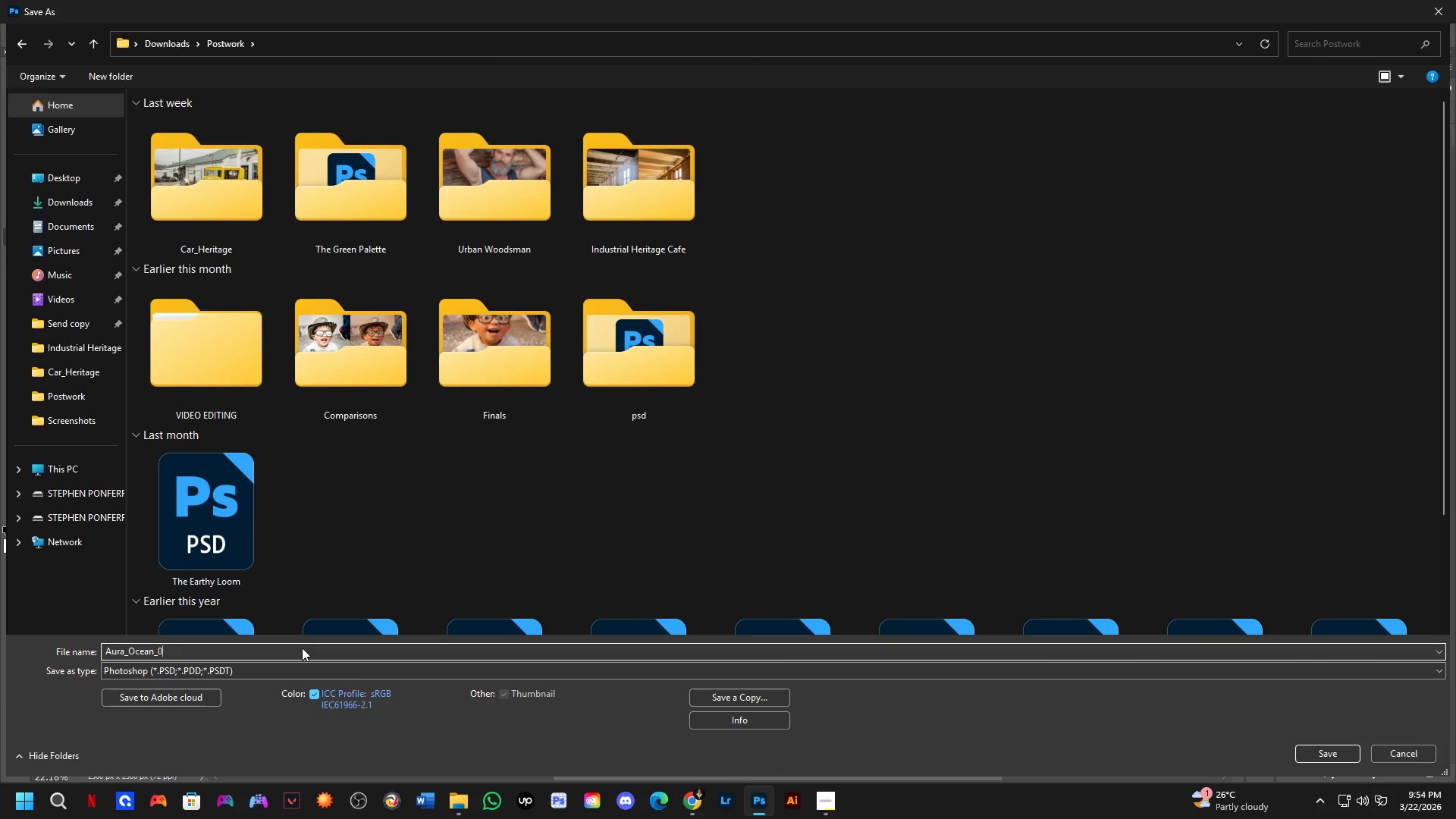 
key(Numpad1)
 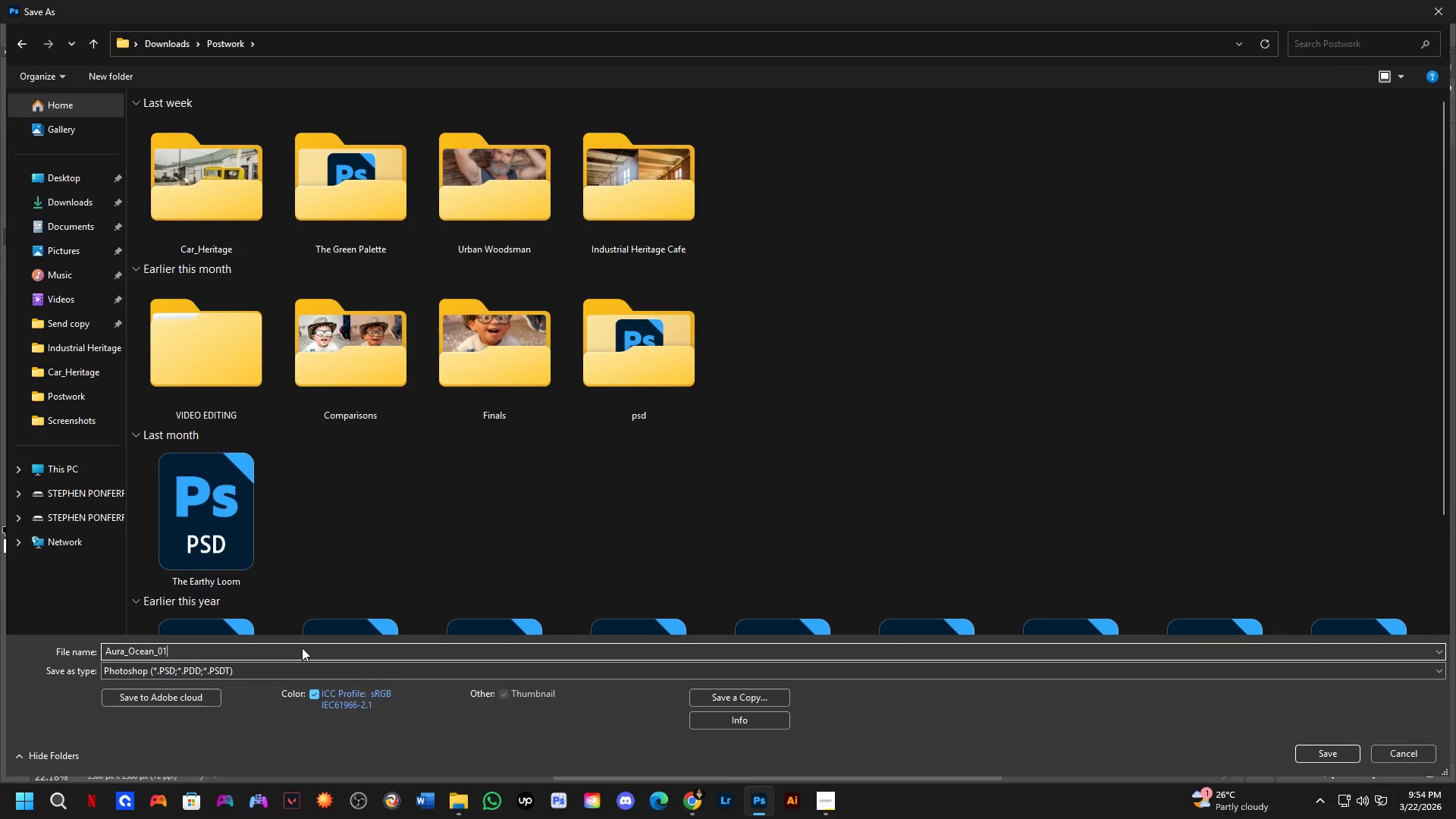 
key(Alt+AltLeft)
 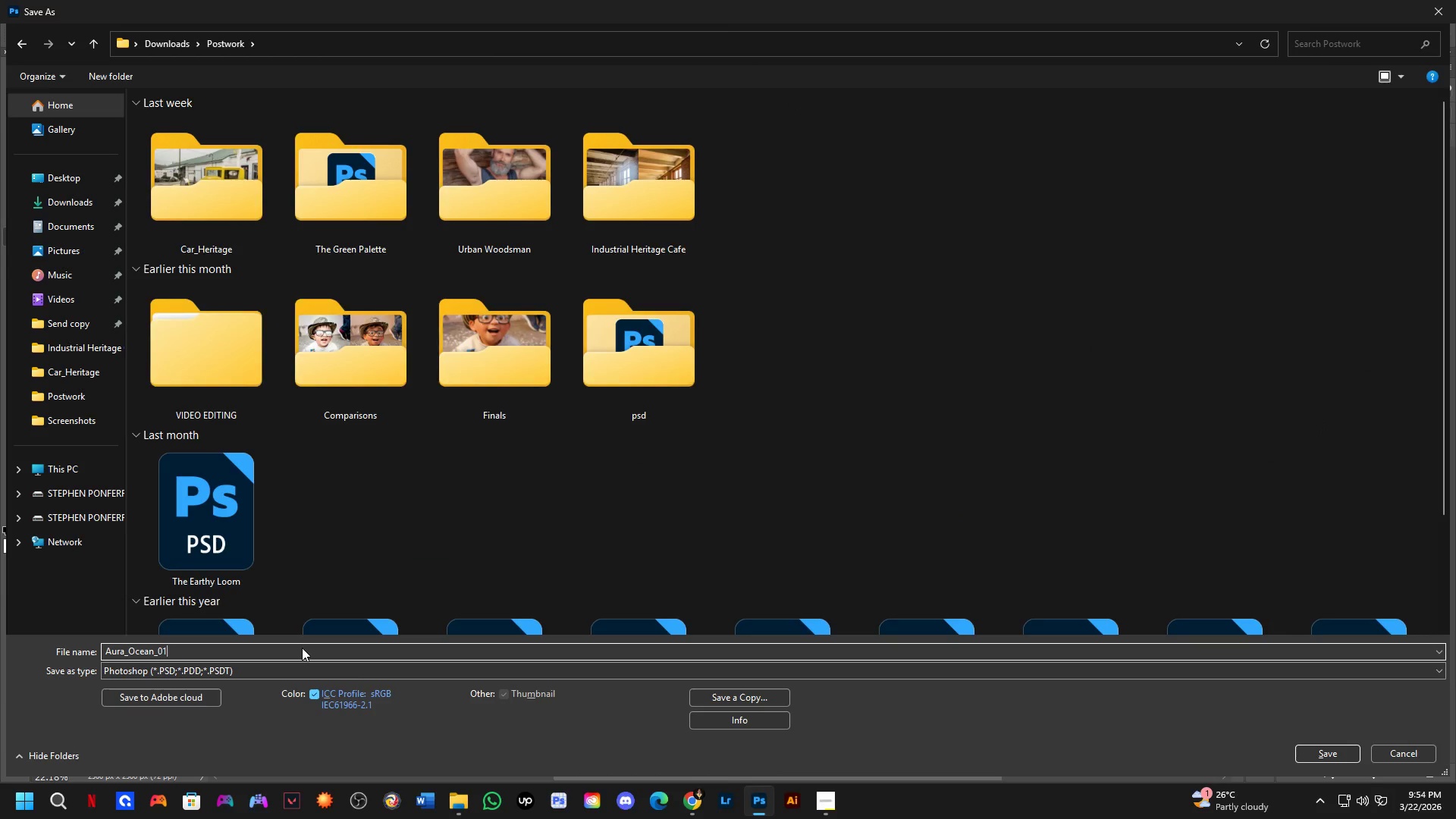 
key(Alt+Tab)